 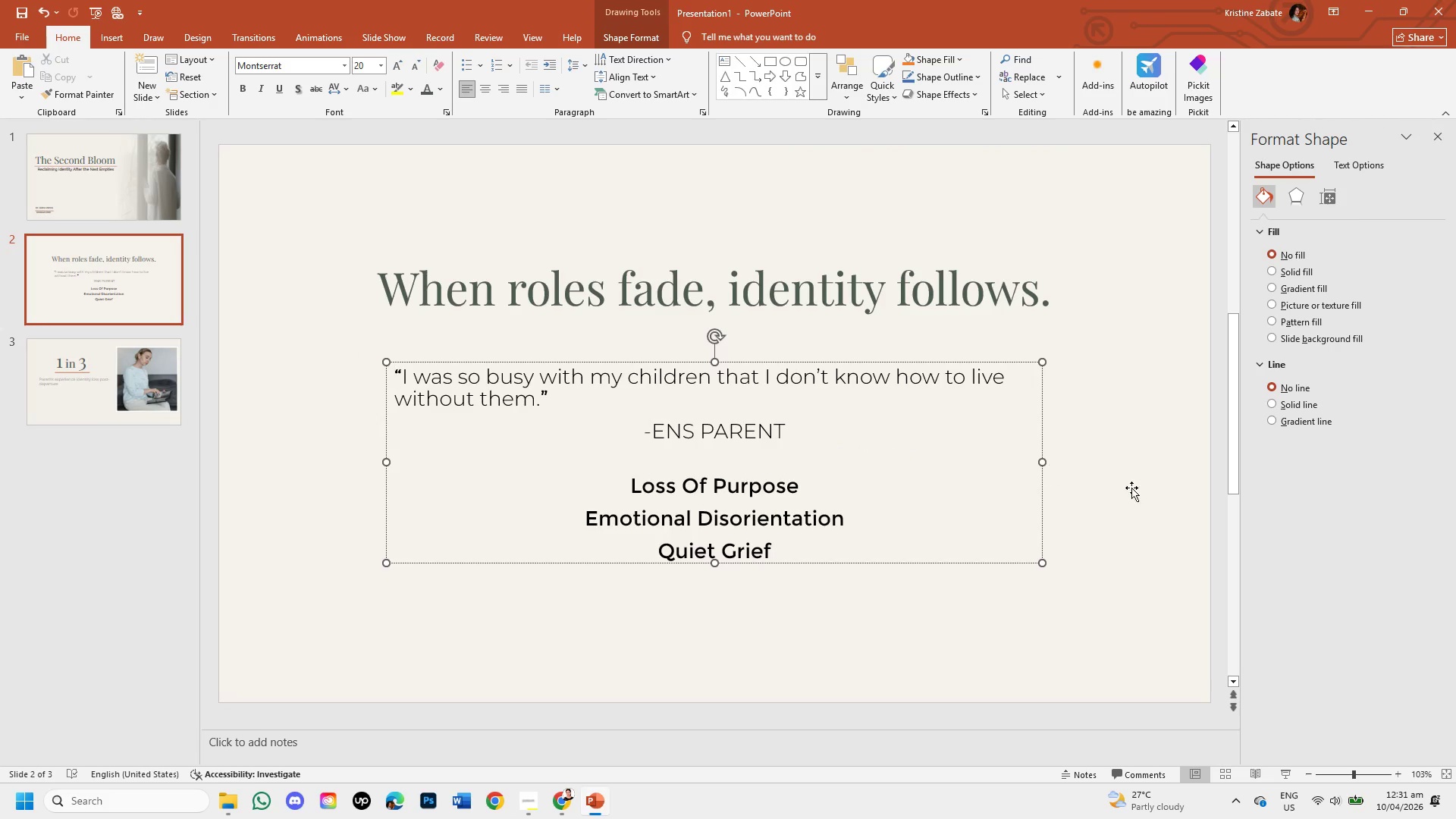 
left_click_drag(start_coordinate=[714, 559], to_coordinate=[717, 457])
 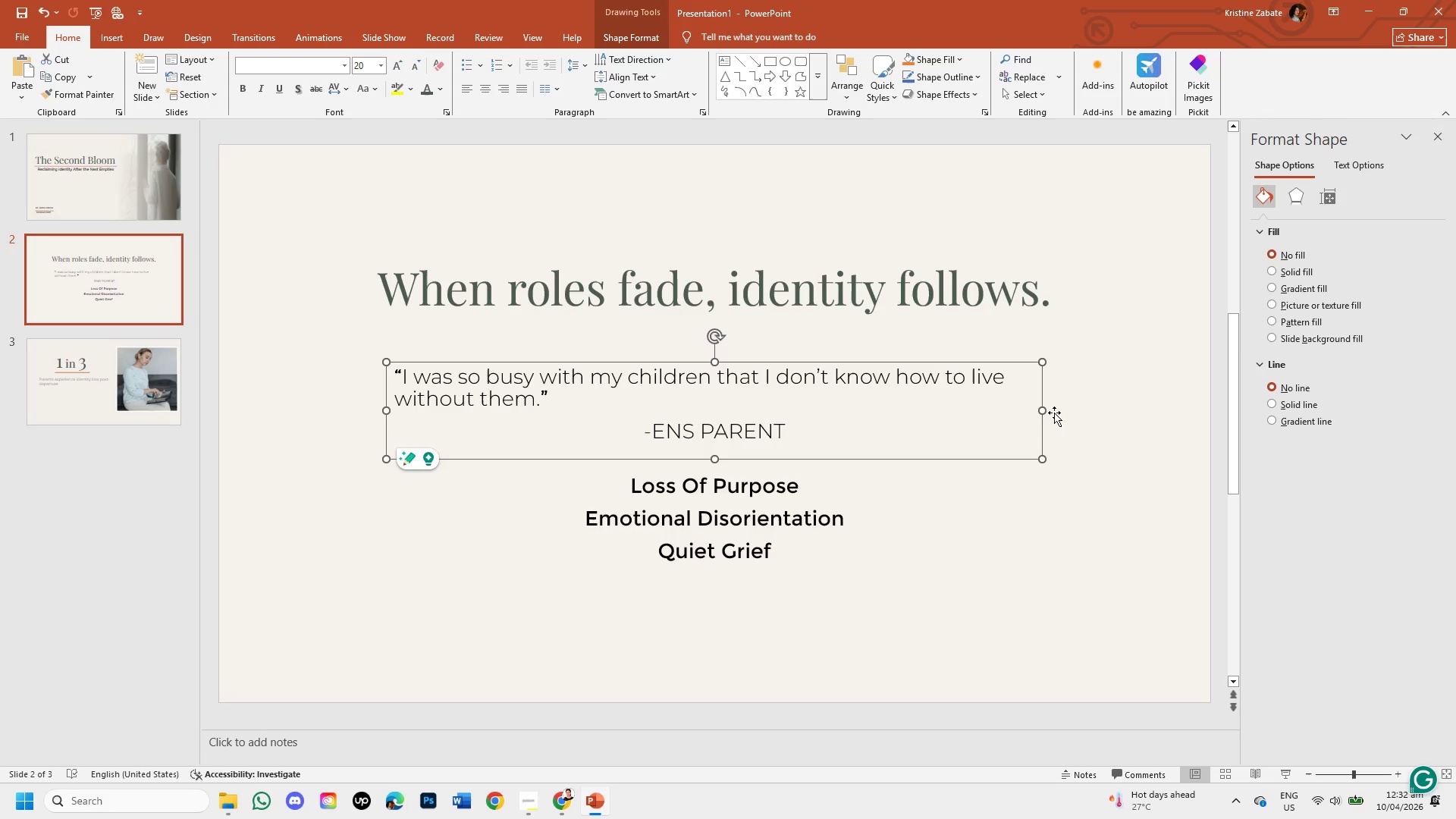 
left_click_drag(start_coordinate=[1041, 412], to_coordinate=[1207, 402])
 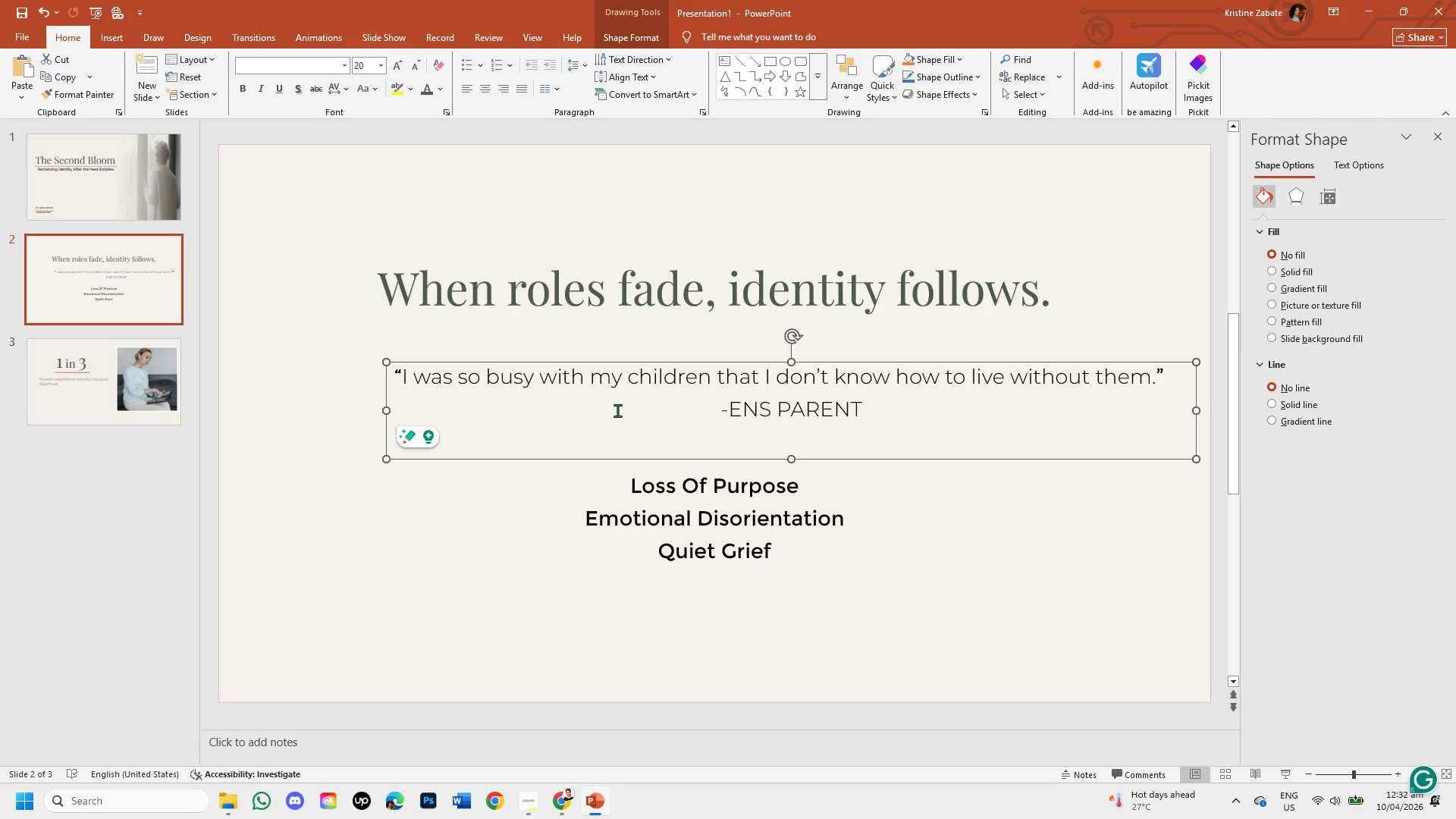 
left_click([628, 383])
 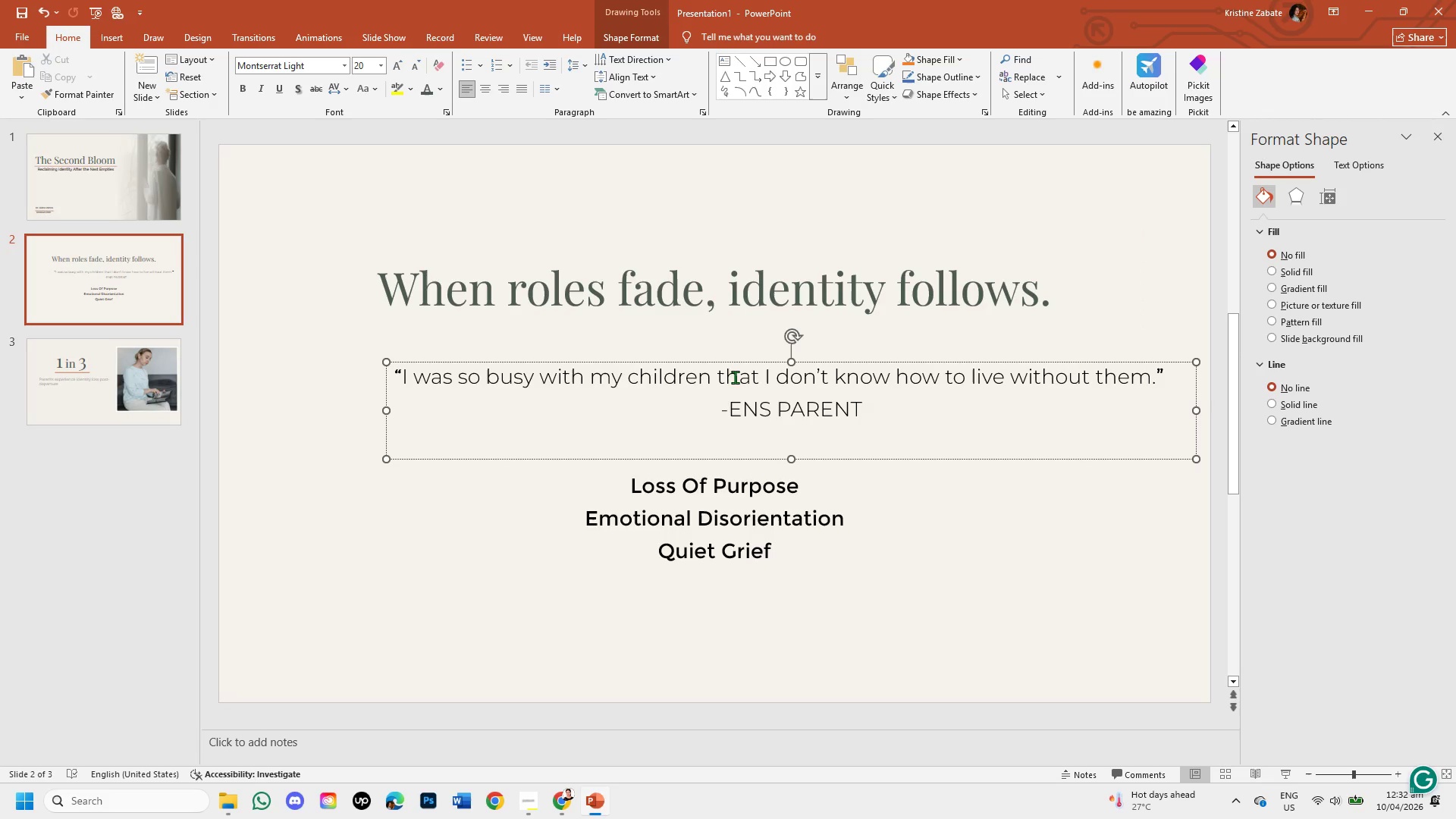 
left_click([750, 405])
 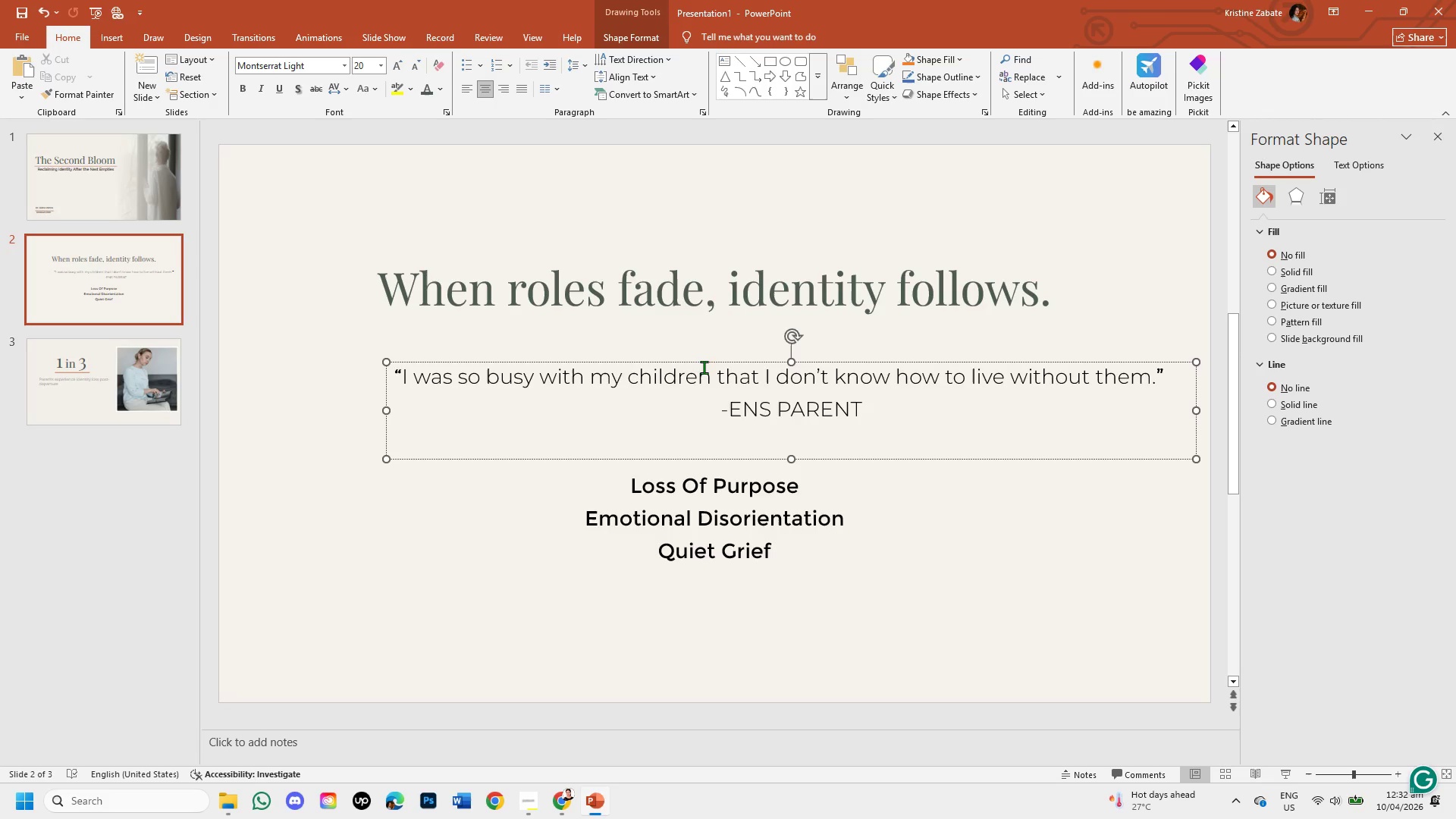 
left_click_drag(start_coordinate=[701, 362], to_coordinate=[646, 337])
 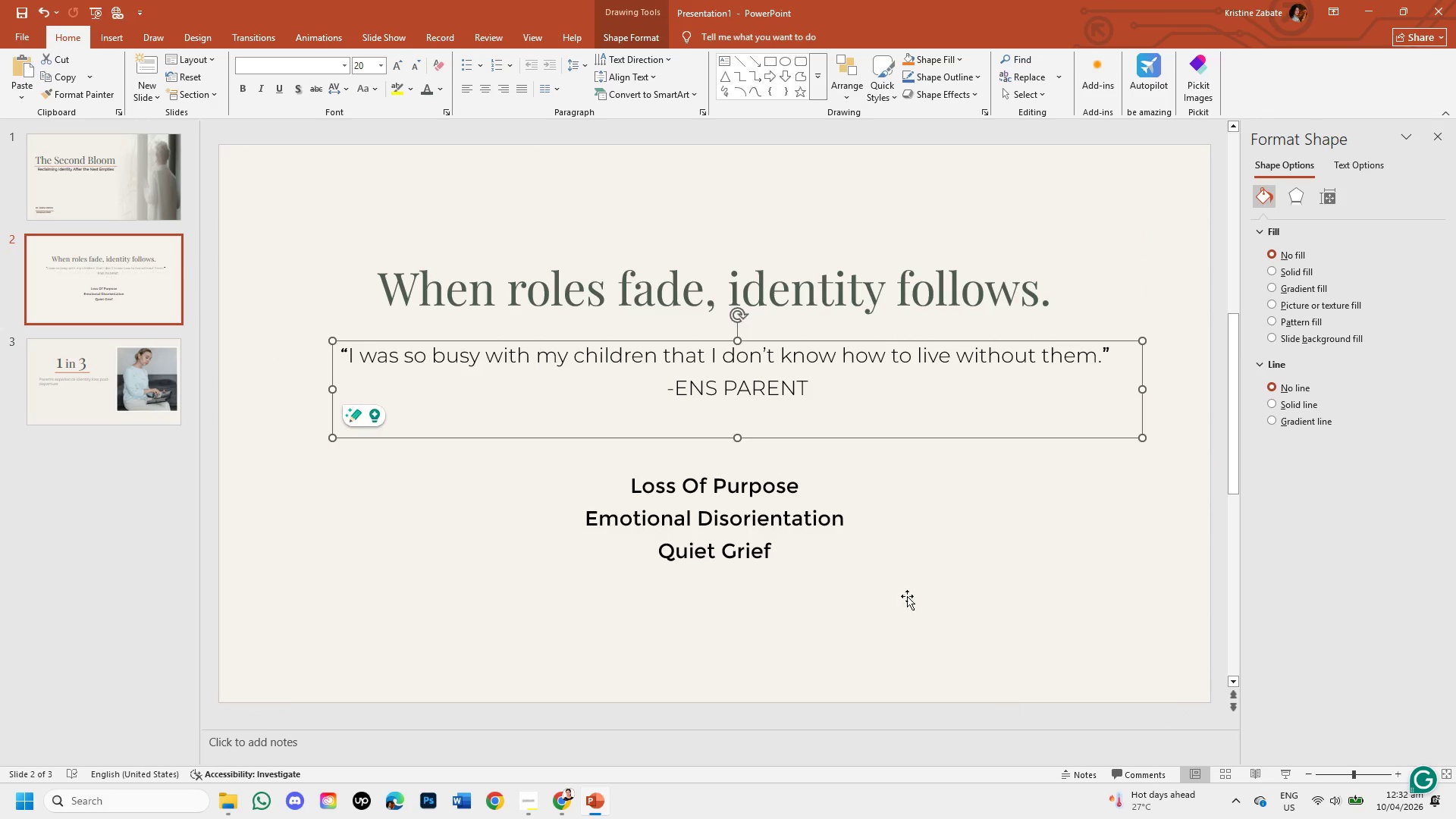 
left_click([879, 558])
 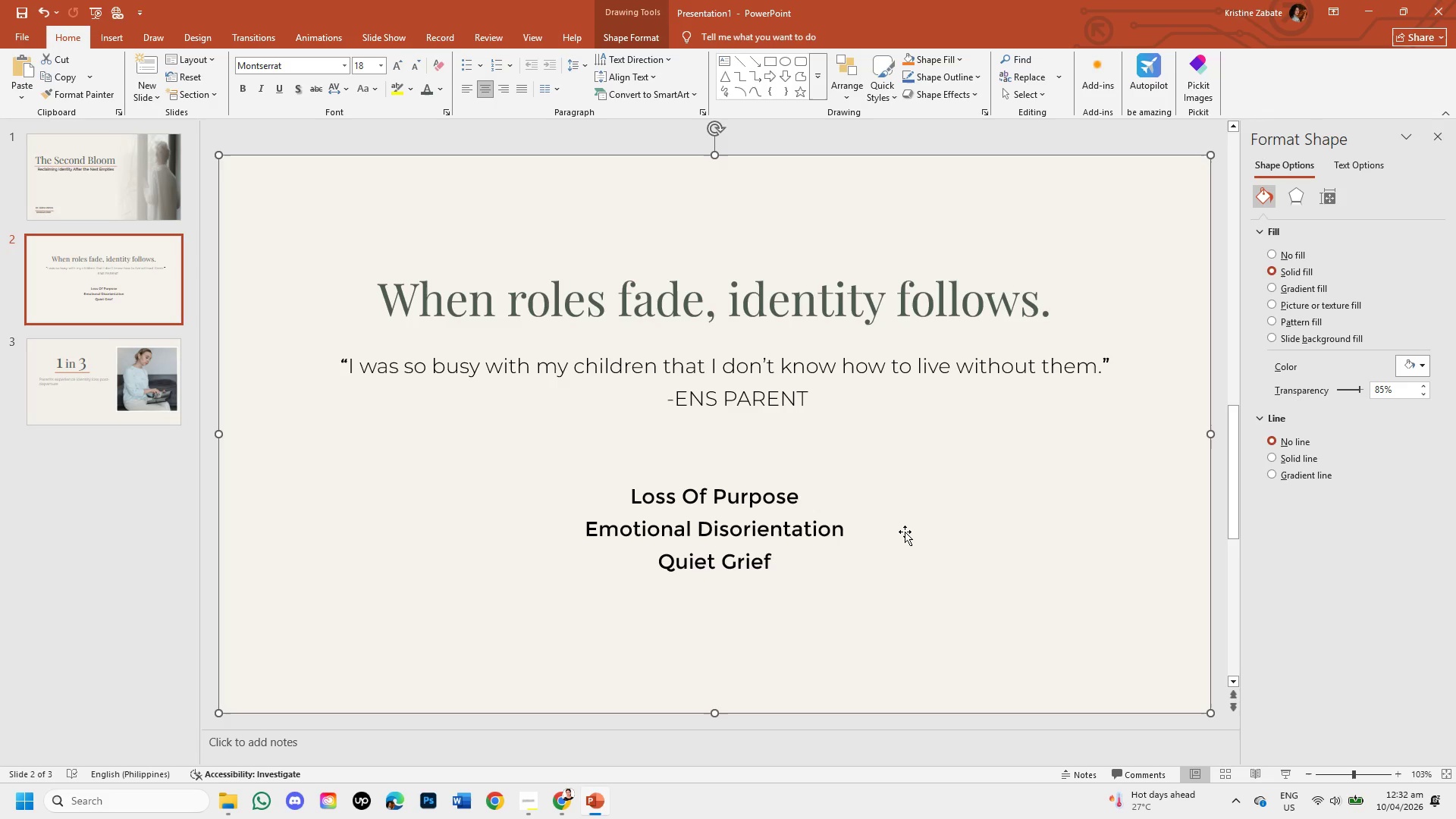 
wait(12.92)
 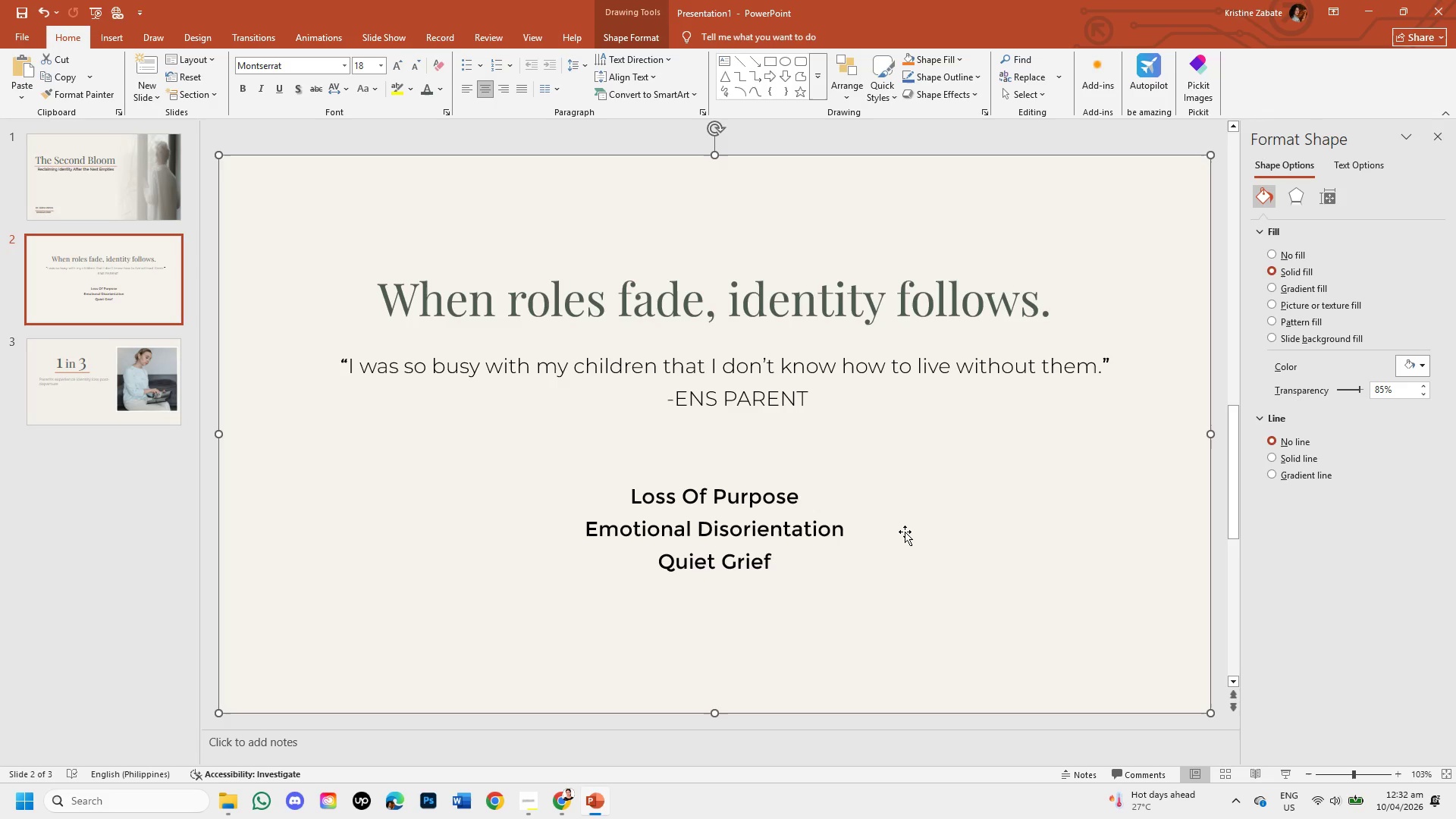 
left_click_drag(start_coordinate=[582, 436], to_coordinate=[592, 675])
 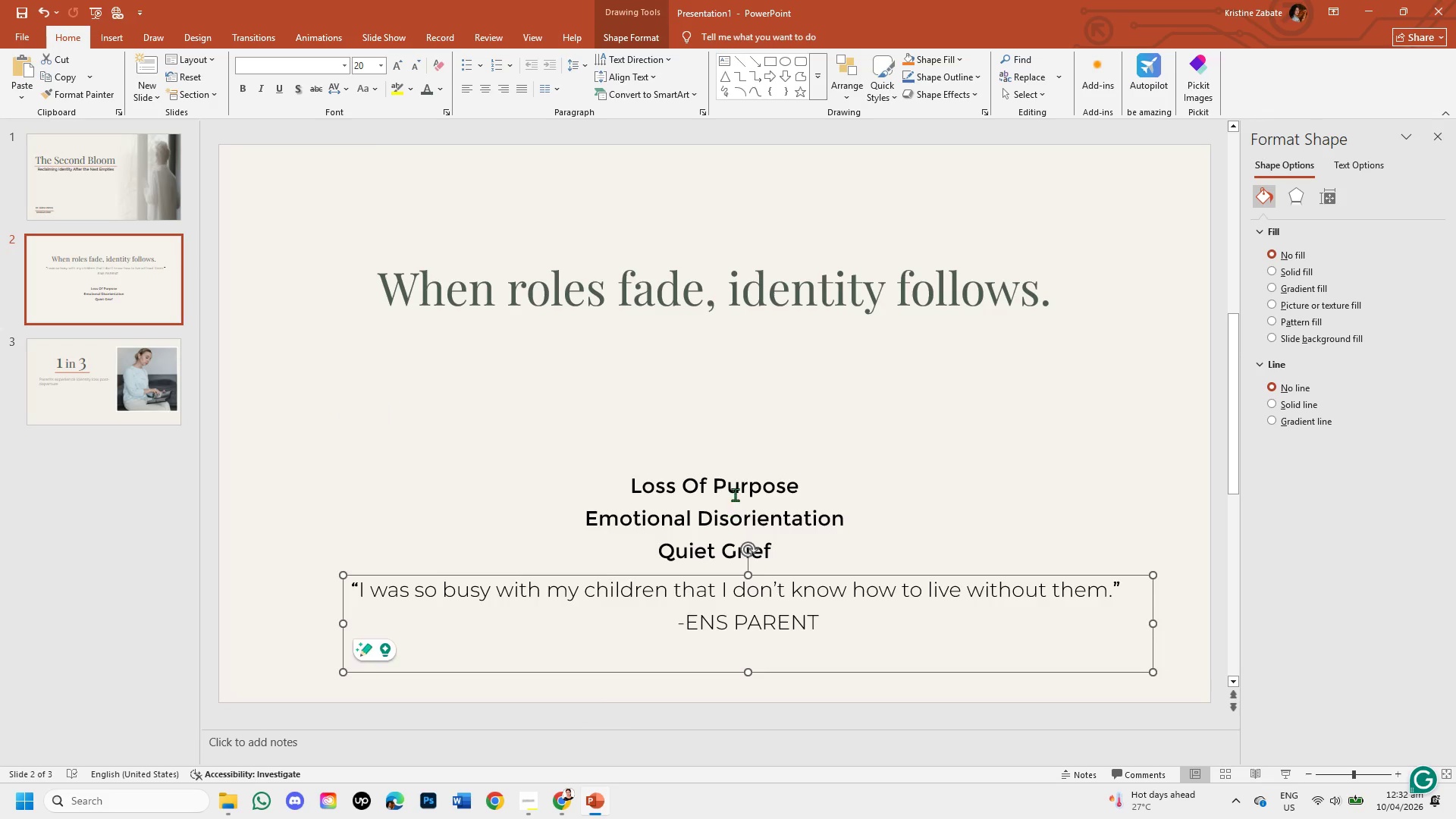 
left_click([736, 491])
 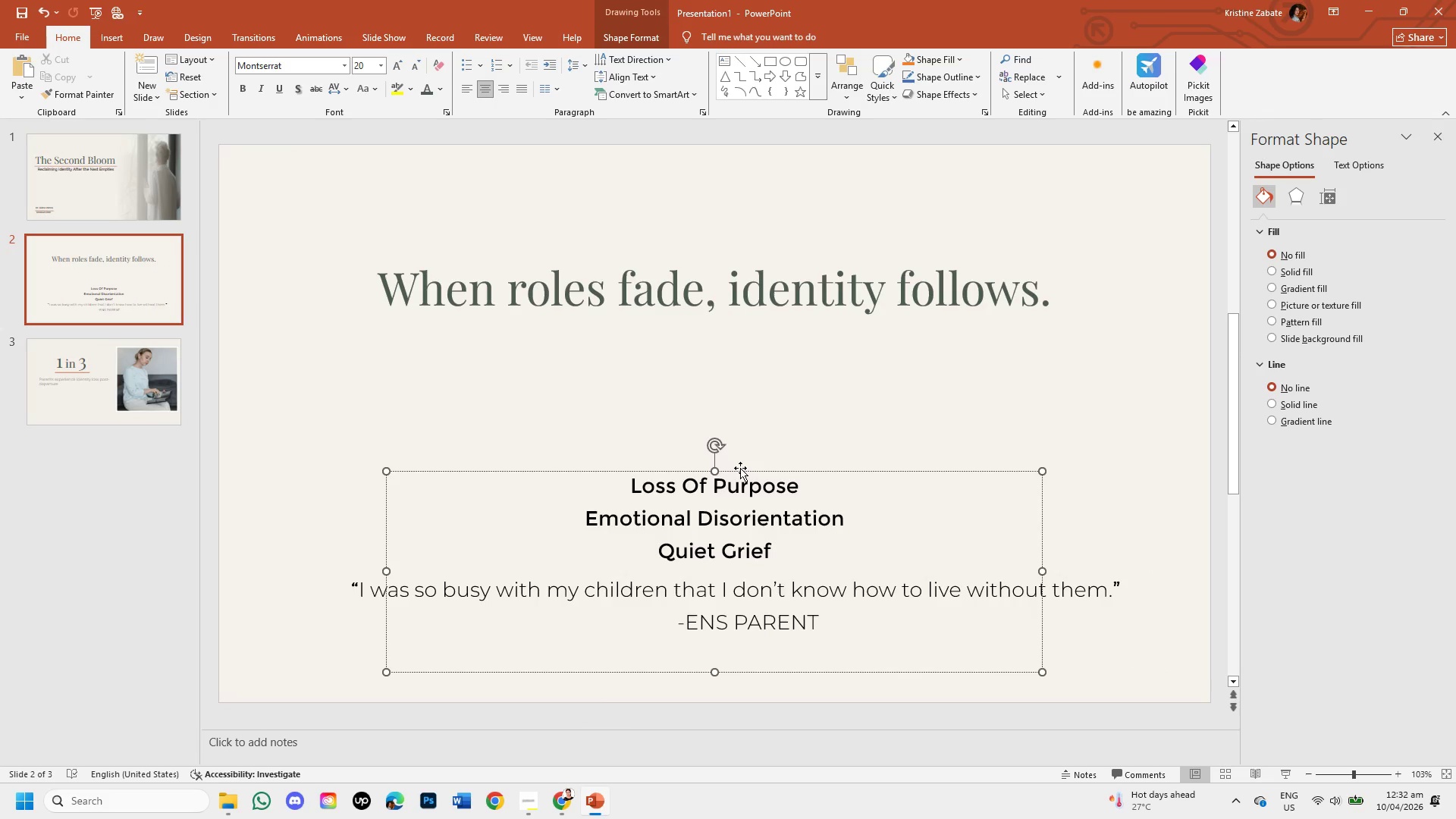 
left_click_drag(start_coordinate=[740, 468], to_coordinate=[740, 460])
 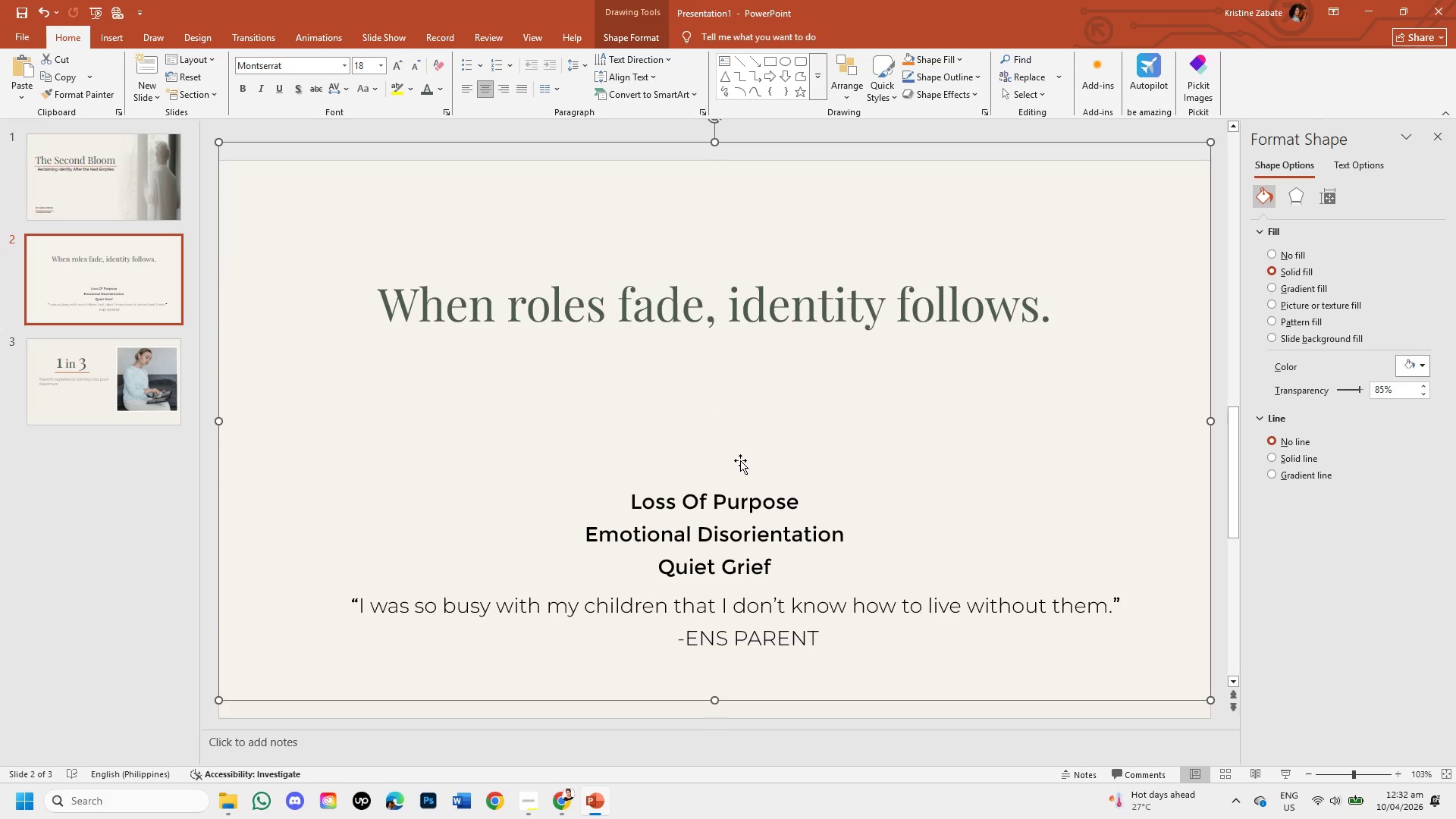 
key(Control+Z)
 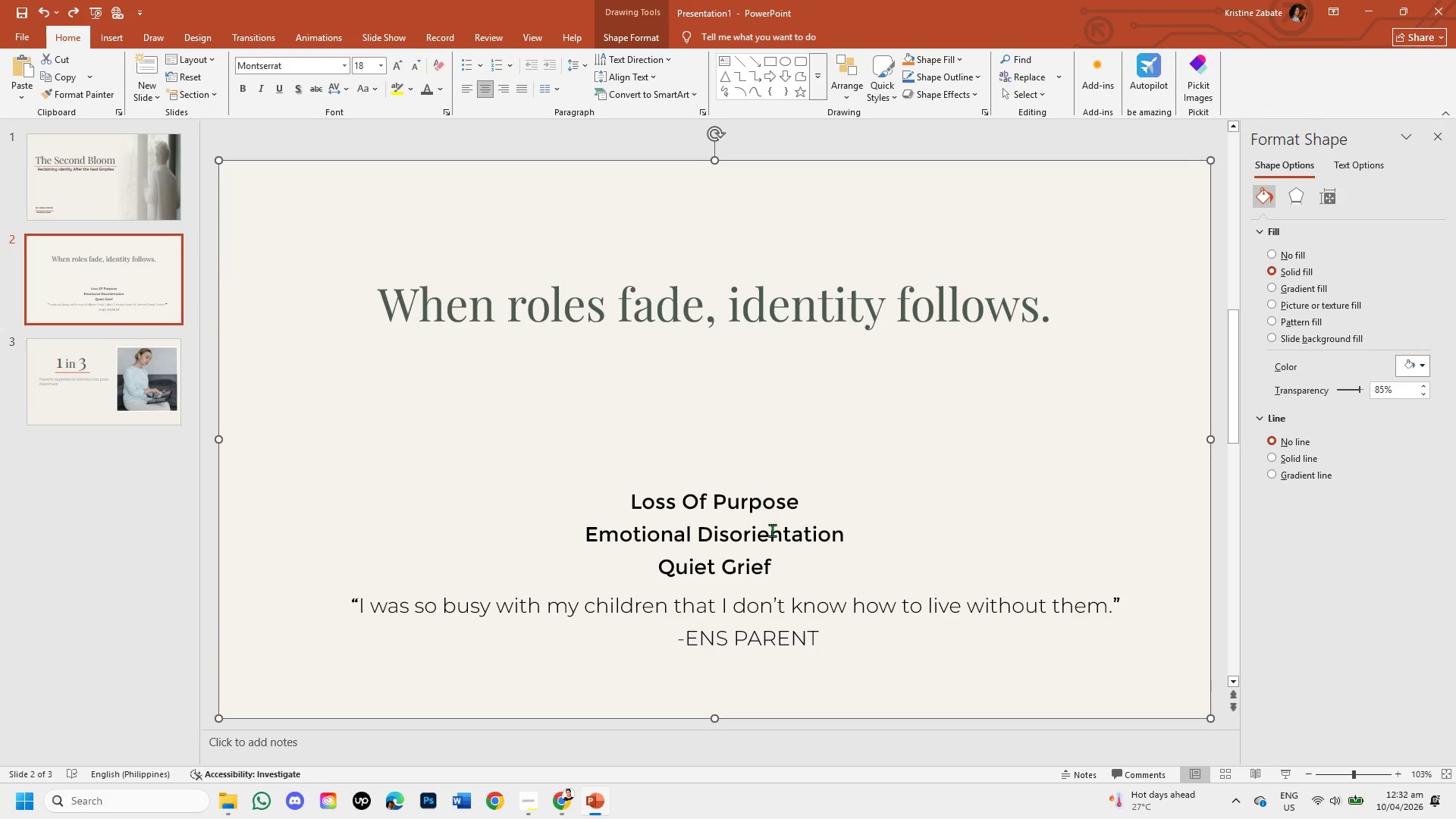 
left_click([772, 534])
 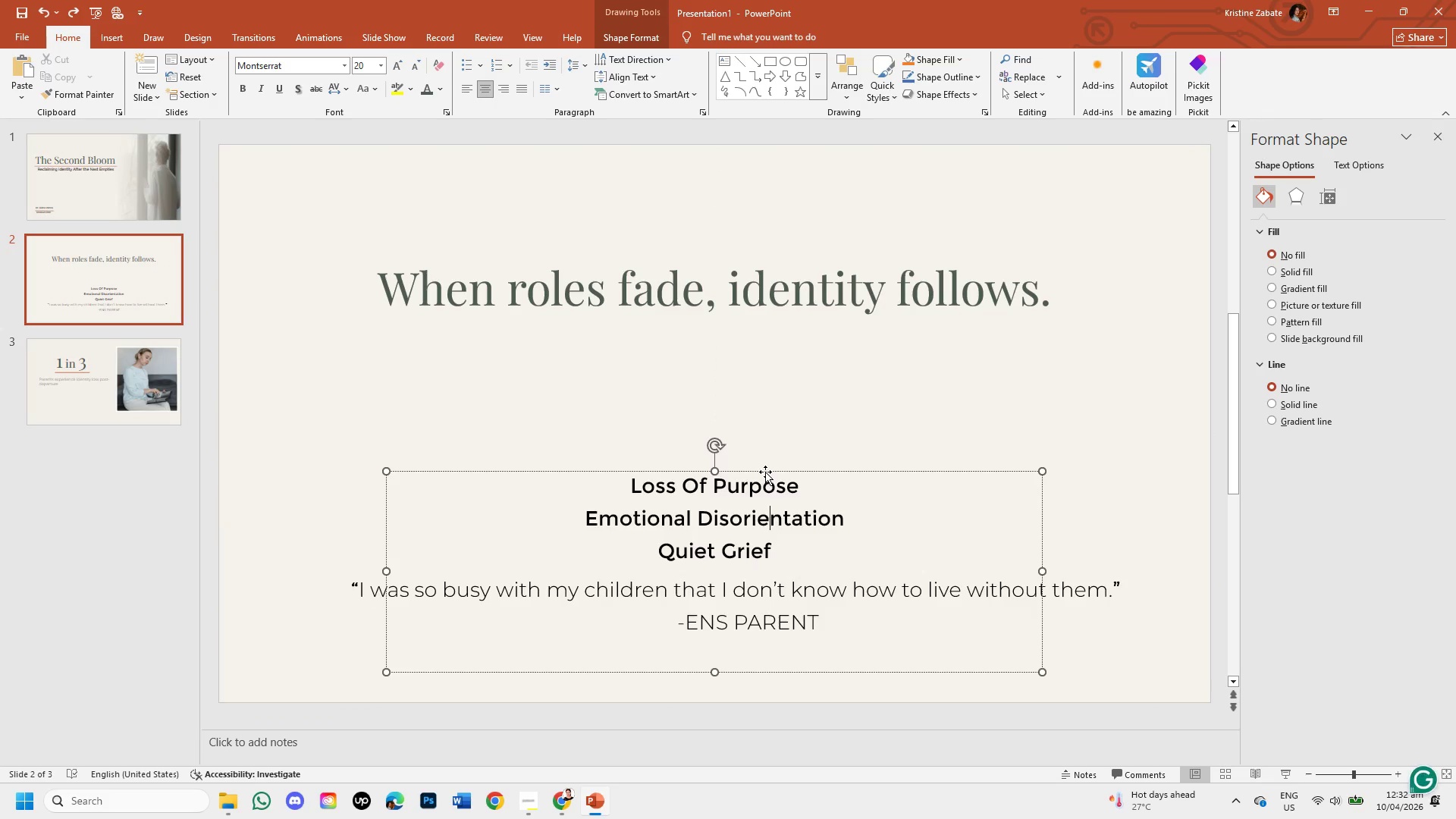 
left_click_drag(start_coordinate=[765, 472], to_coordinate=[760, 337])
 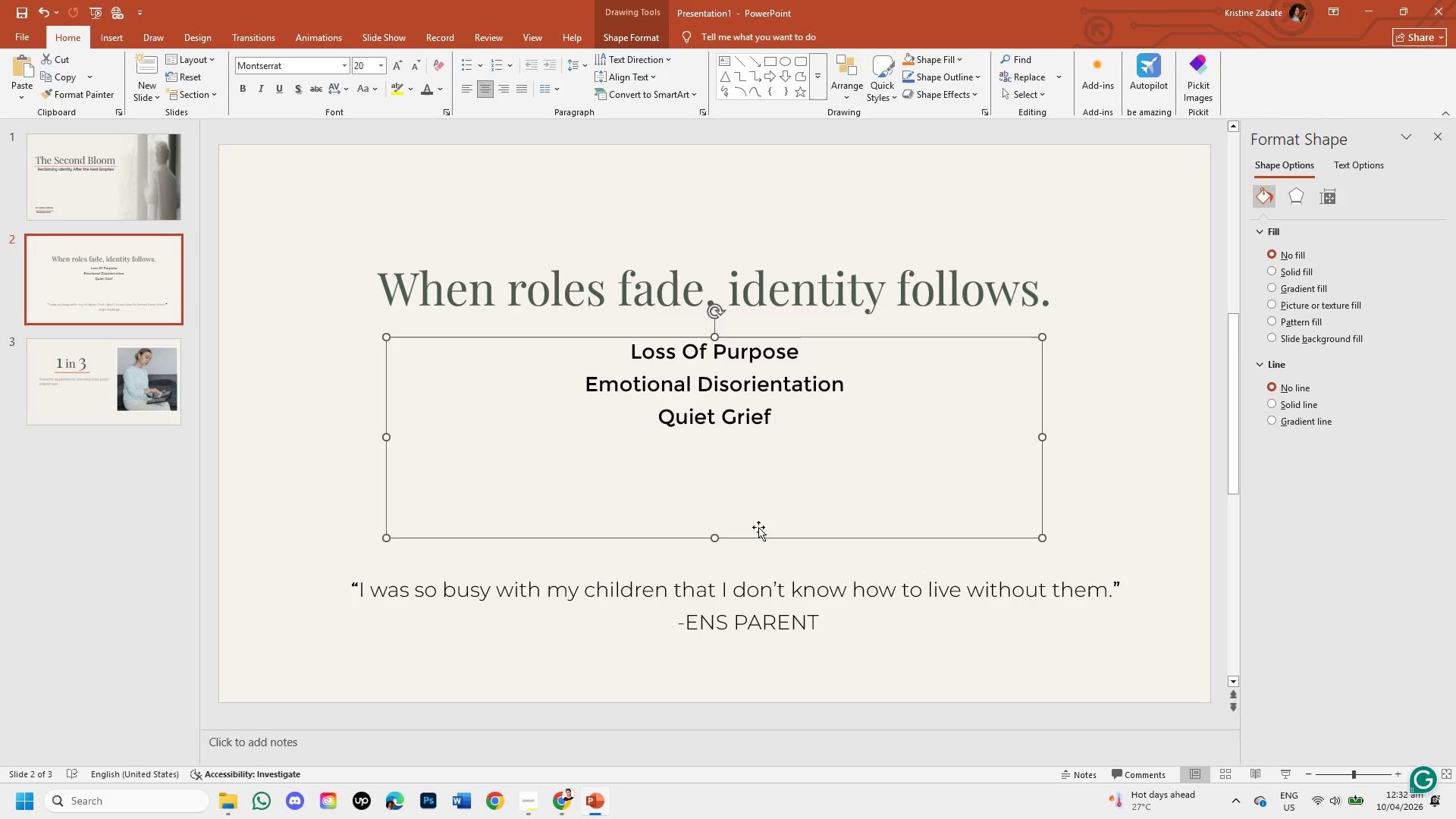 
left_click_drag(start_coordinate=[753, 536], to_coordinate=[755, 588])
 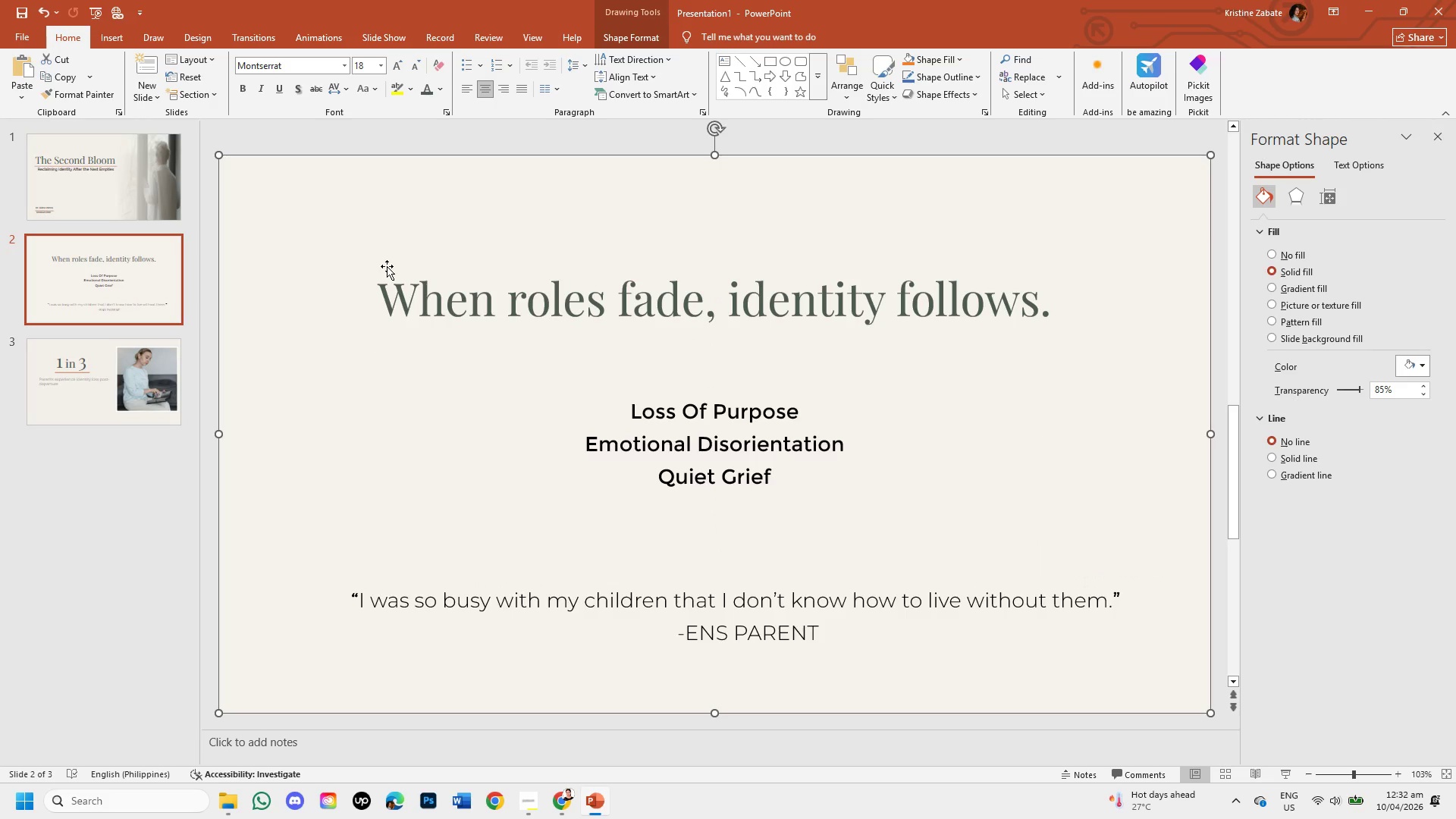 
left_click([420, 130])
 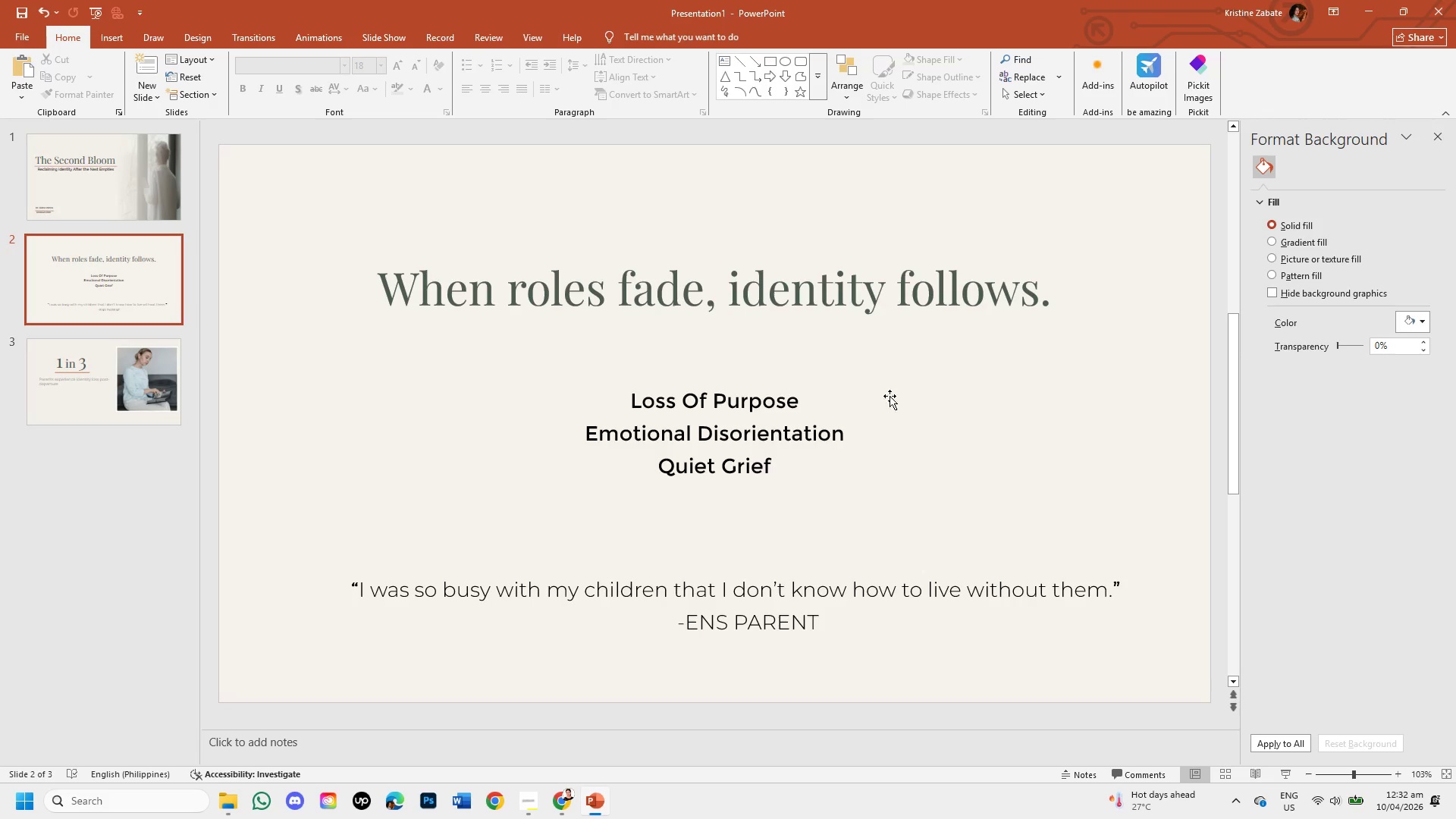 
wait(5.17)
 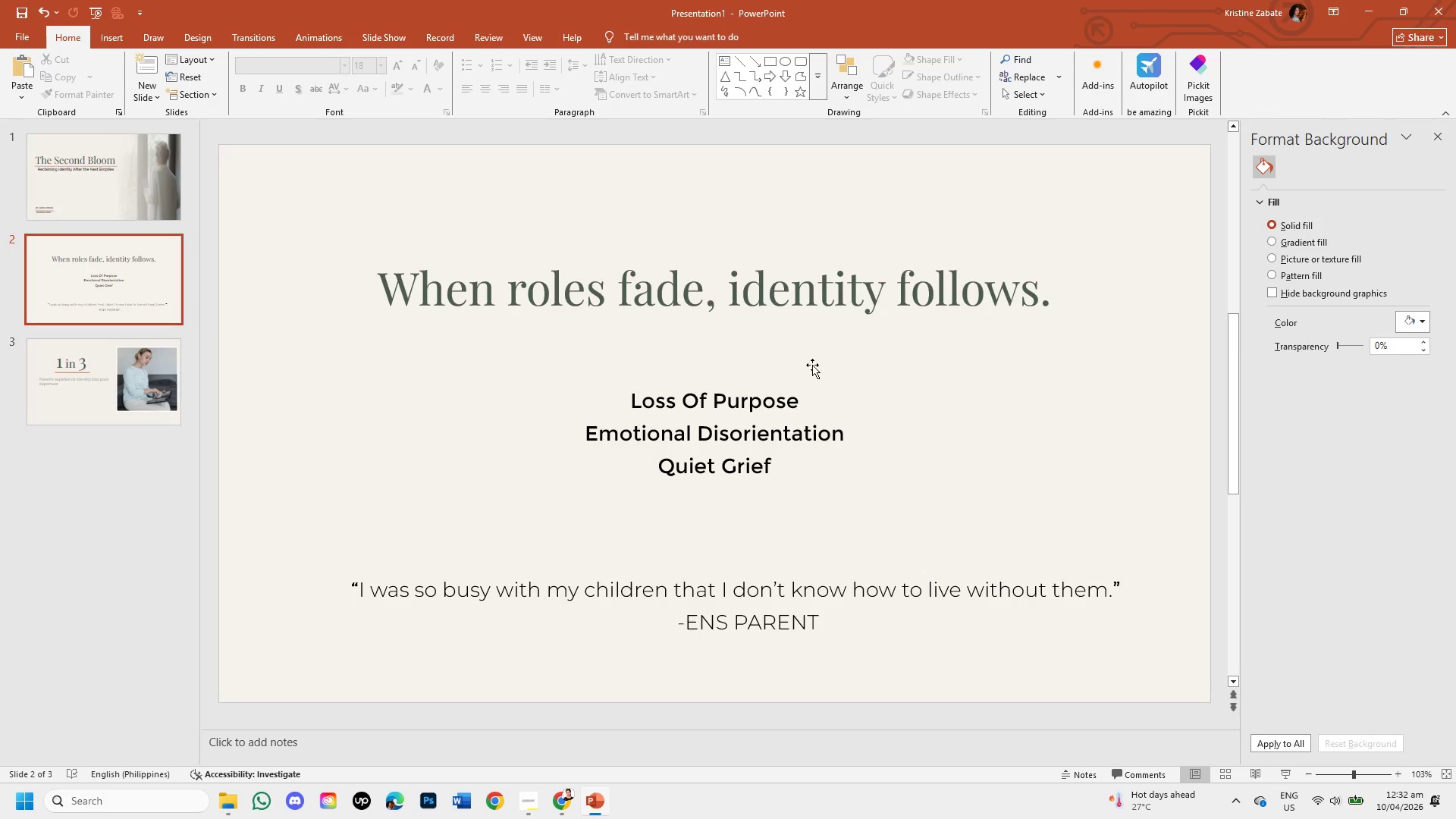 
left_click([723, 593])
 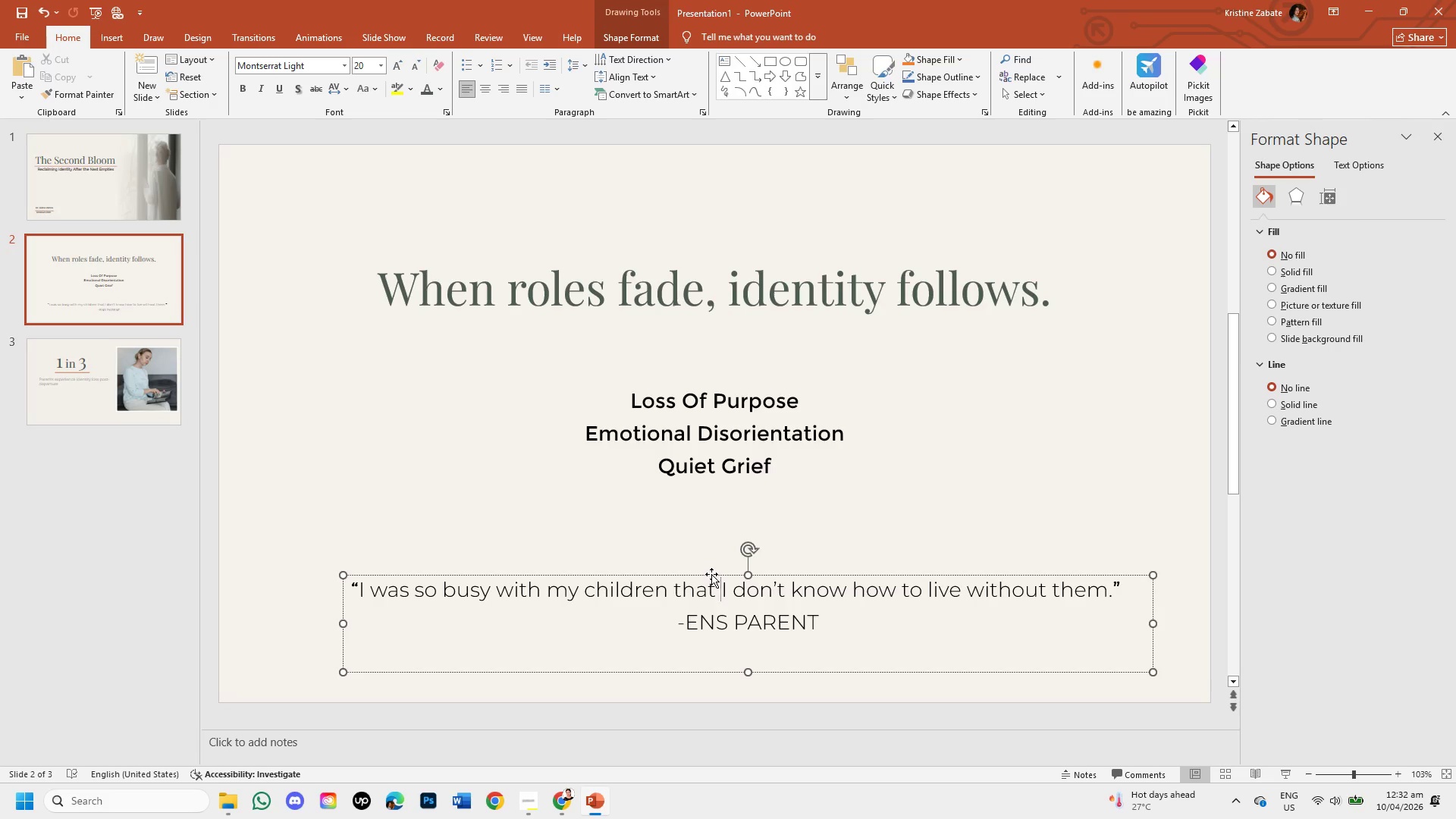 
left_click_drag(start_coordinate=[711, 574], to_coordinate=[701, 599])
 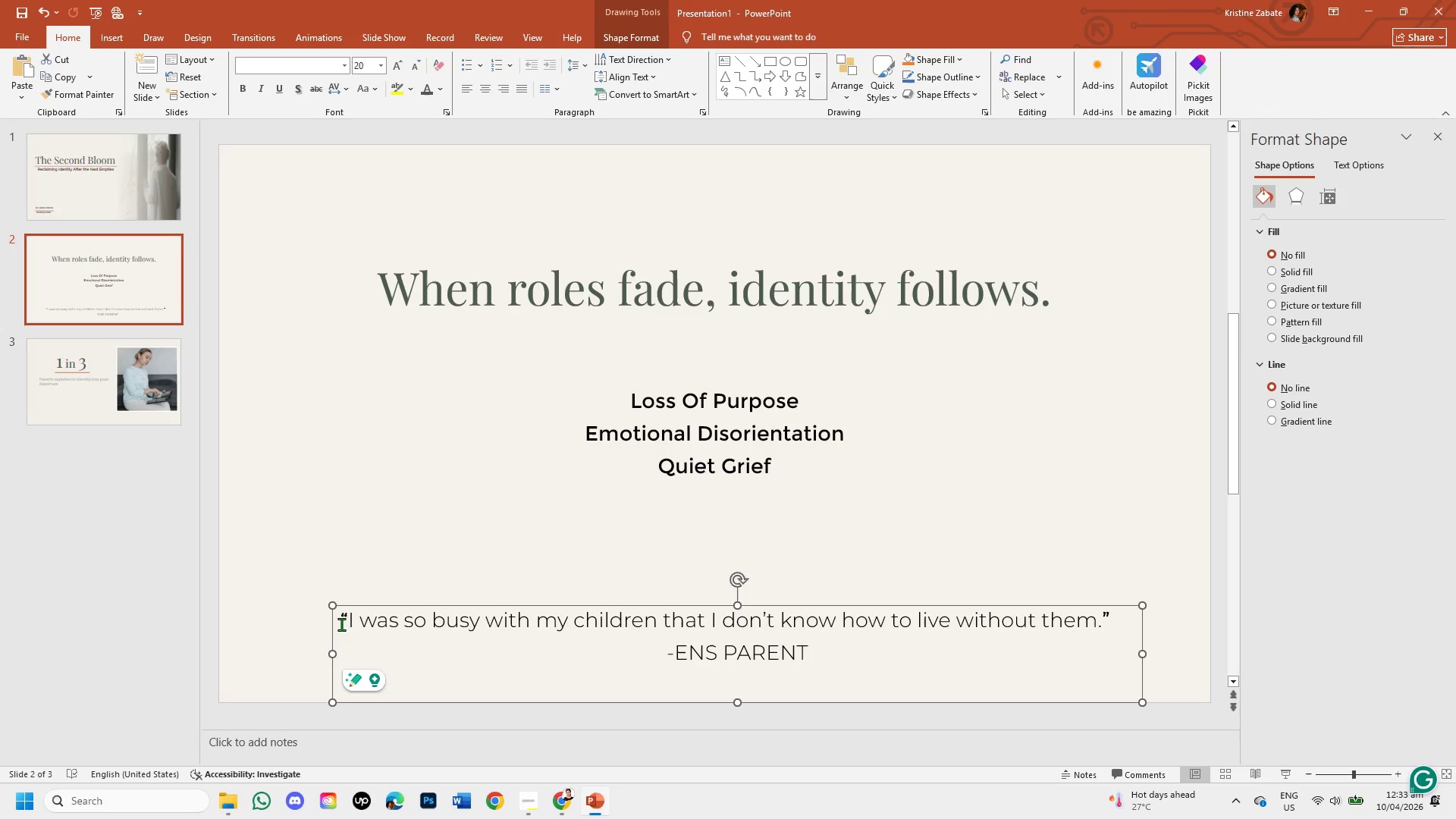 
left_click_drag(start_coordinate=[341, 619], to_coordinate=[861, 665])
 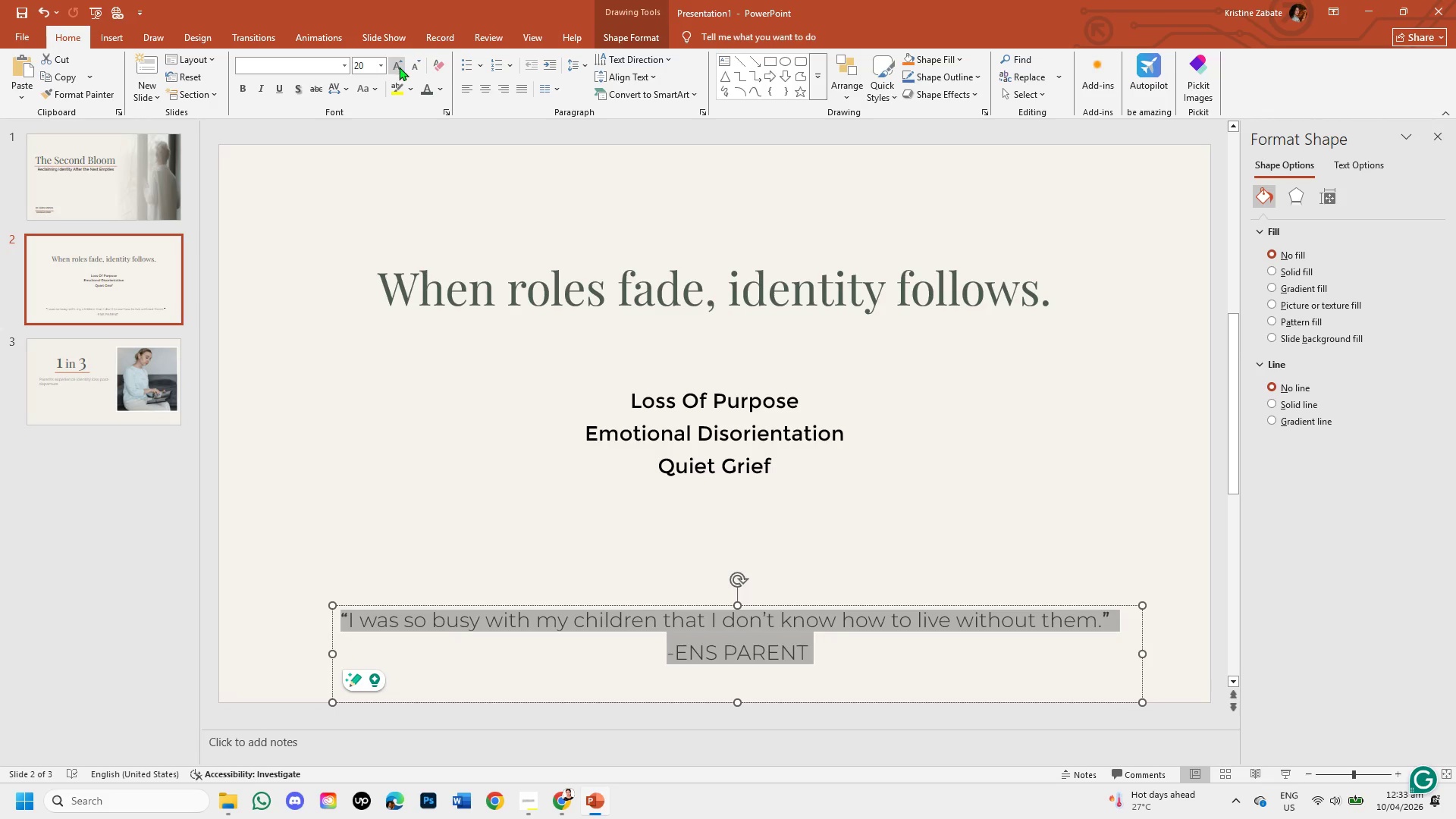 
left_click([410, 69])
 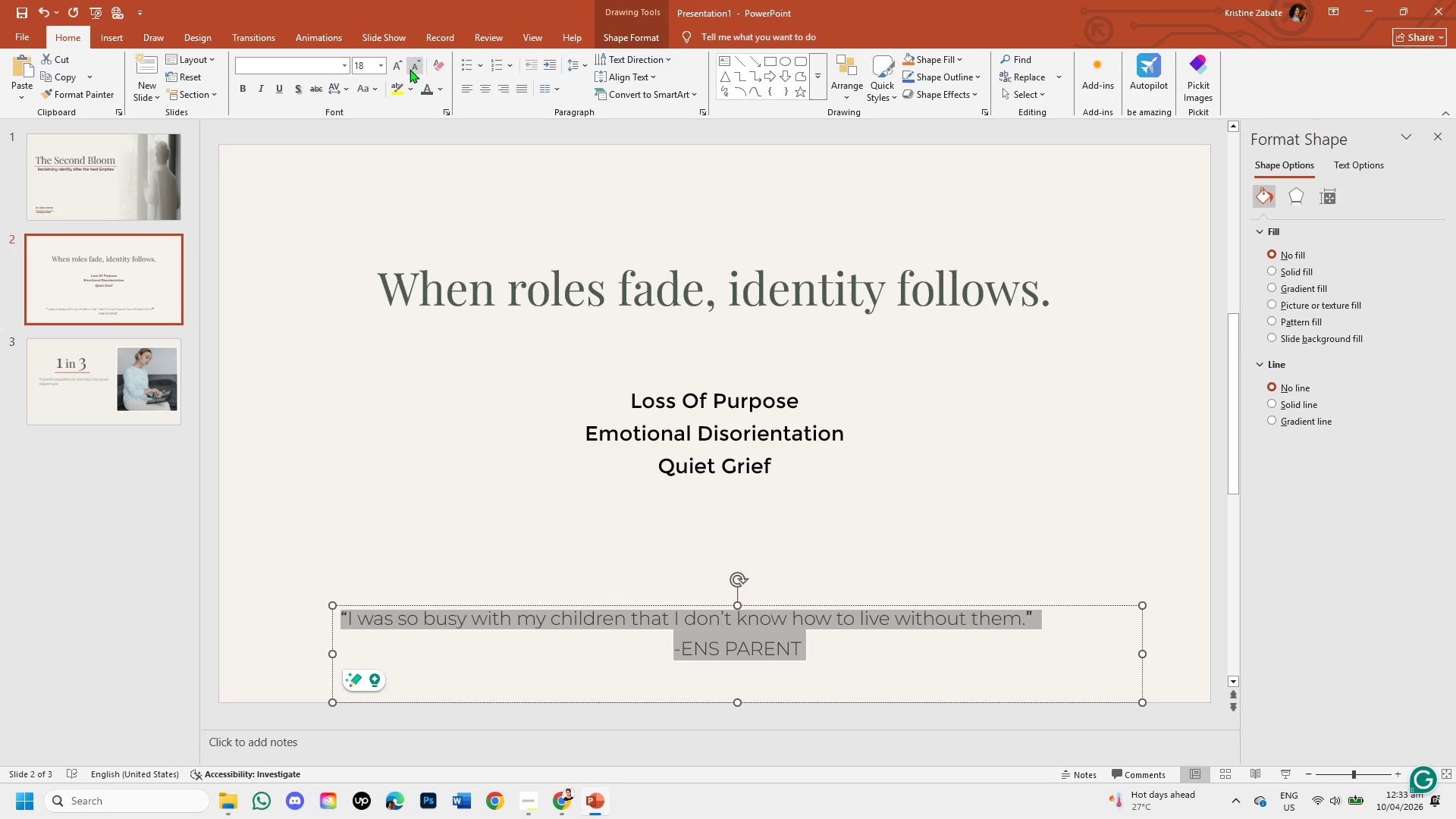 
left_click([410, 69])
 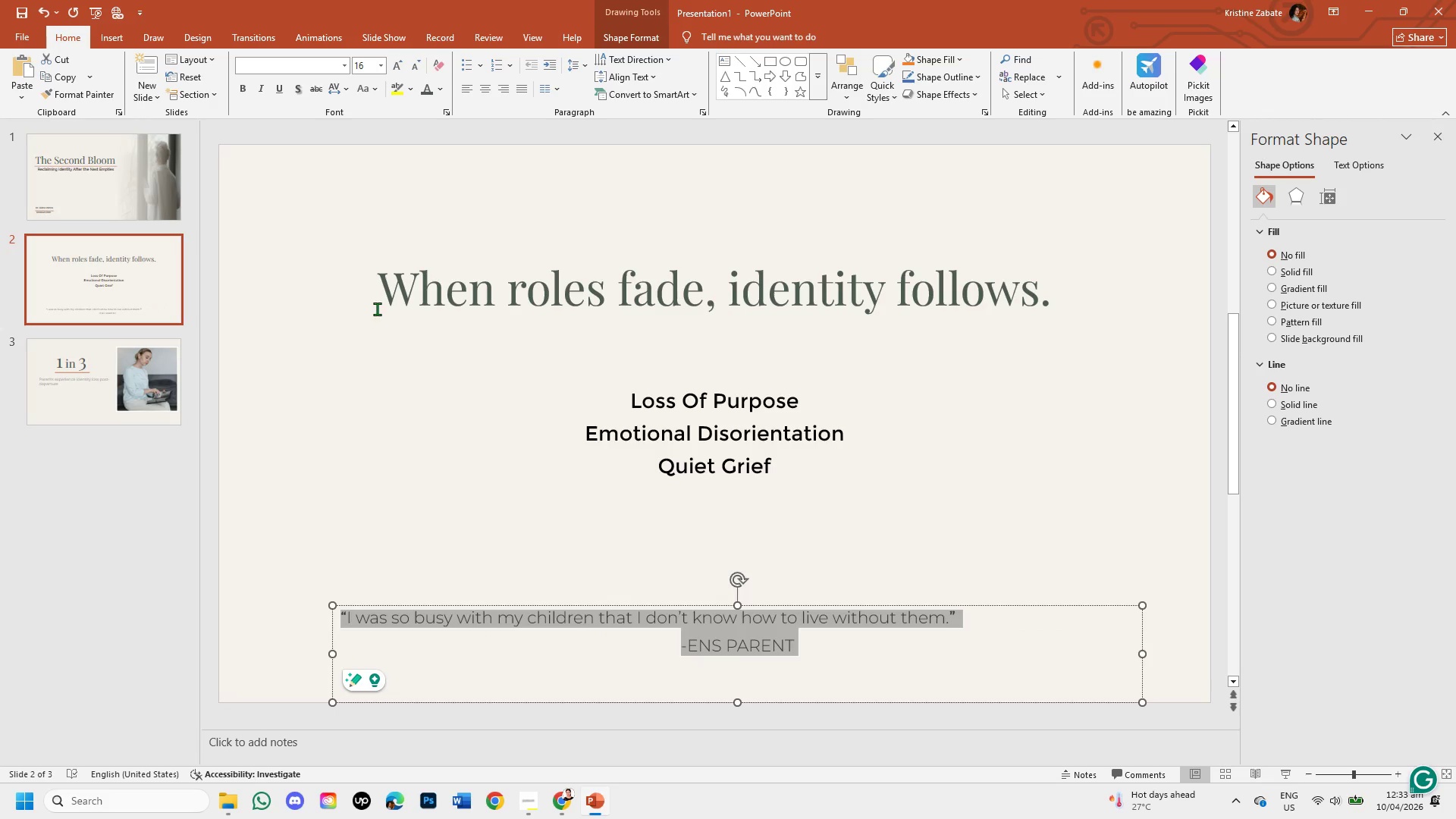 
left_click([364, 61])
 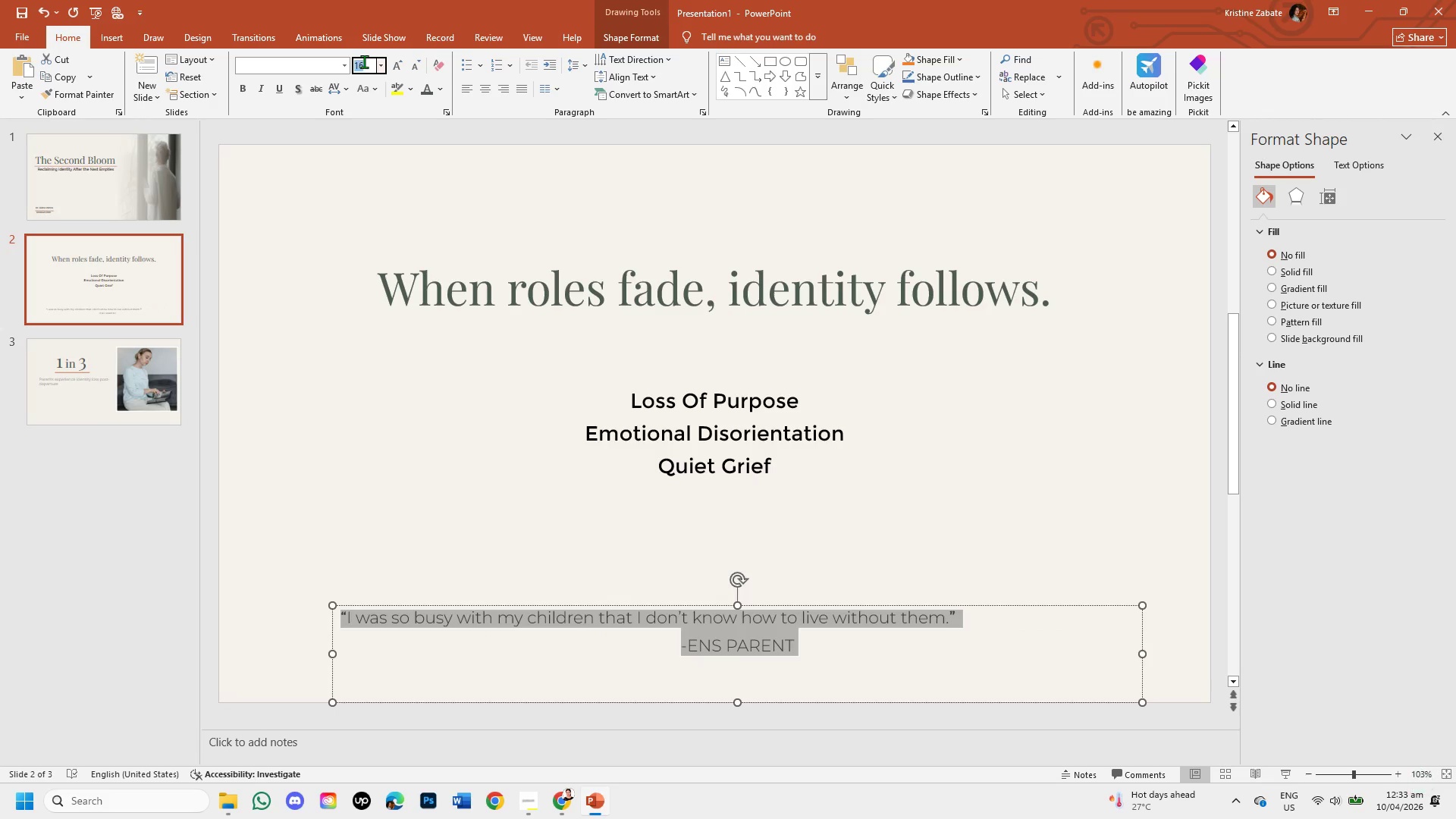 
left_click([364, 61])
 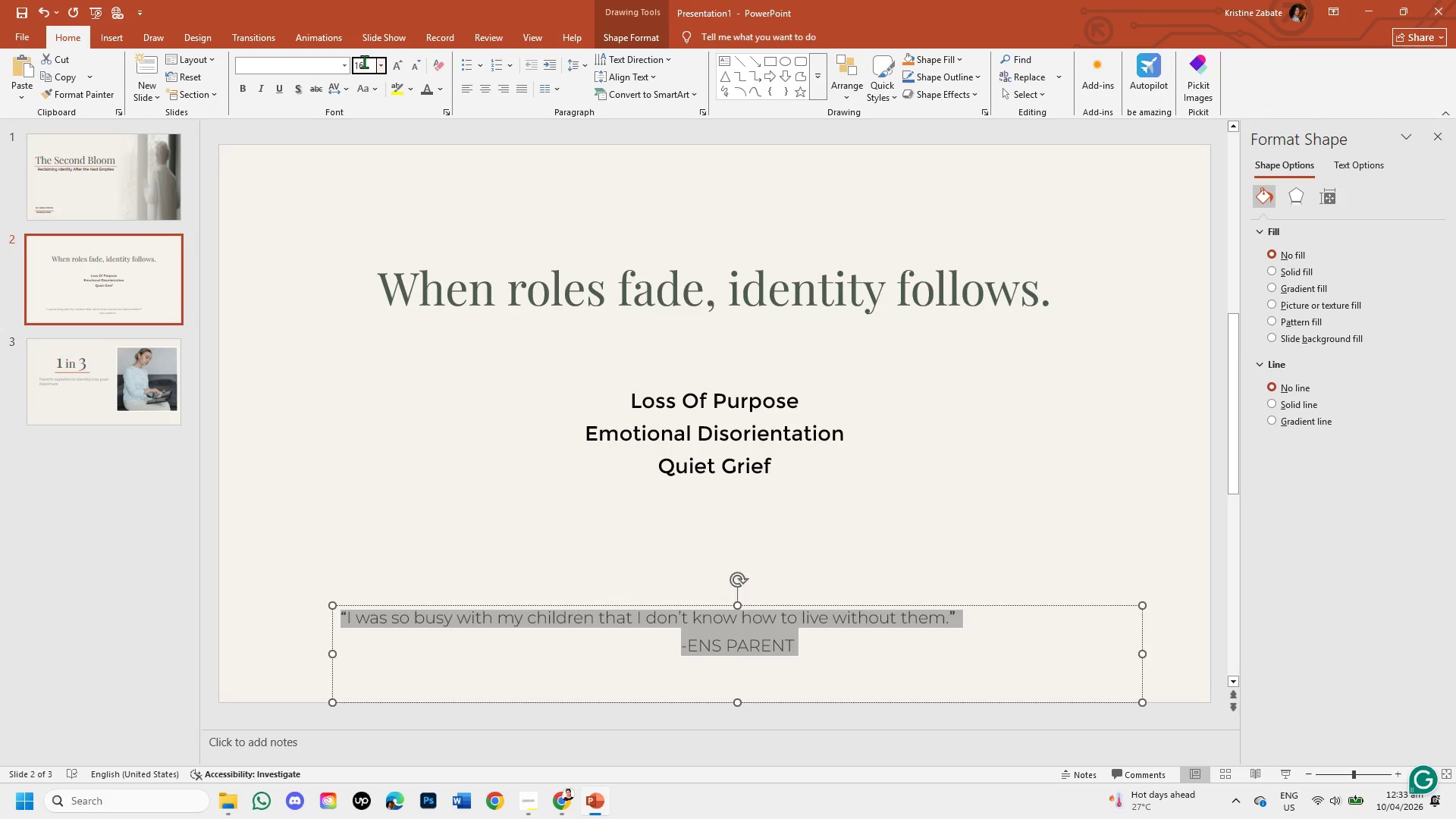 
key(Backspace)
 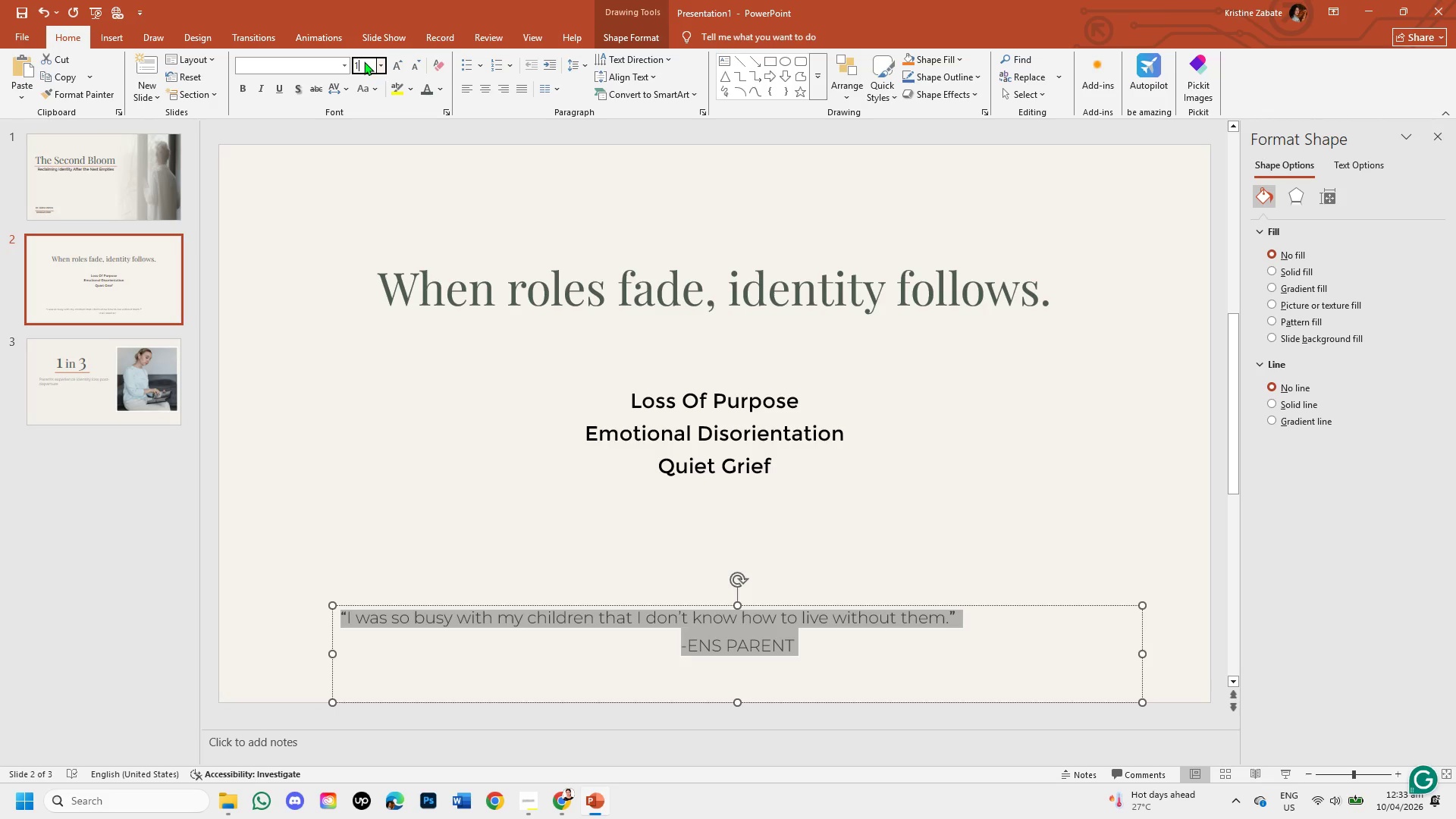 
key(Numpad4)
 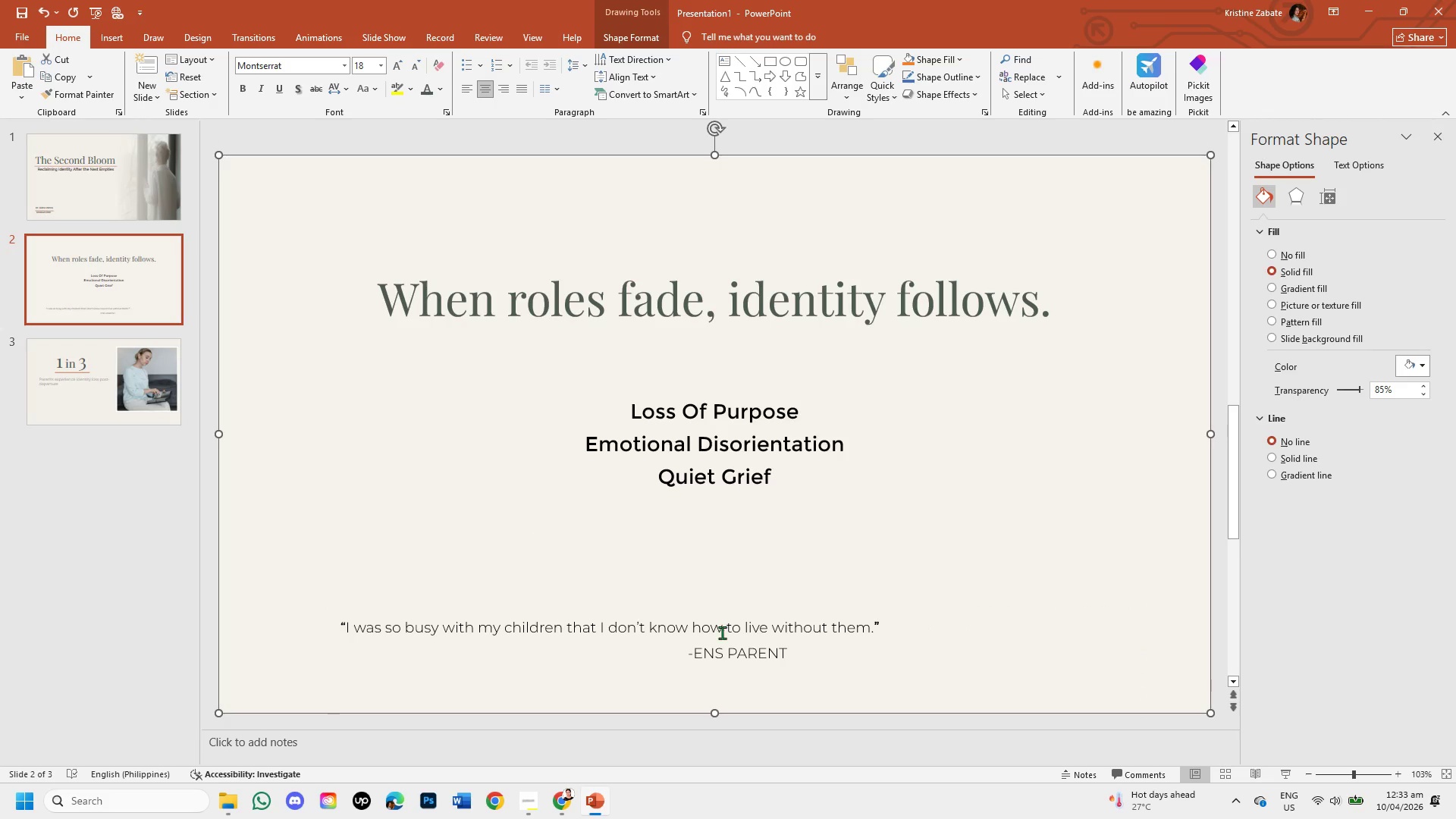 
left_click([832, 629])
 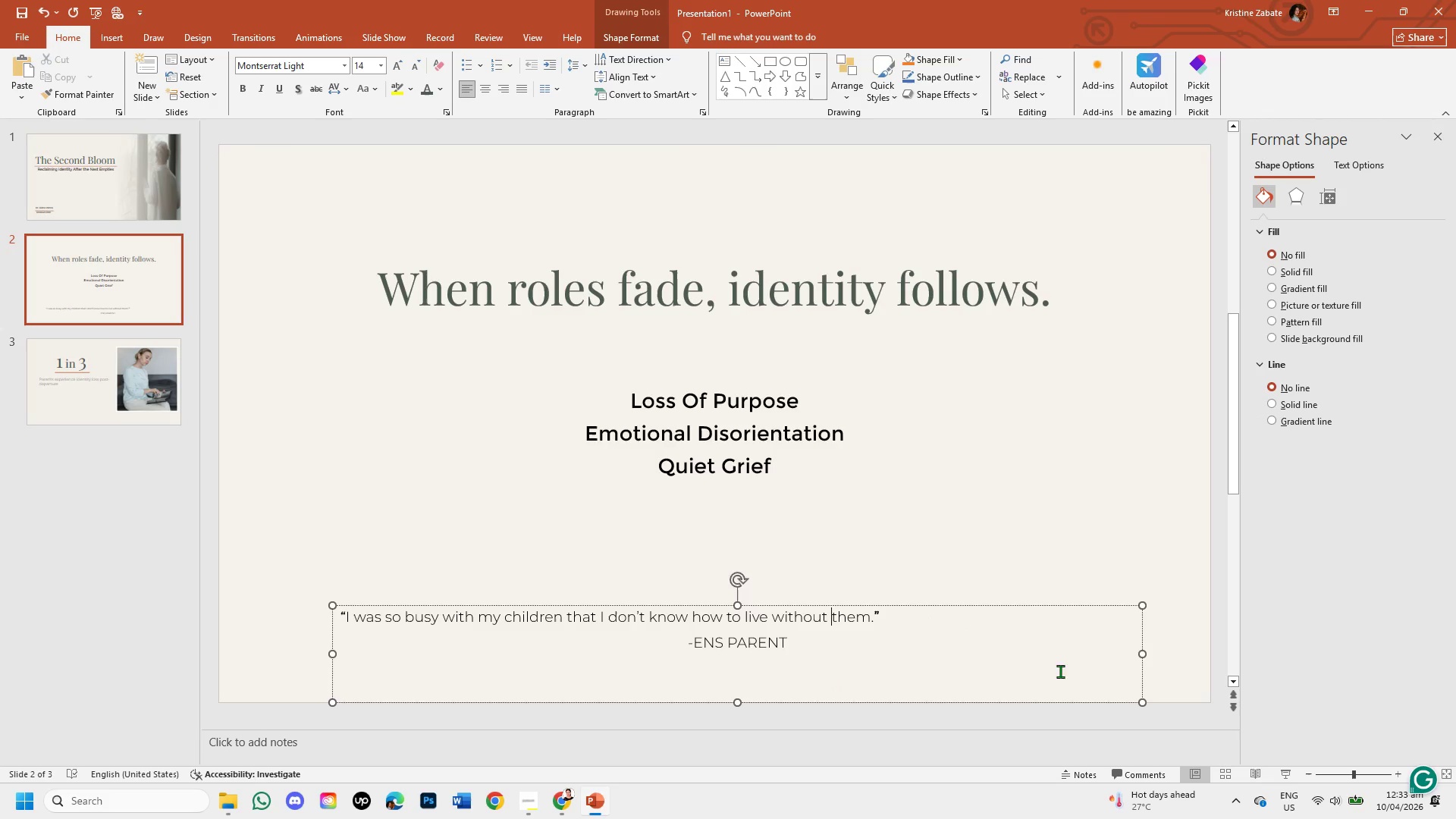 
wait(6.5)
 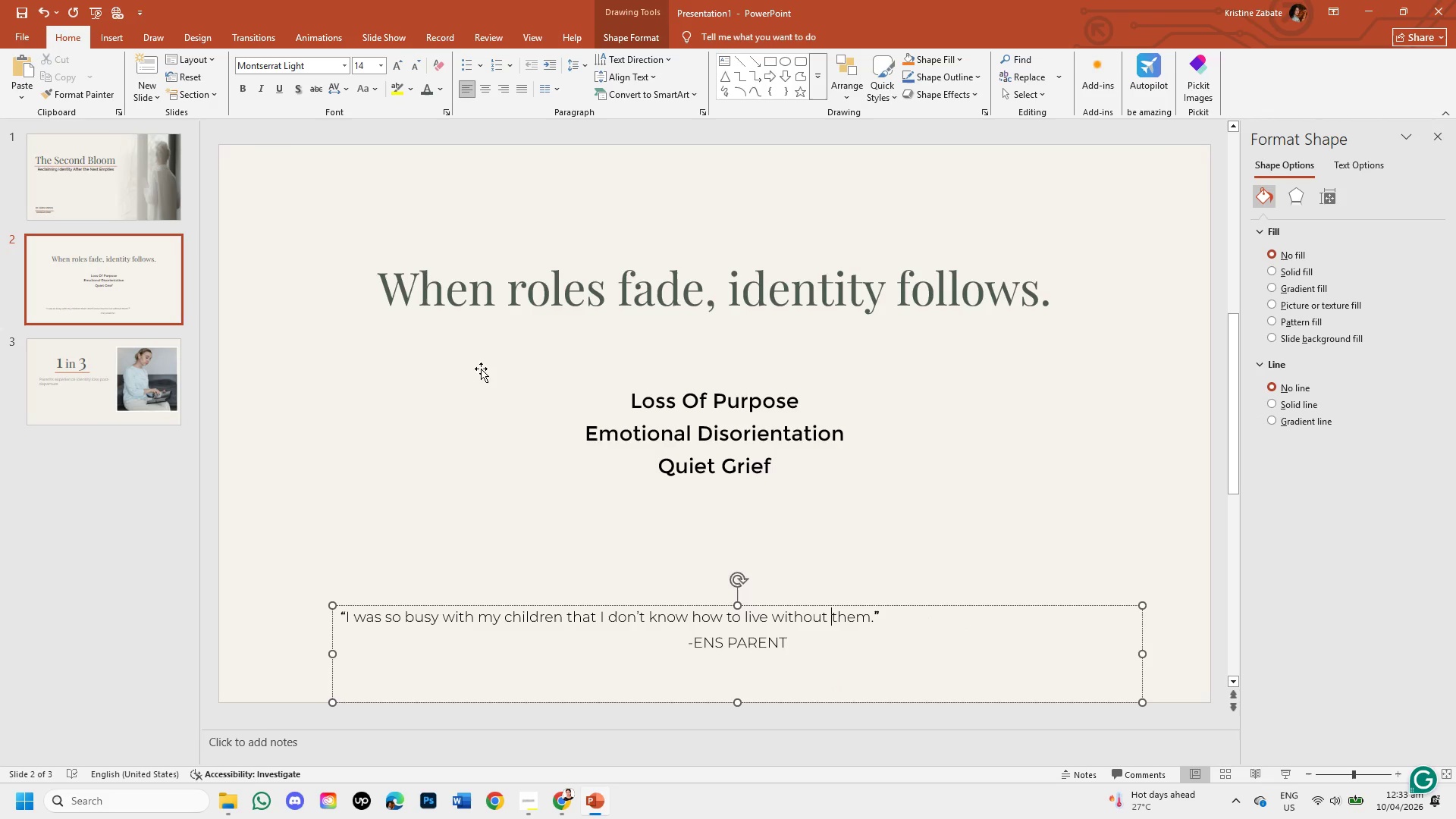 
key(Control+Z)
 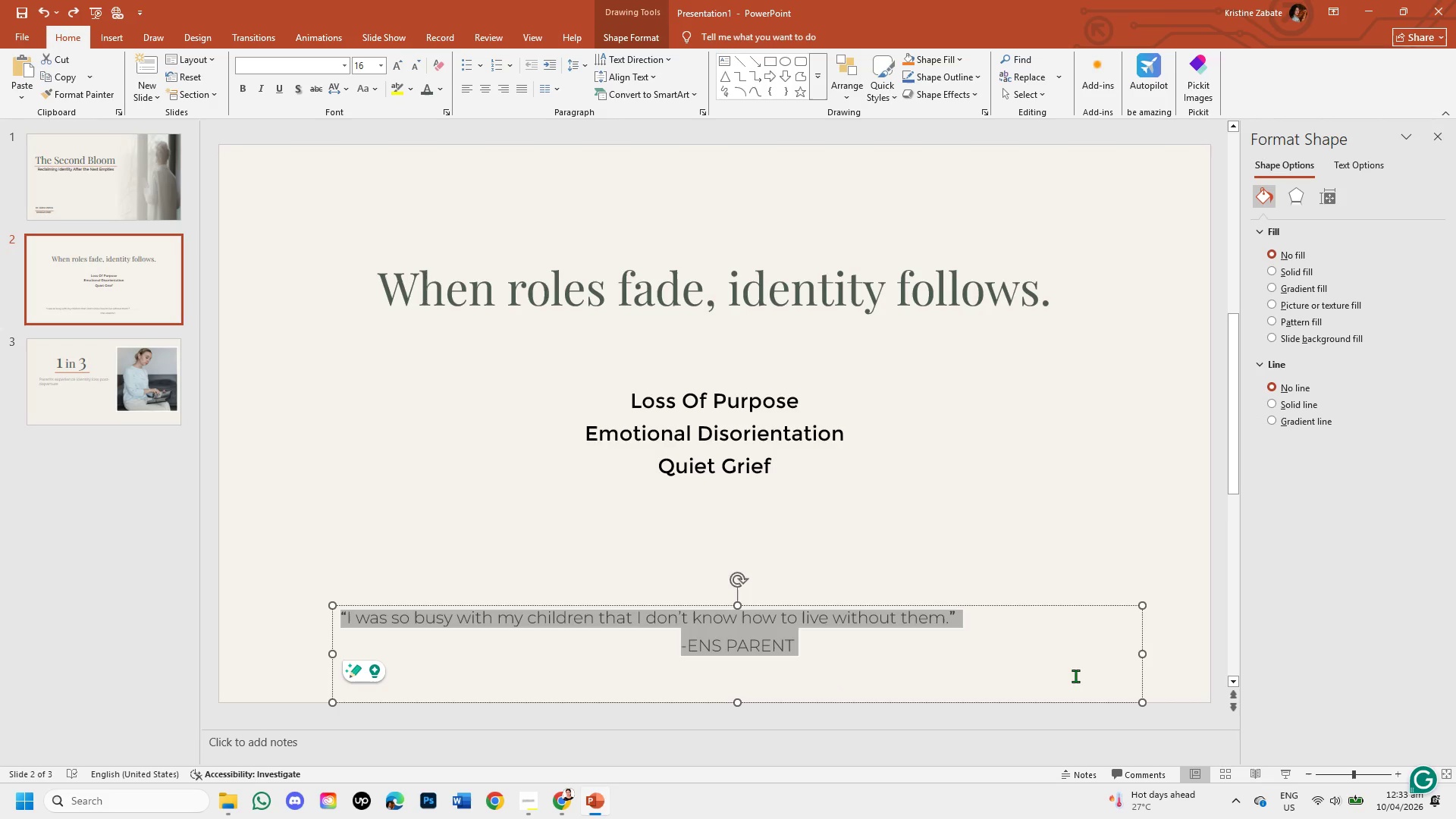 
key(Control+Z)
 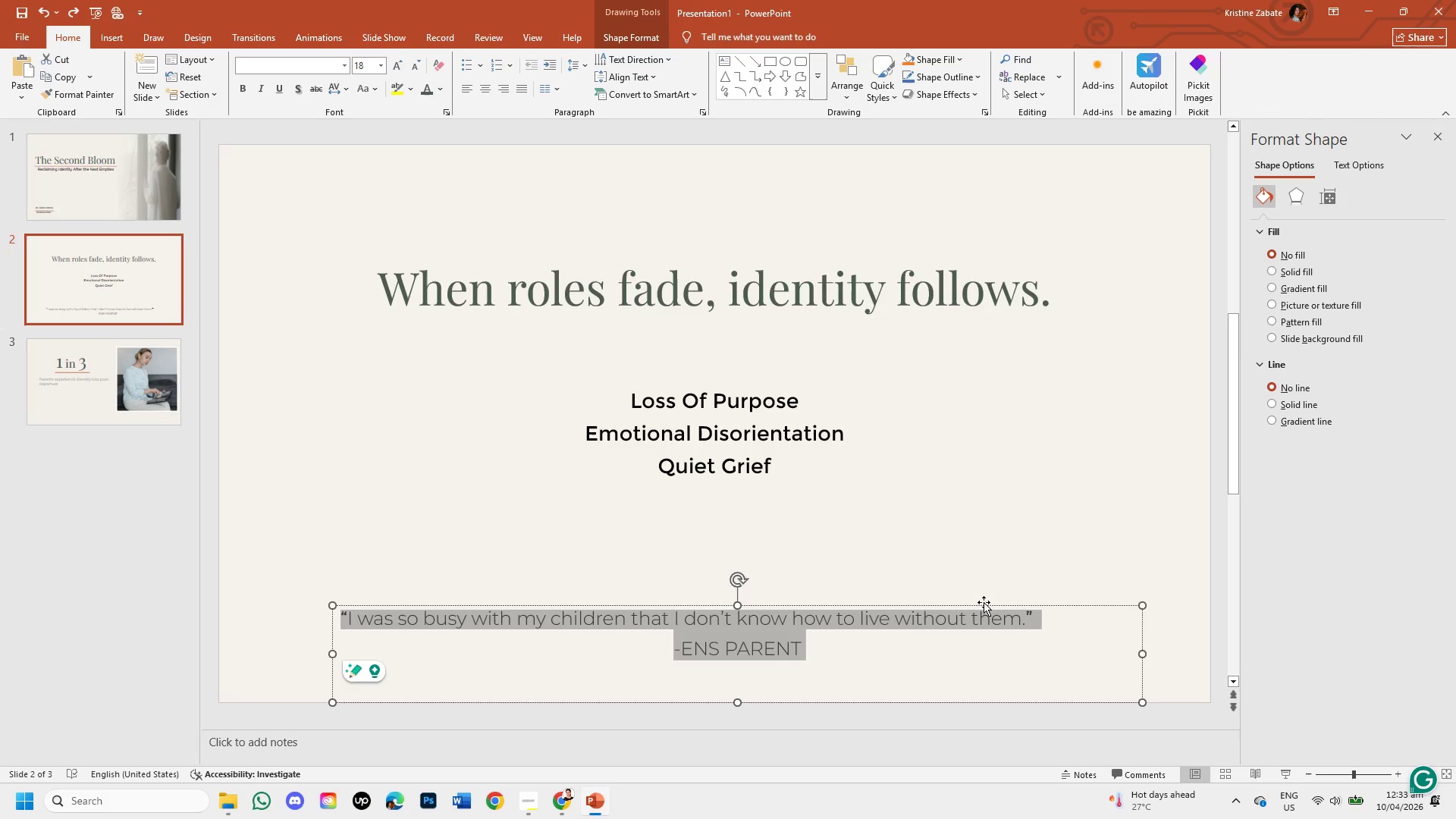 
left_click([899, 523])
 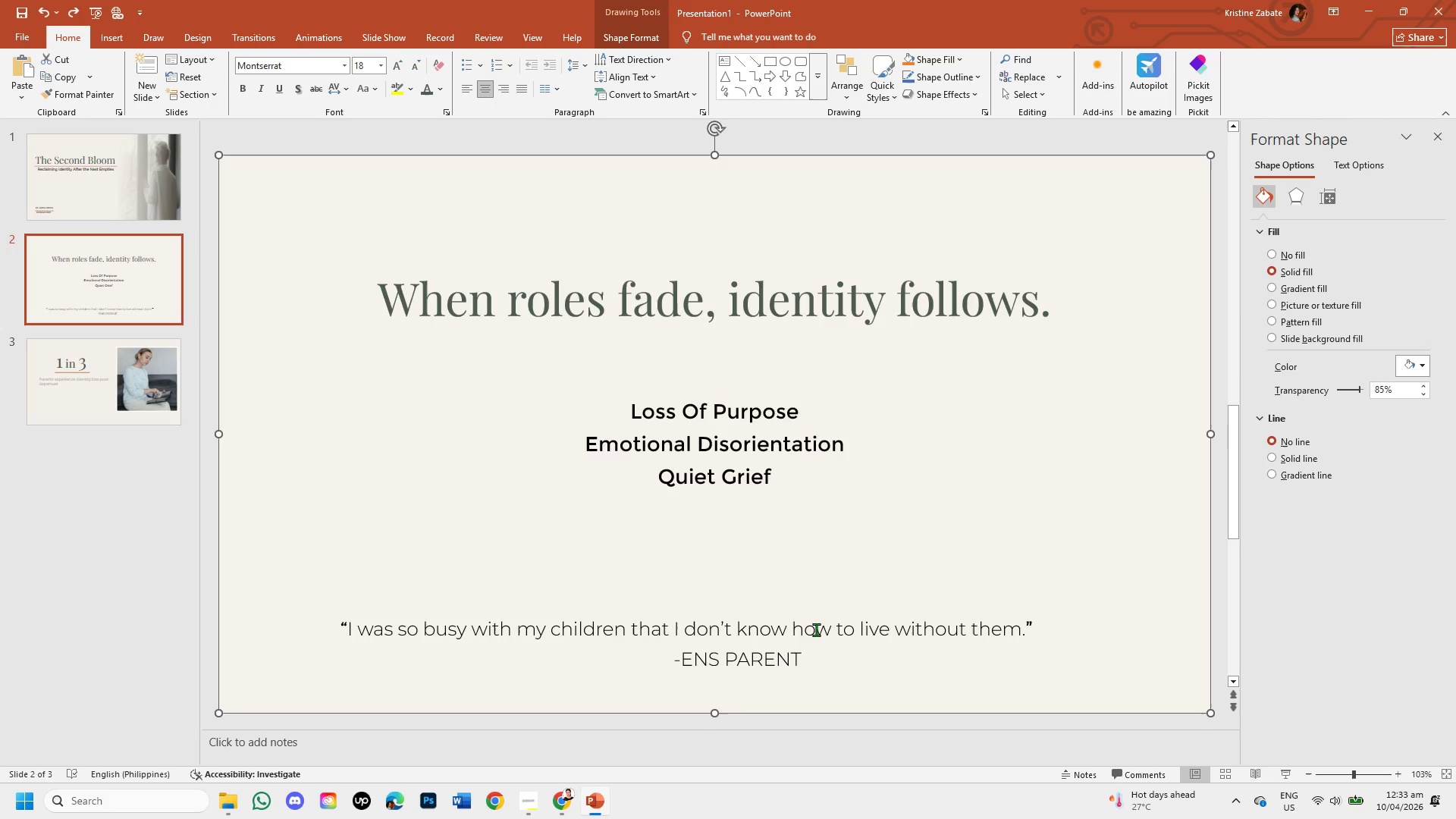 
left_click([816, 629])
 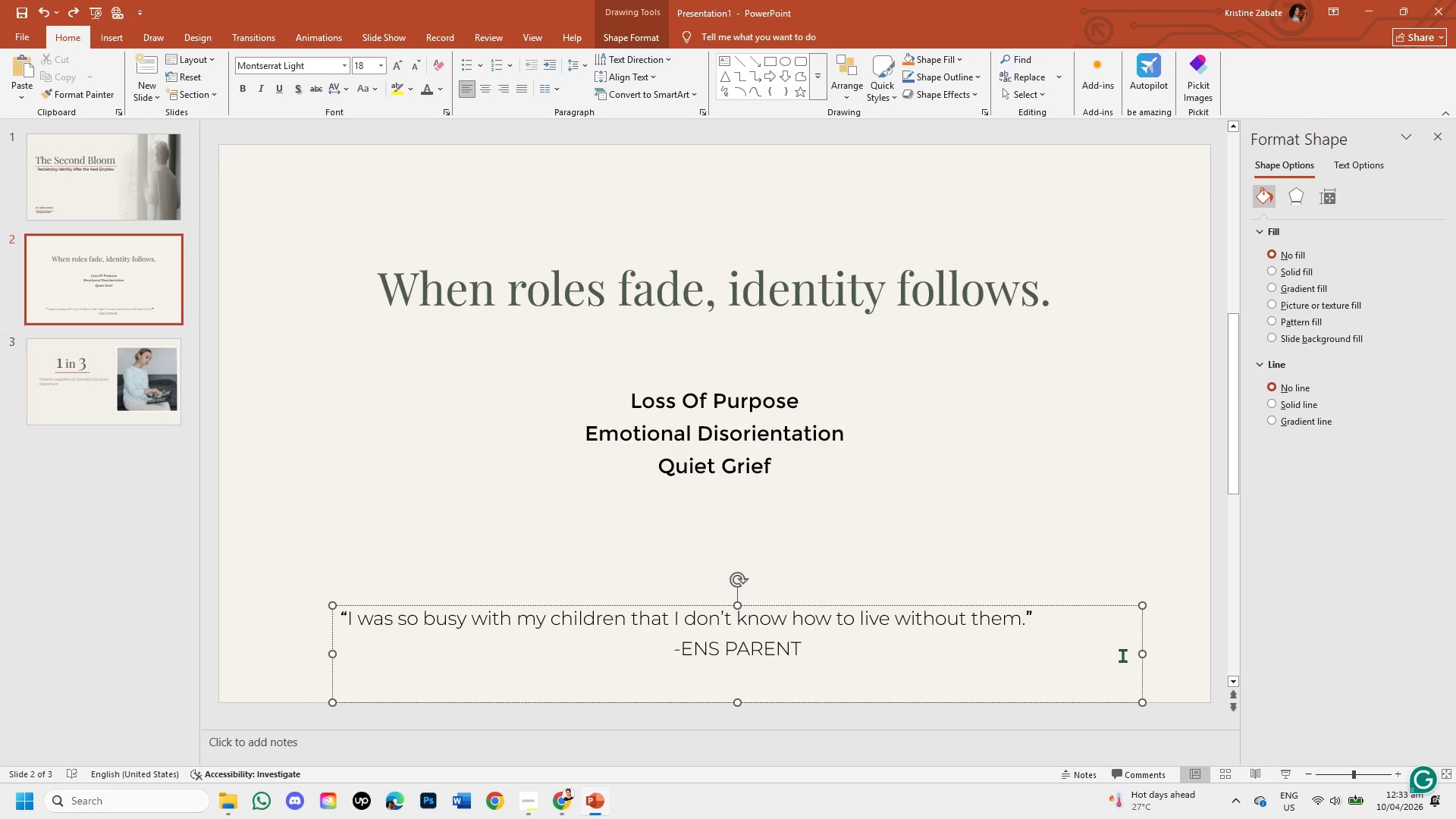 
left_click_drag(start_coordinate=[1141, 654], to_coordinate=[1042, 654])
 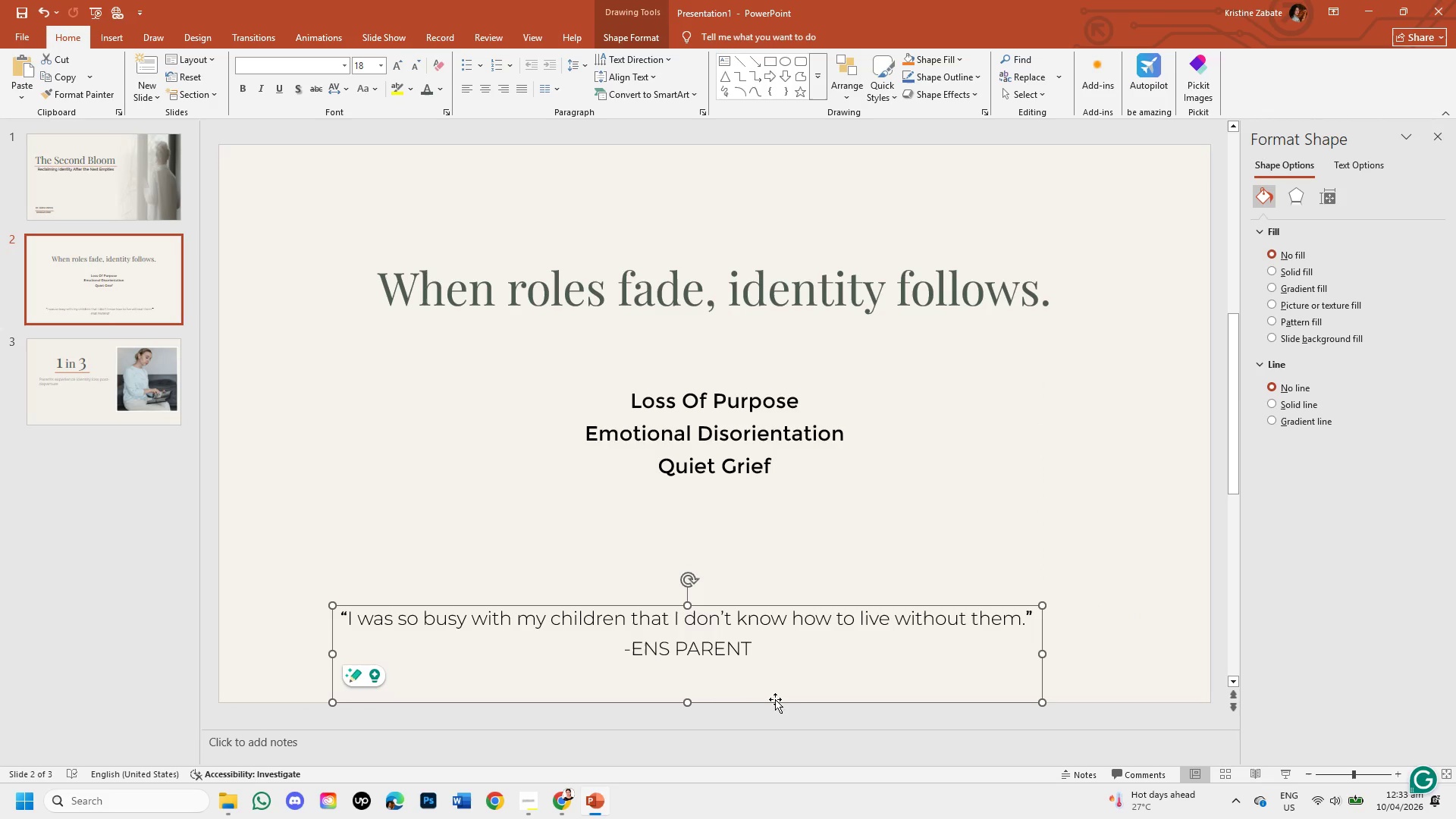 
left_click_drag(start_coordinate=[767, 700], to_coordinate=[823, 765])
 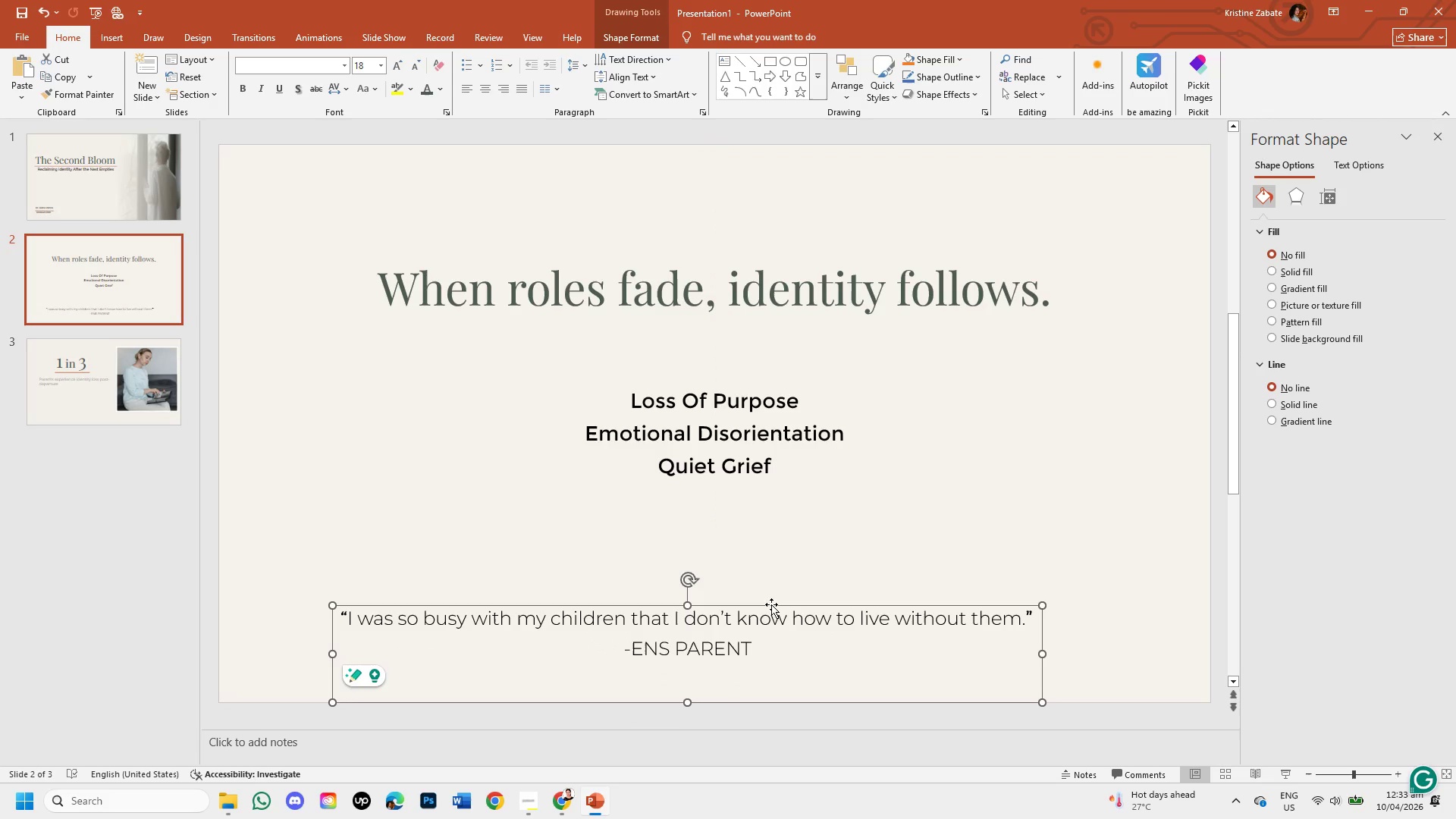 
left_click_drag(start_coordinate=[771, 604], to_coordinate=[801, 640])
 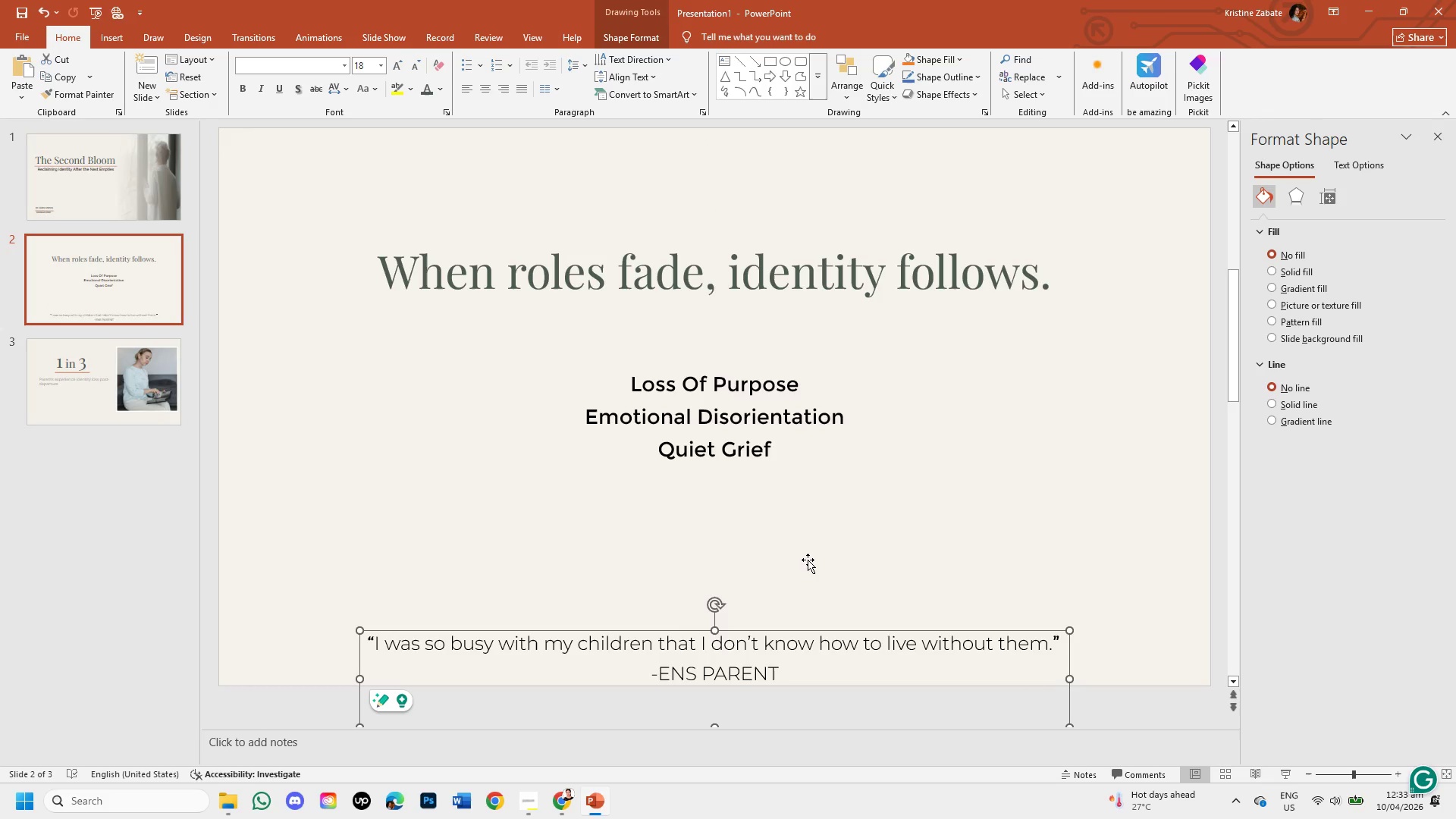 
key(ArrowUp)
 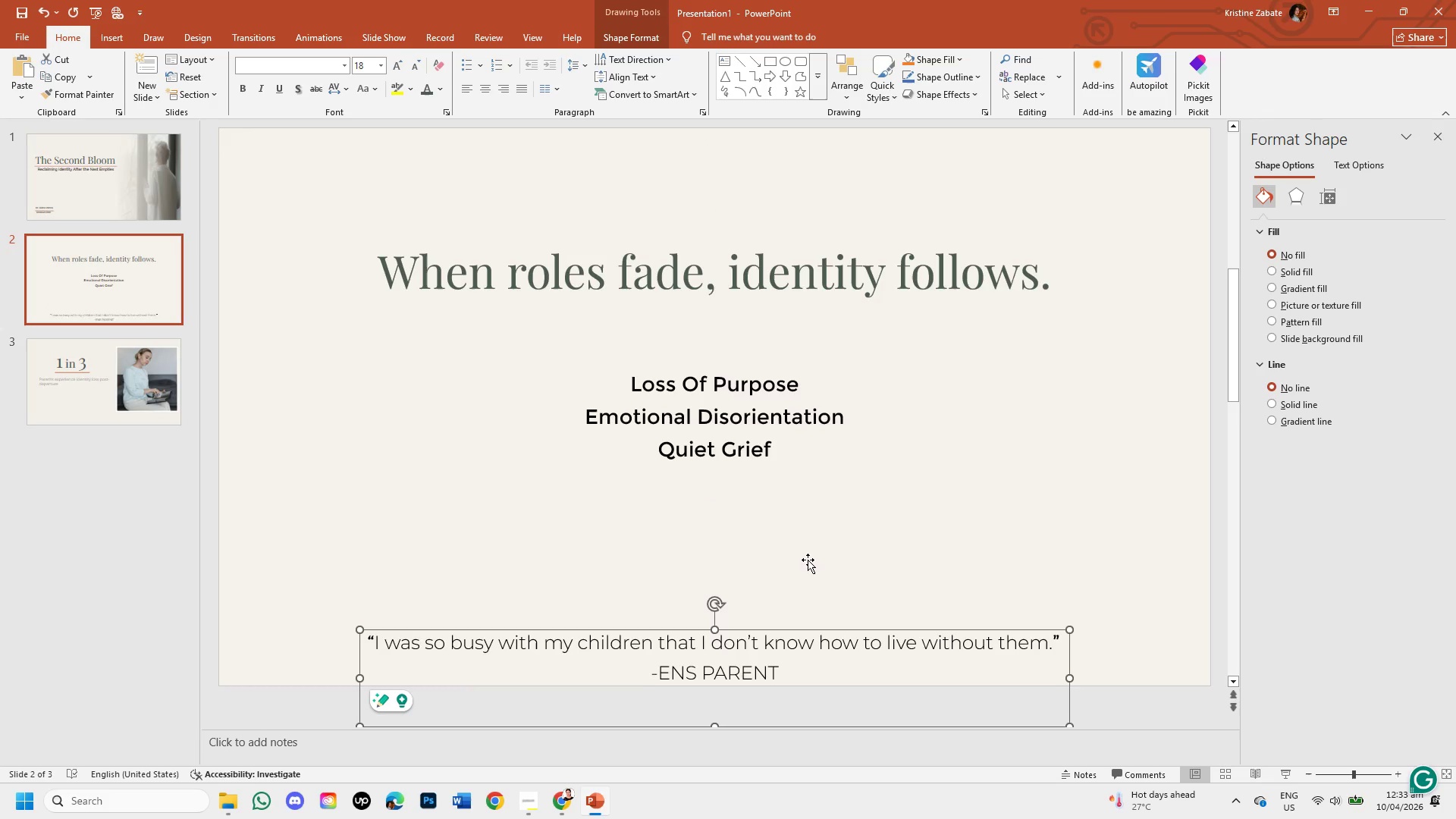 
key(ArrowUp)
 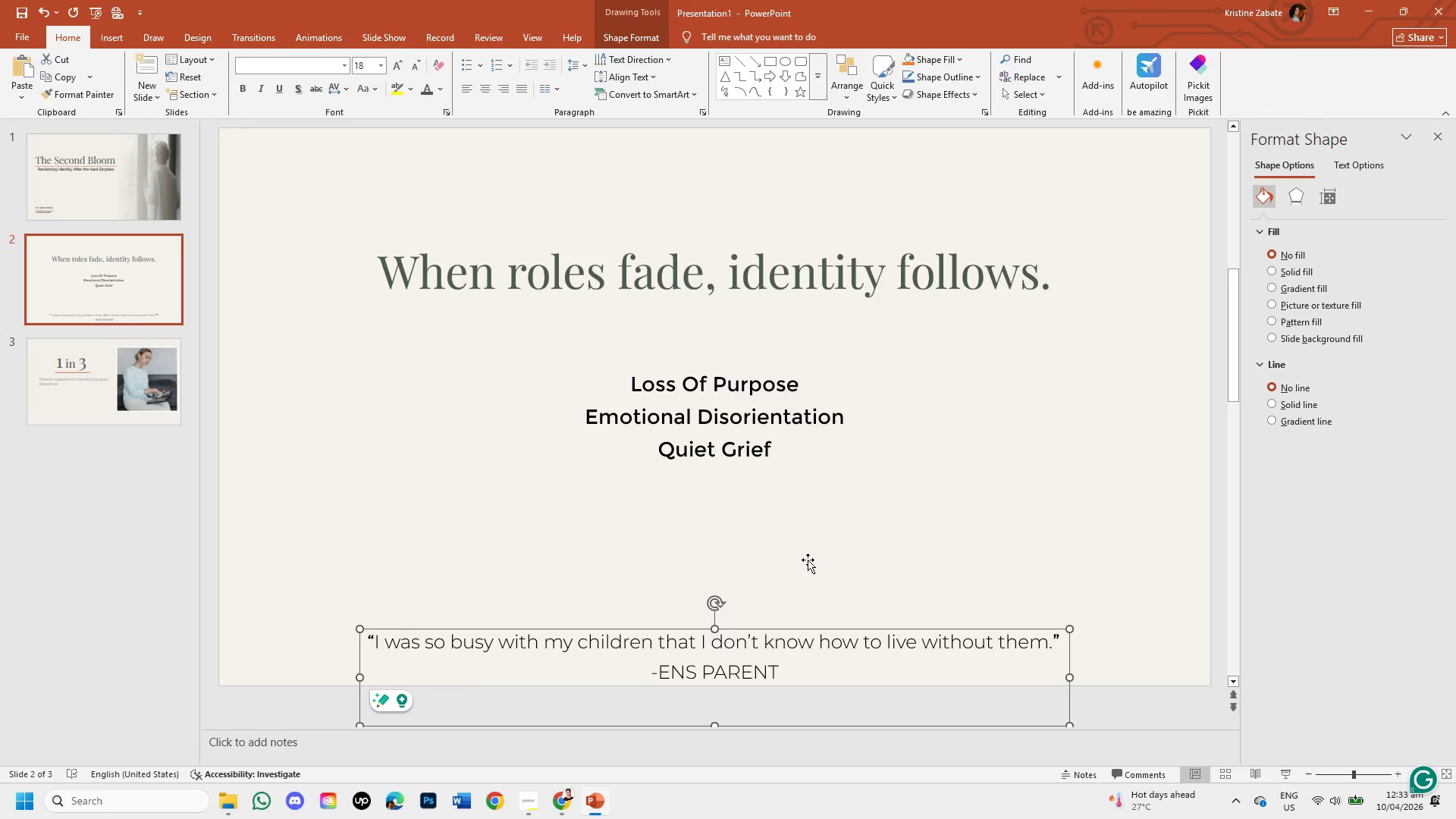 
key(ArrowUp)
 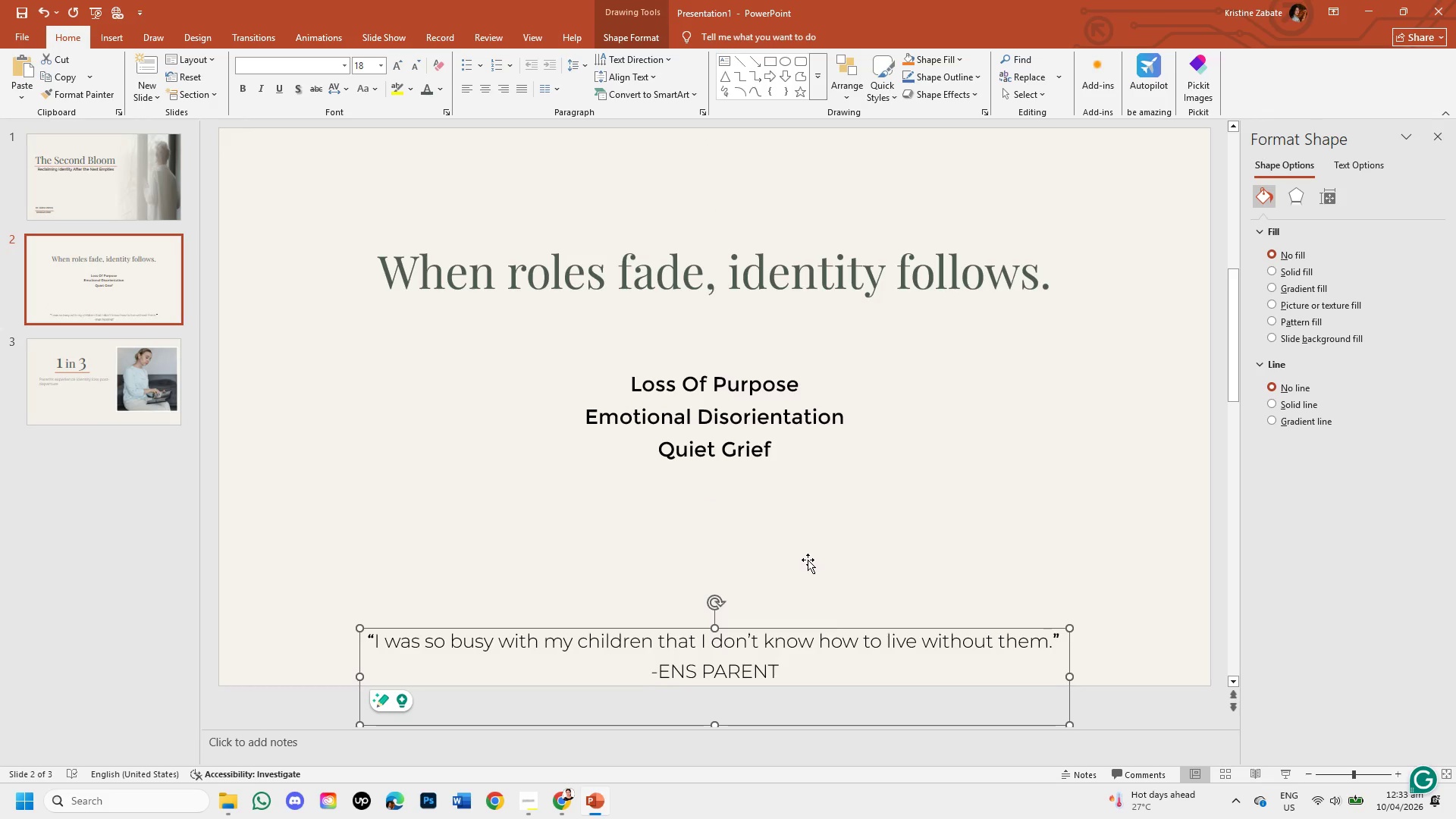 
key(ArrowUp)
 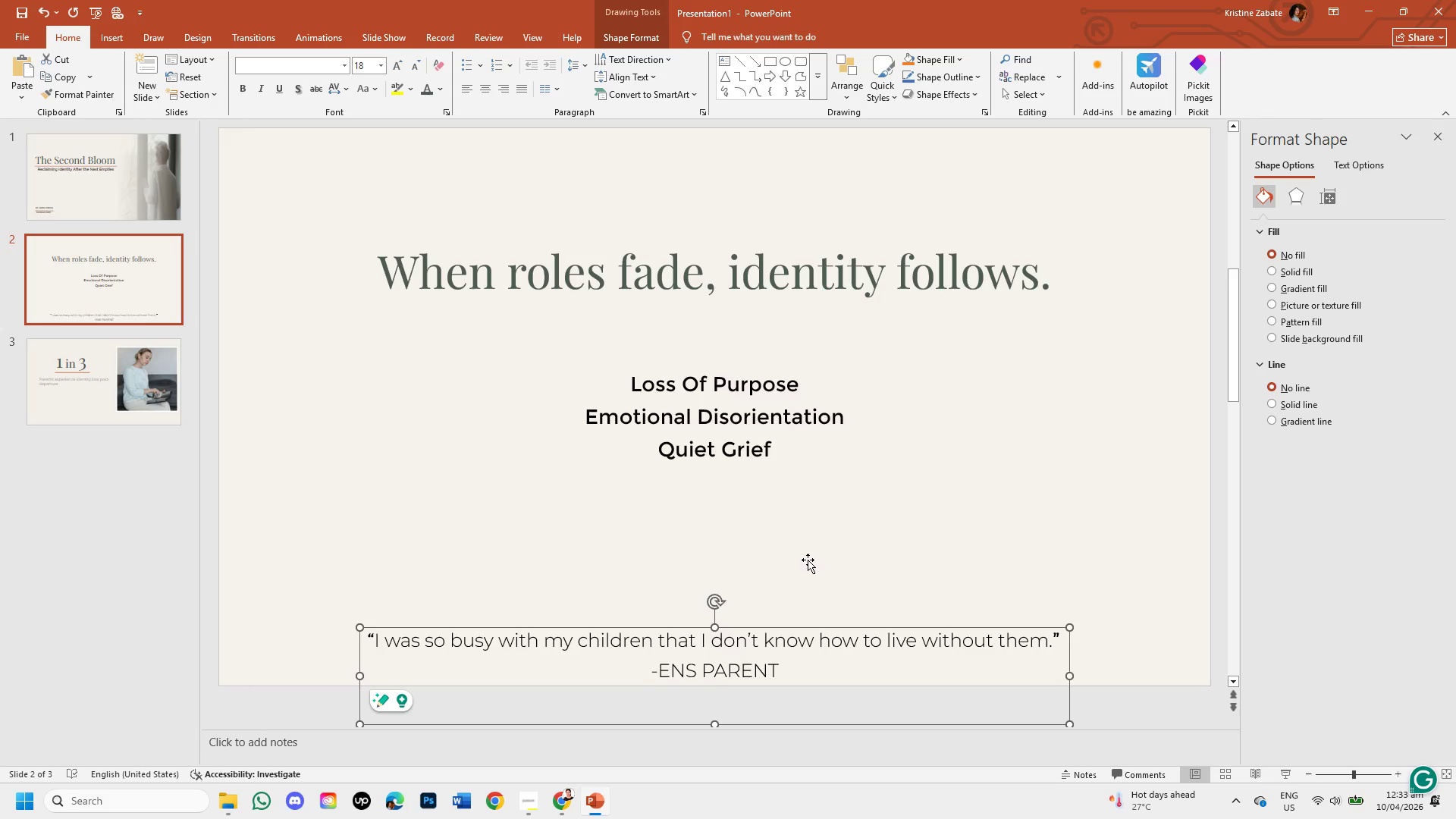 
key(ArrowUp)
 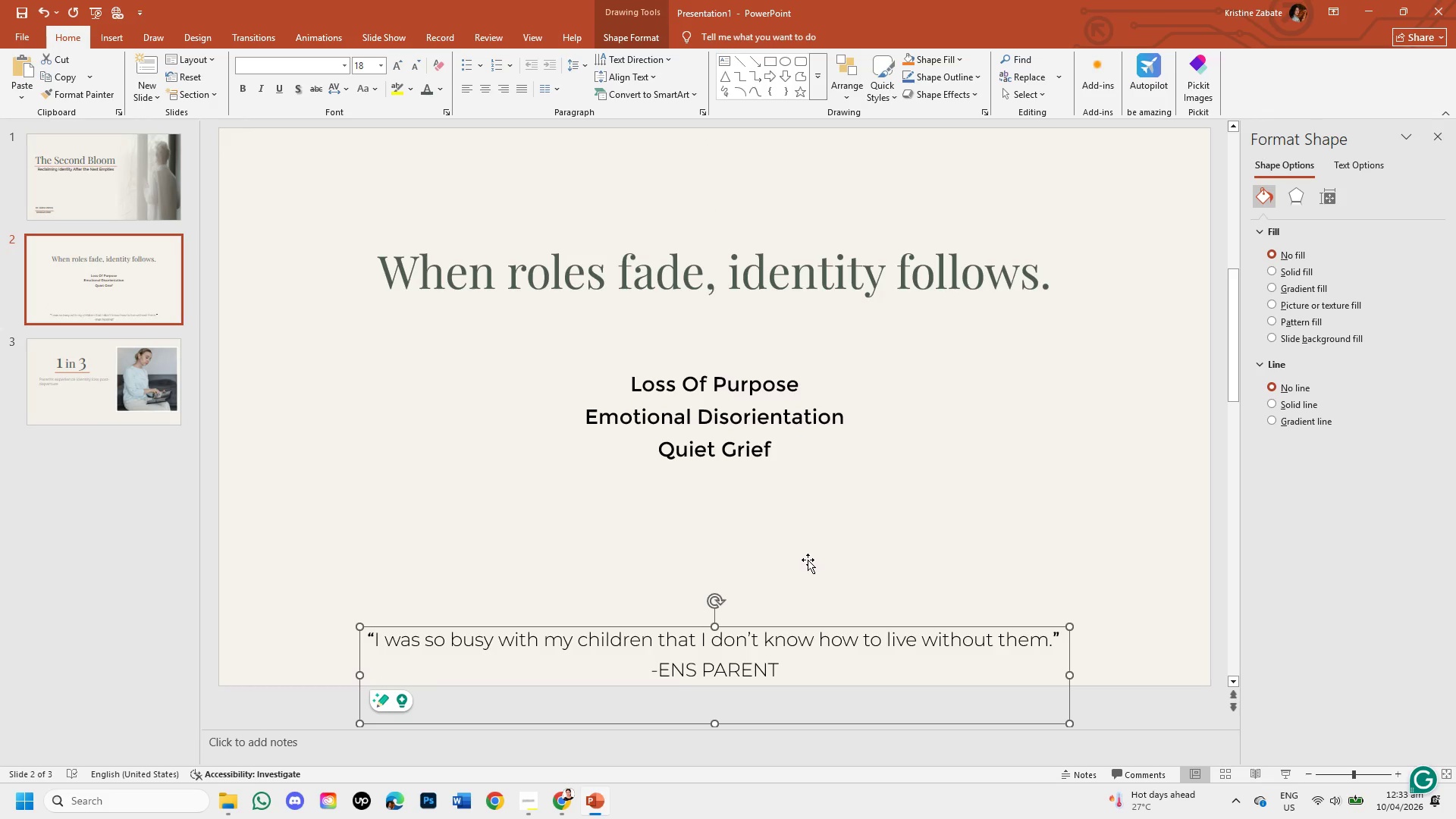 
key(ArrowUp)
 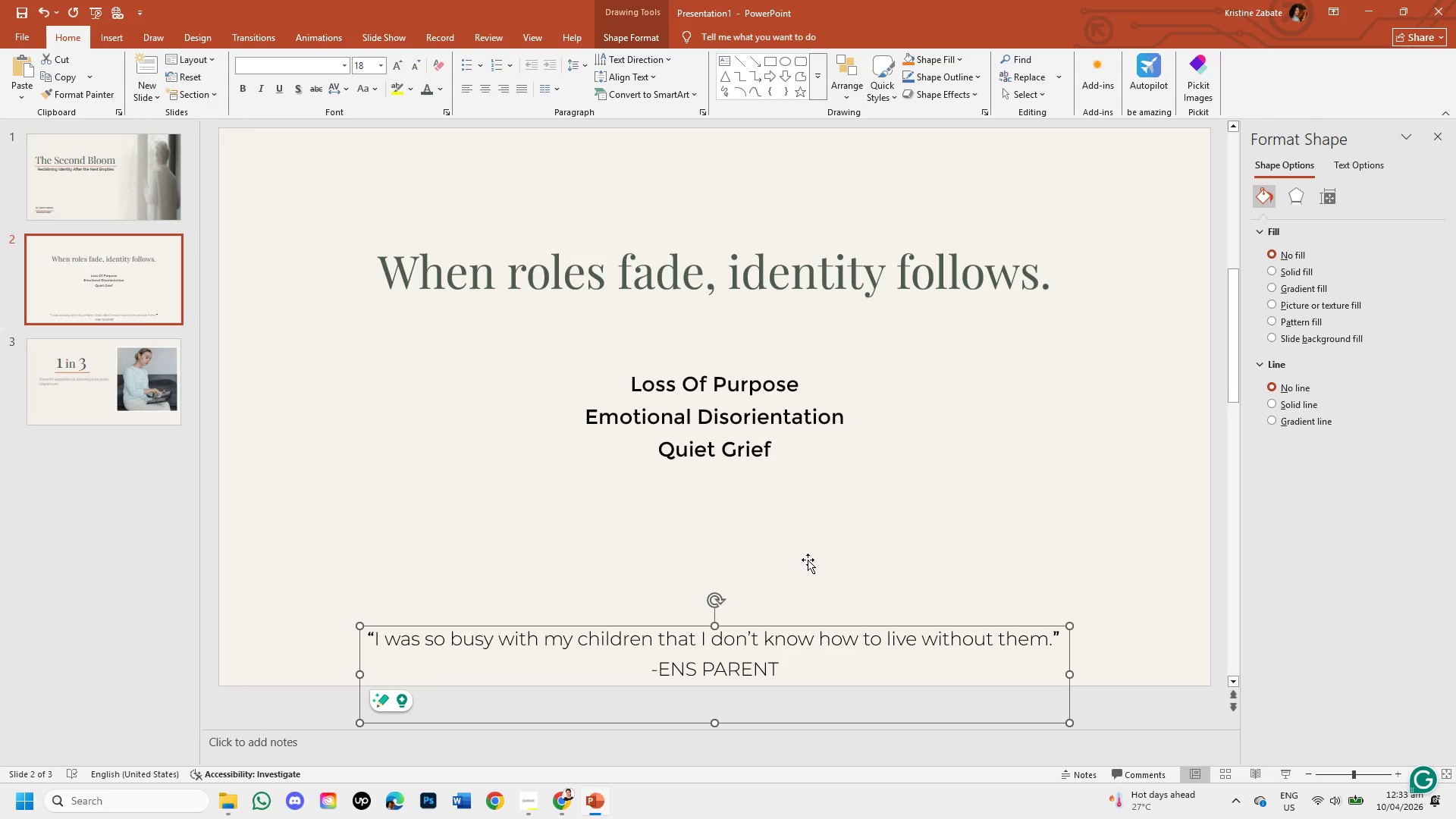 
key(ArrowUp)
 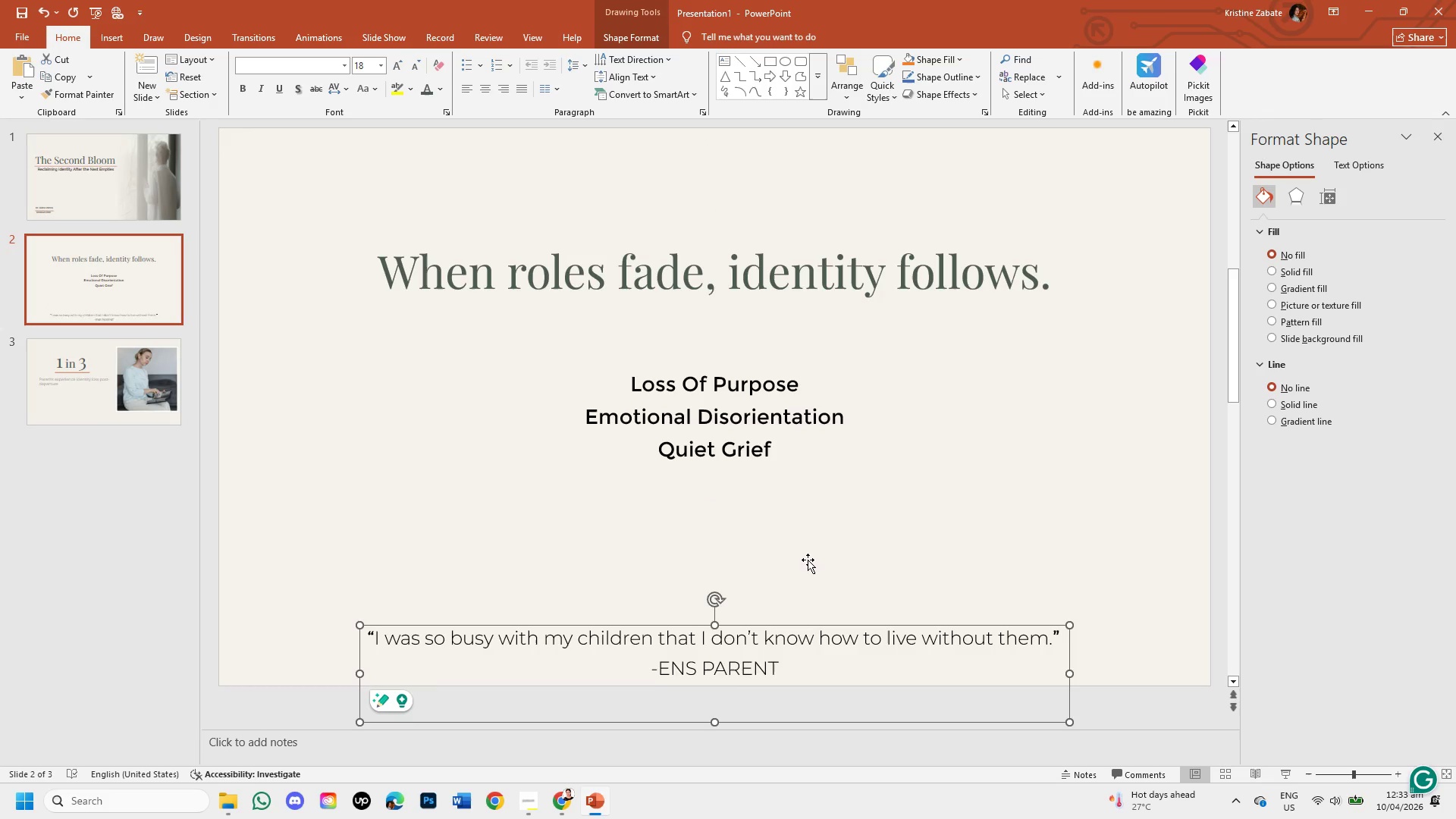 
key(ArrowUp)
 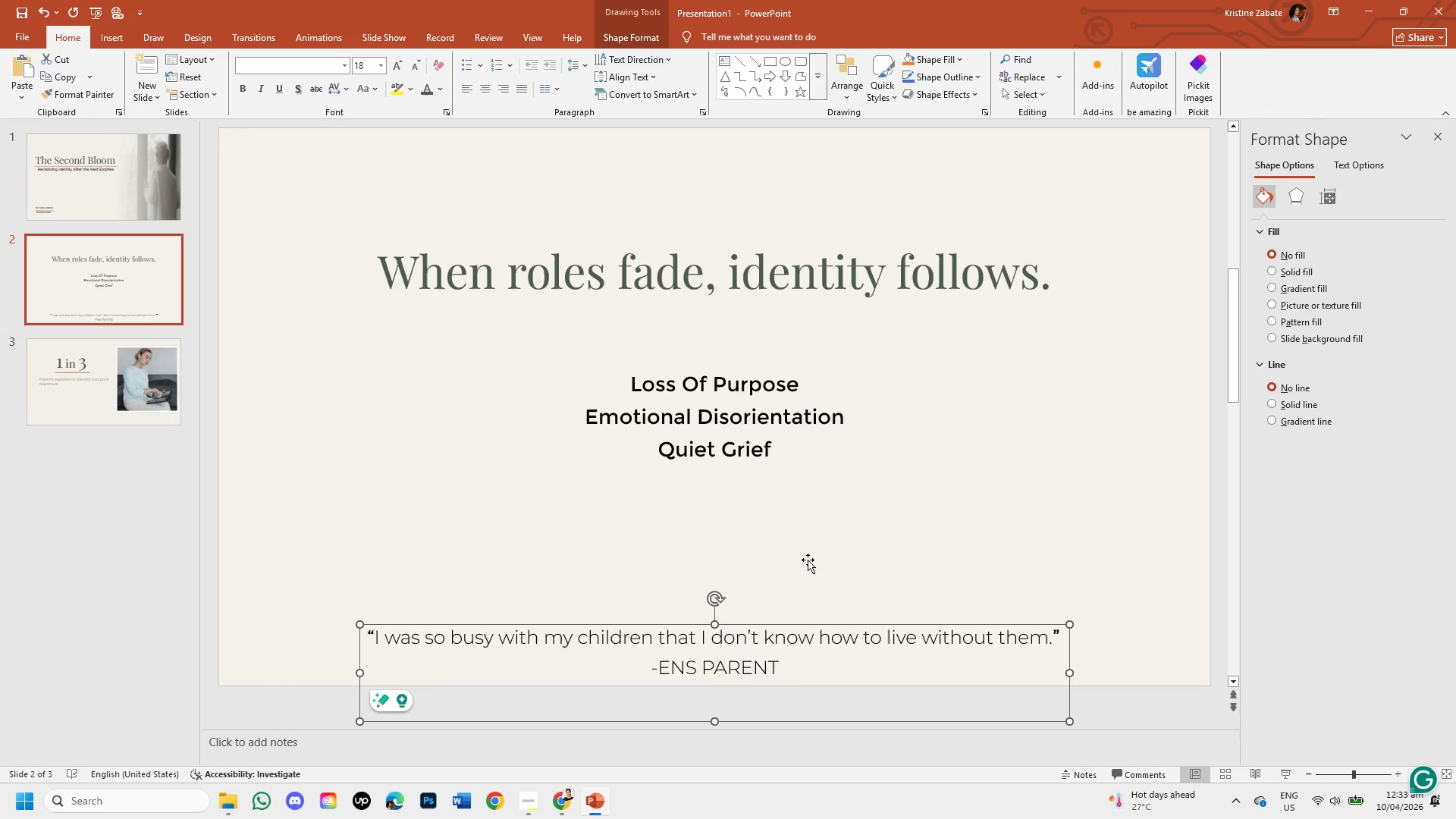 
key(ArrowUp)
 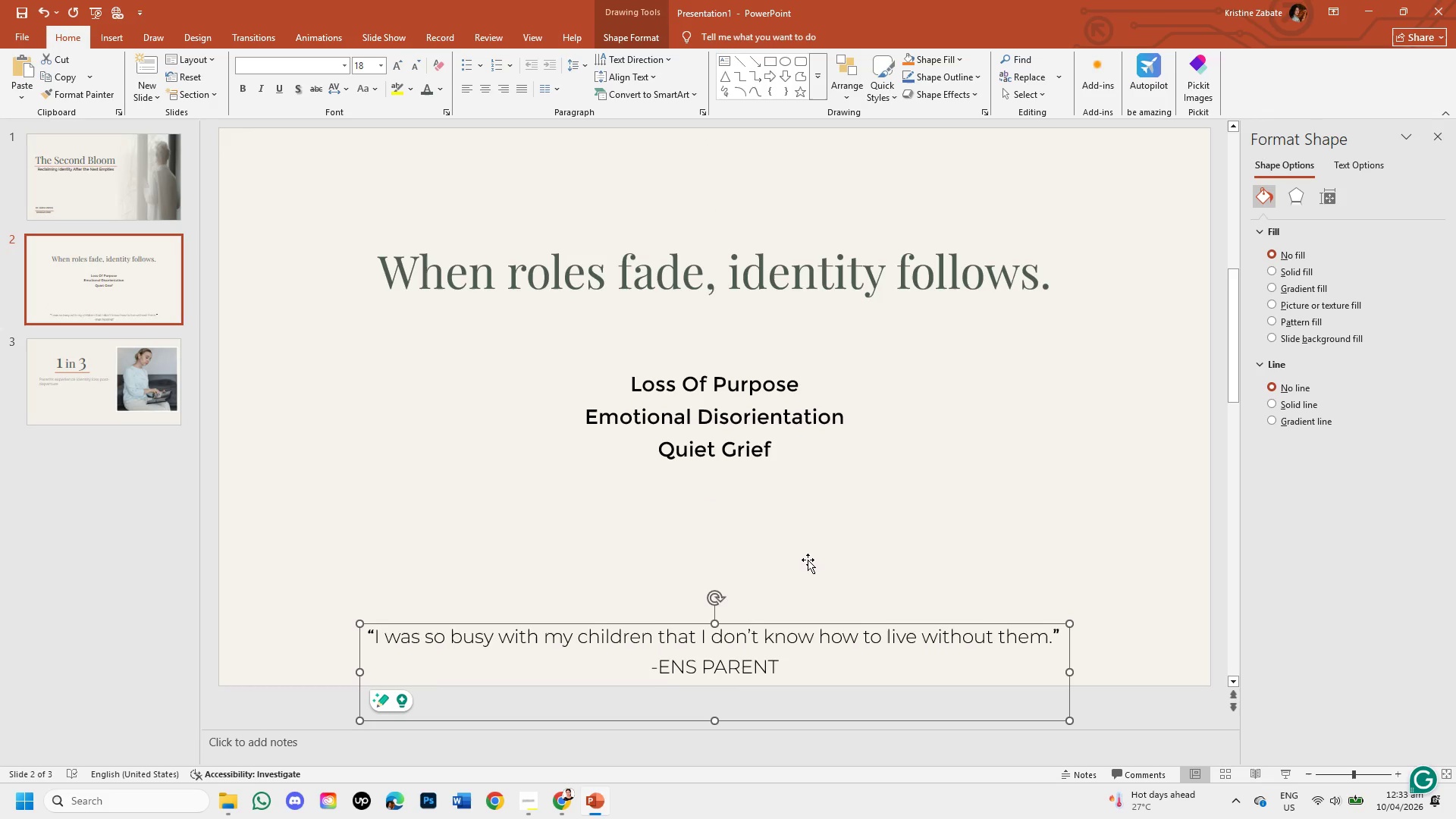 
key(ArrowUp)
 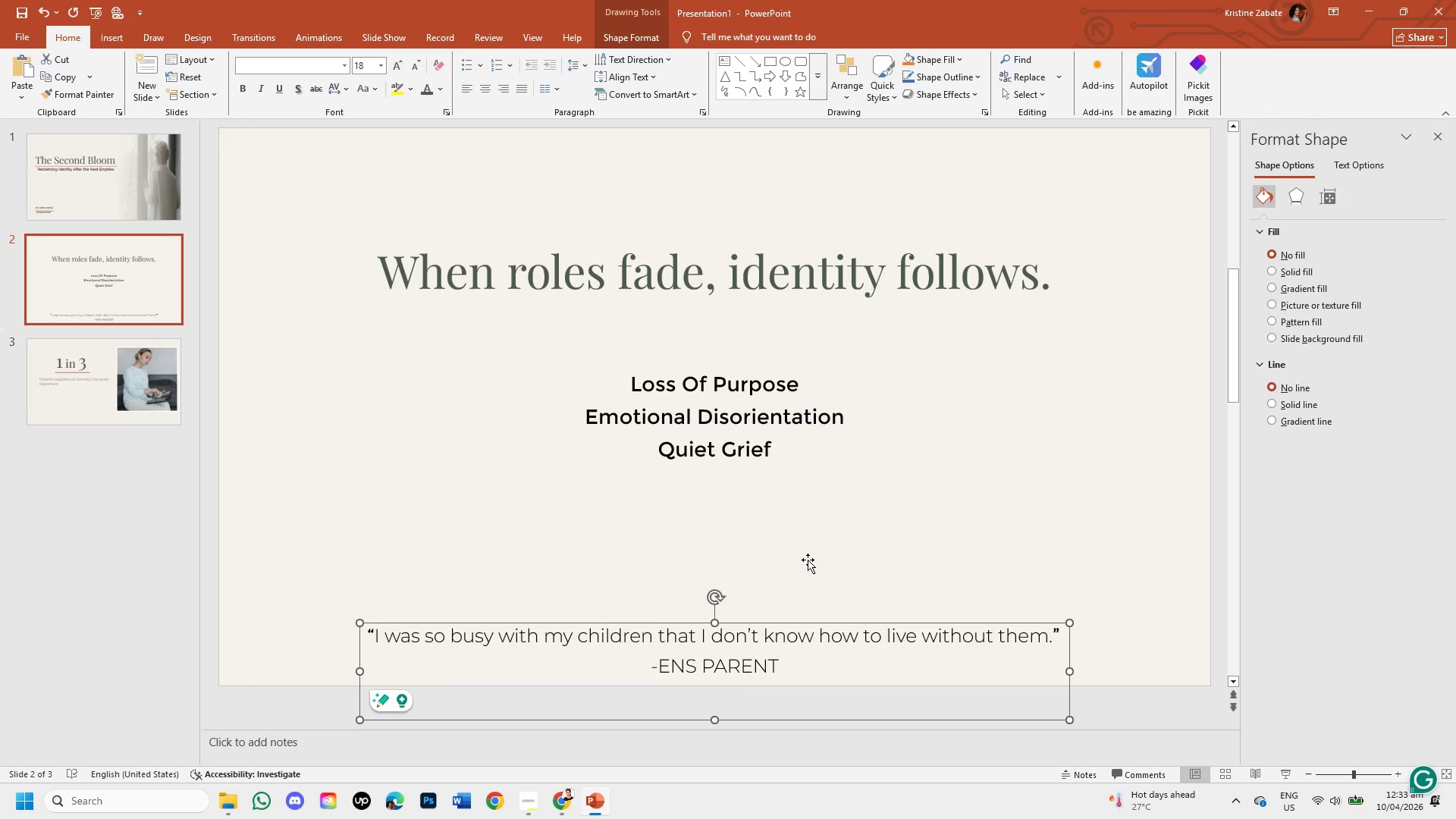 
key(ArrowUp)
 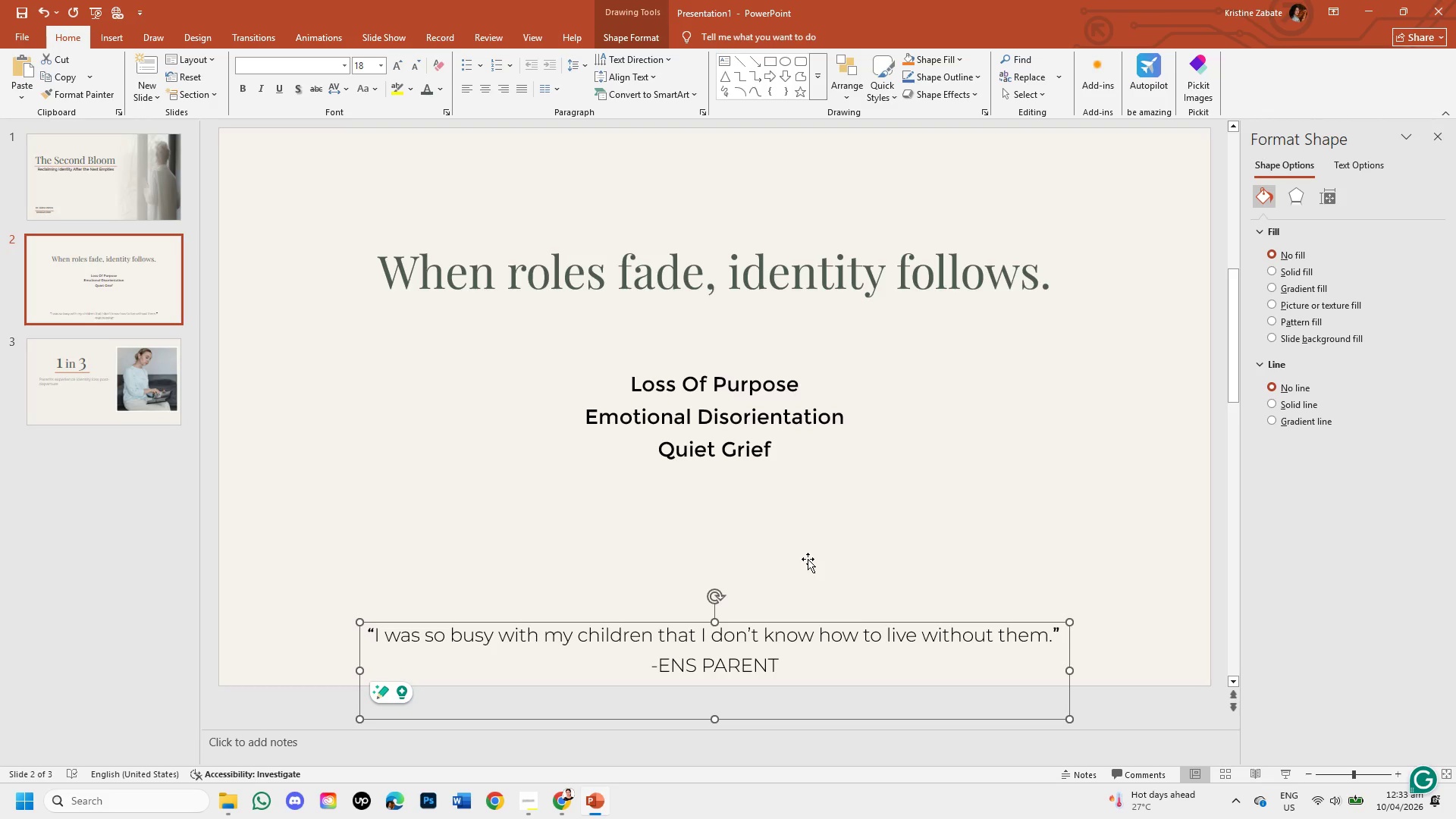 
left_click([802, 554])
 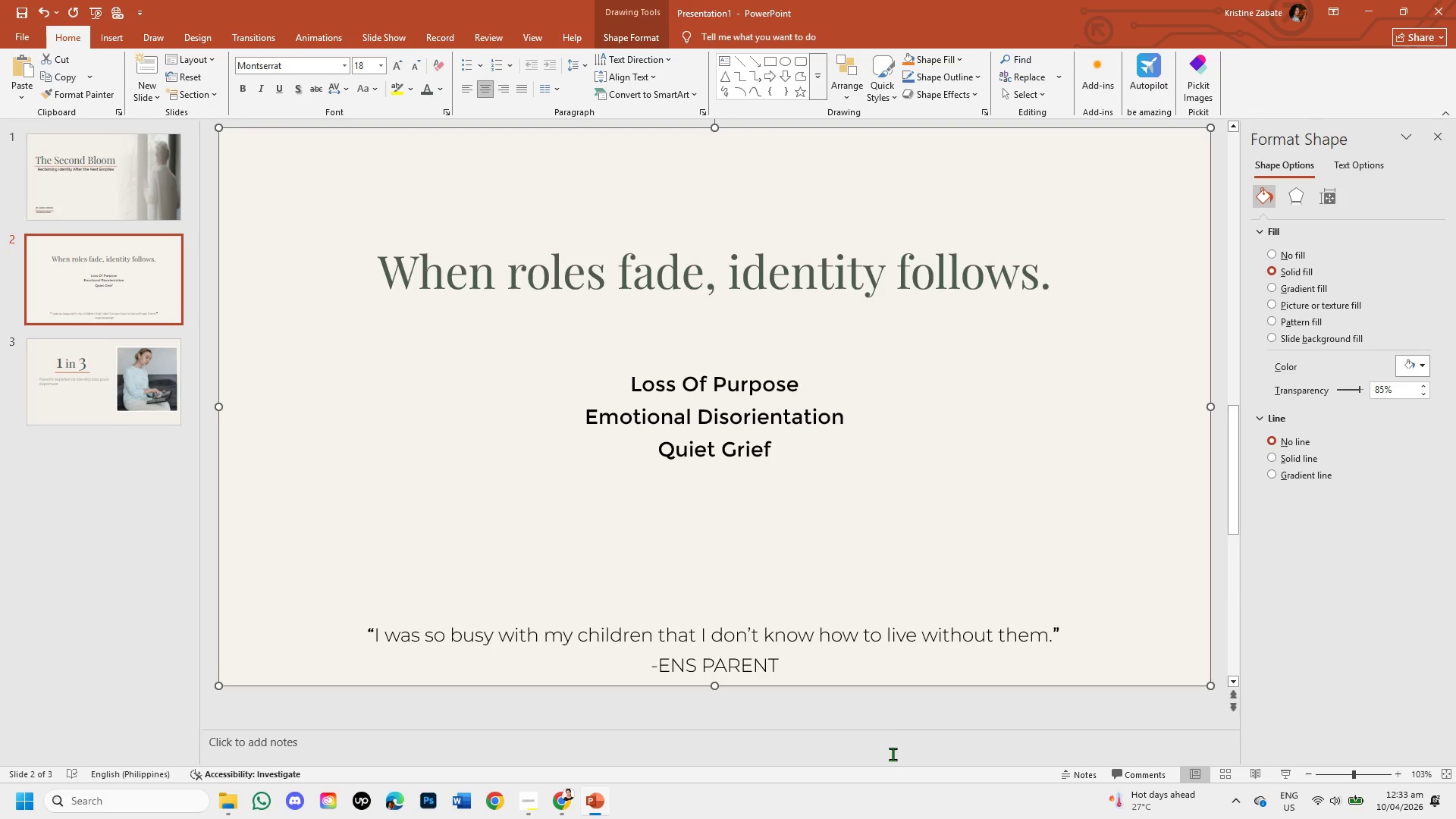 
left_click([894, 726])
 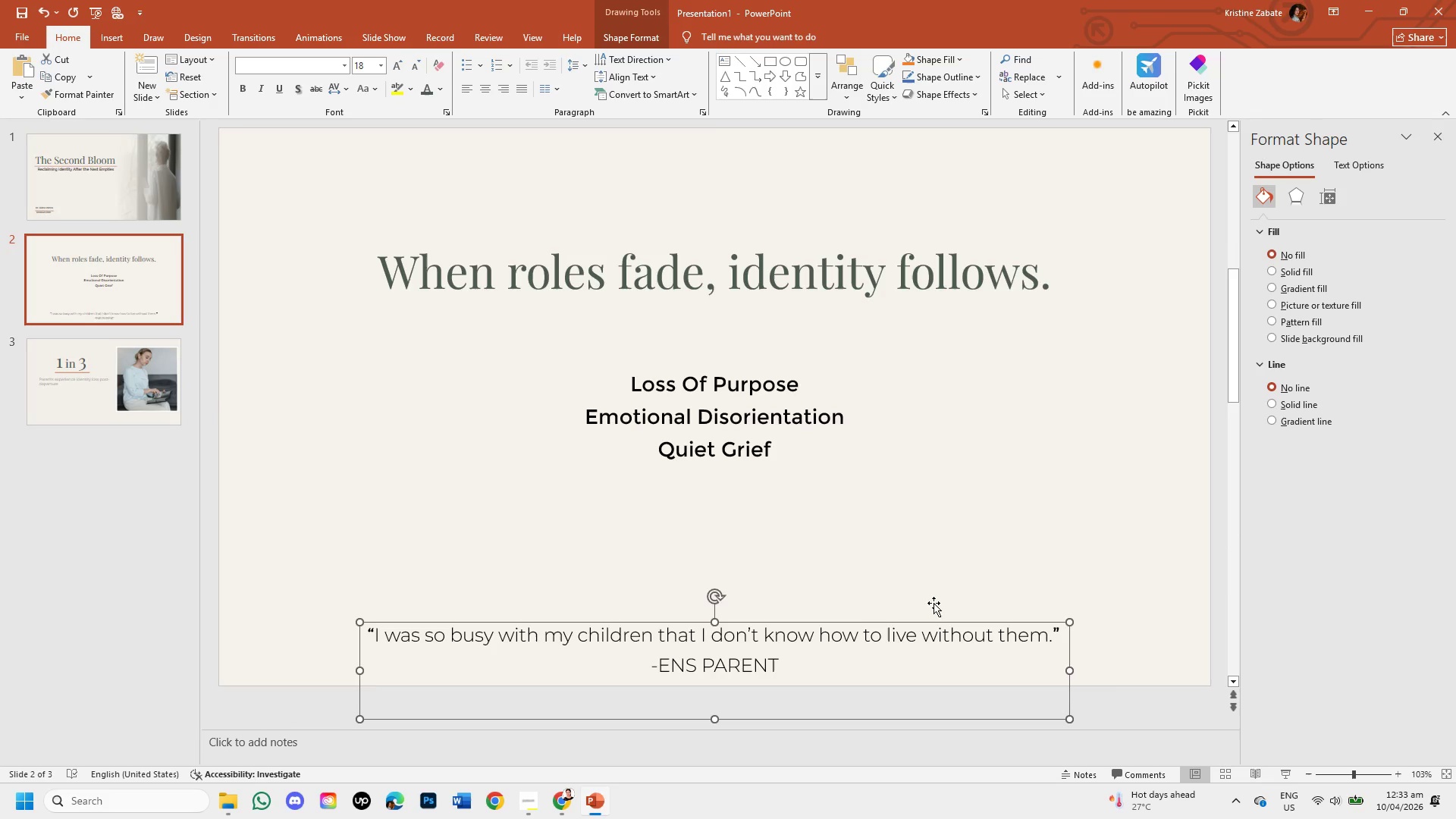 
left_click([937, 589])
 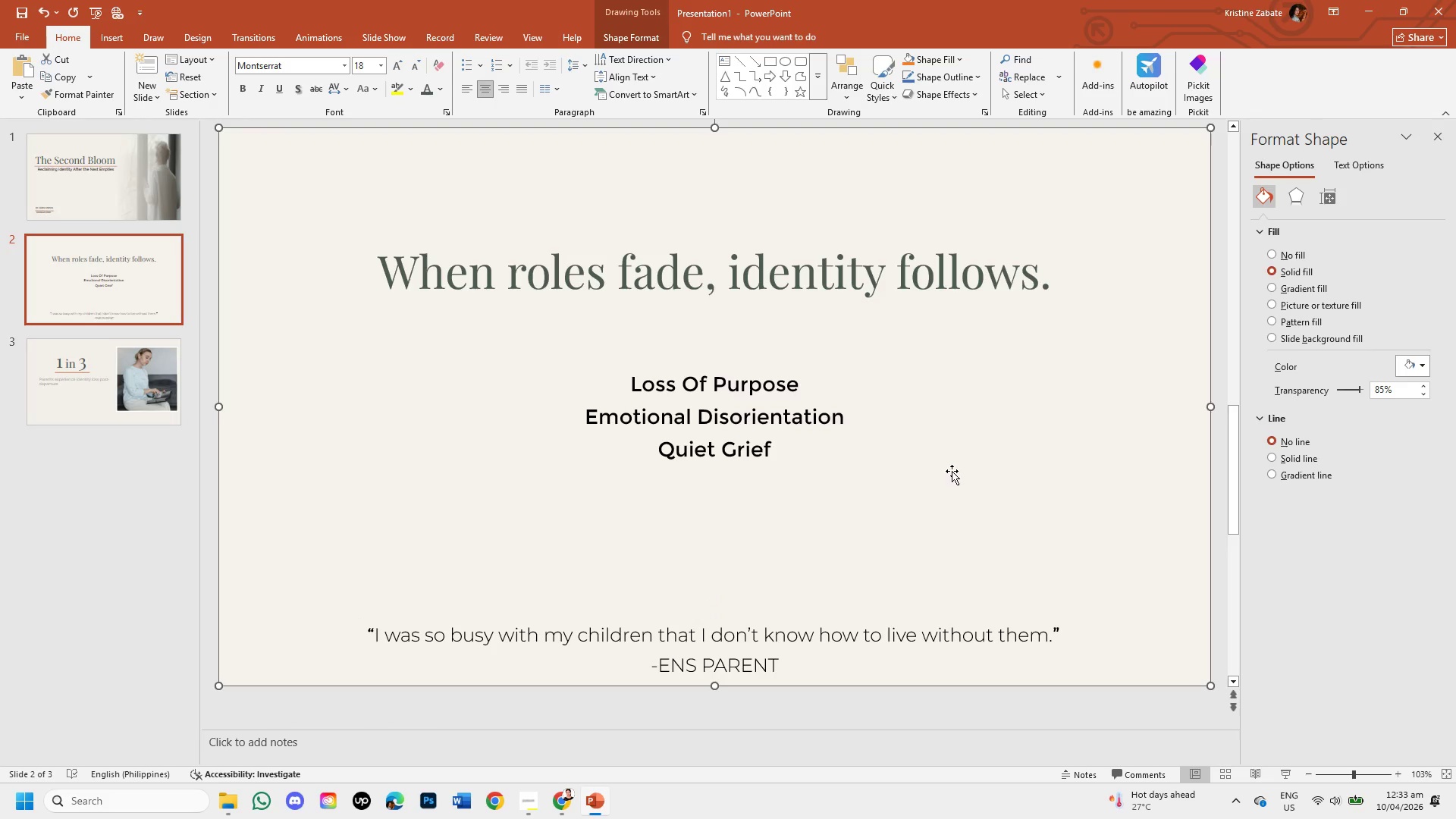 
wait(8.25)
 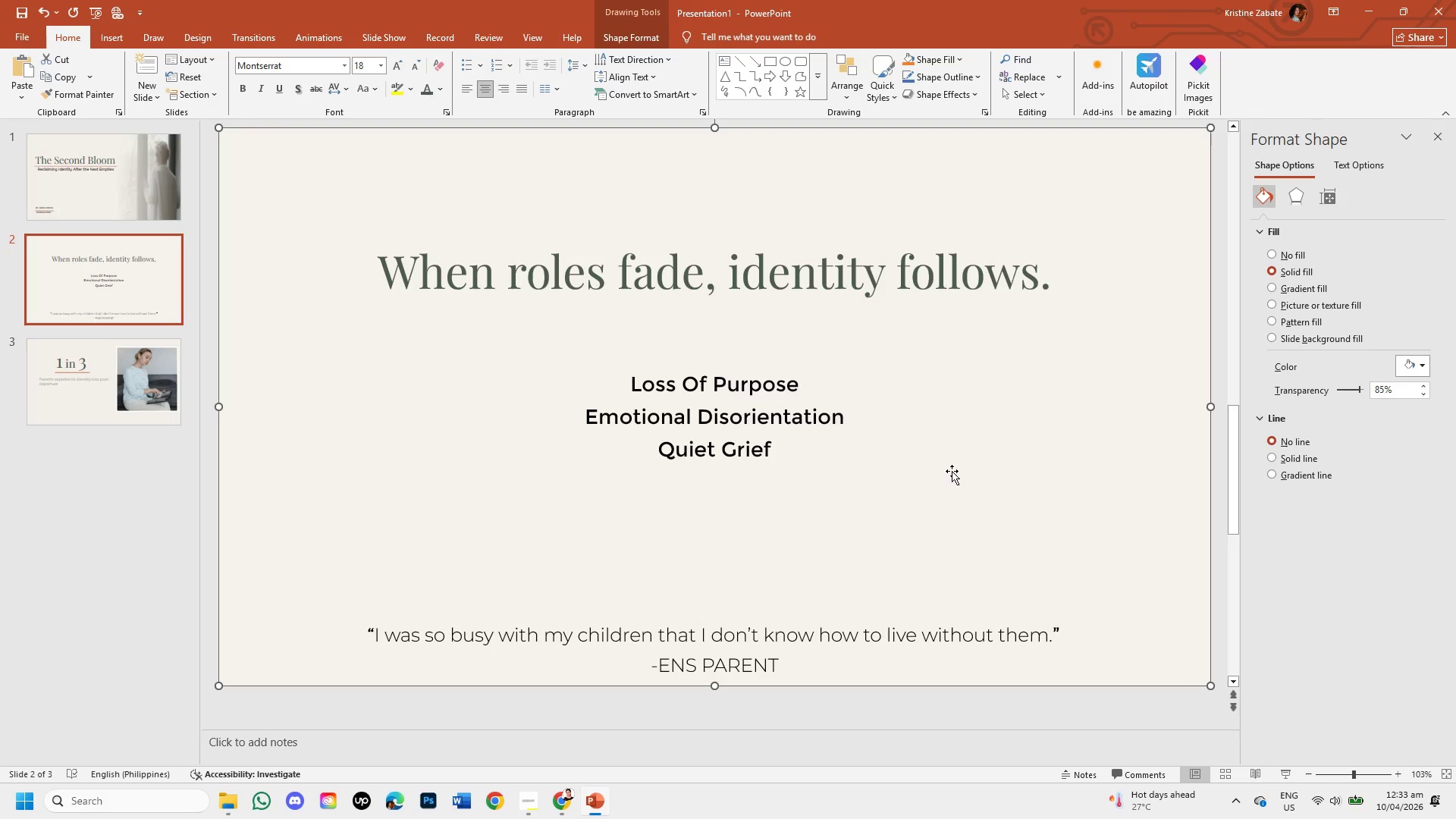 
left_click([148, 372])
 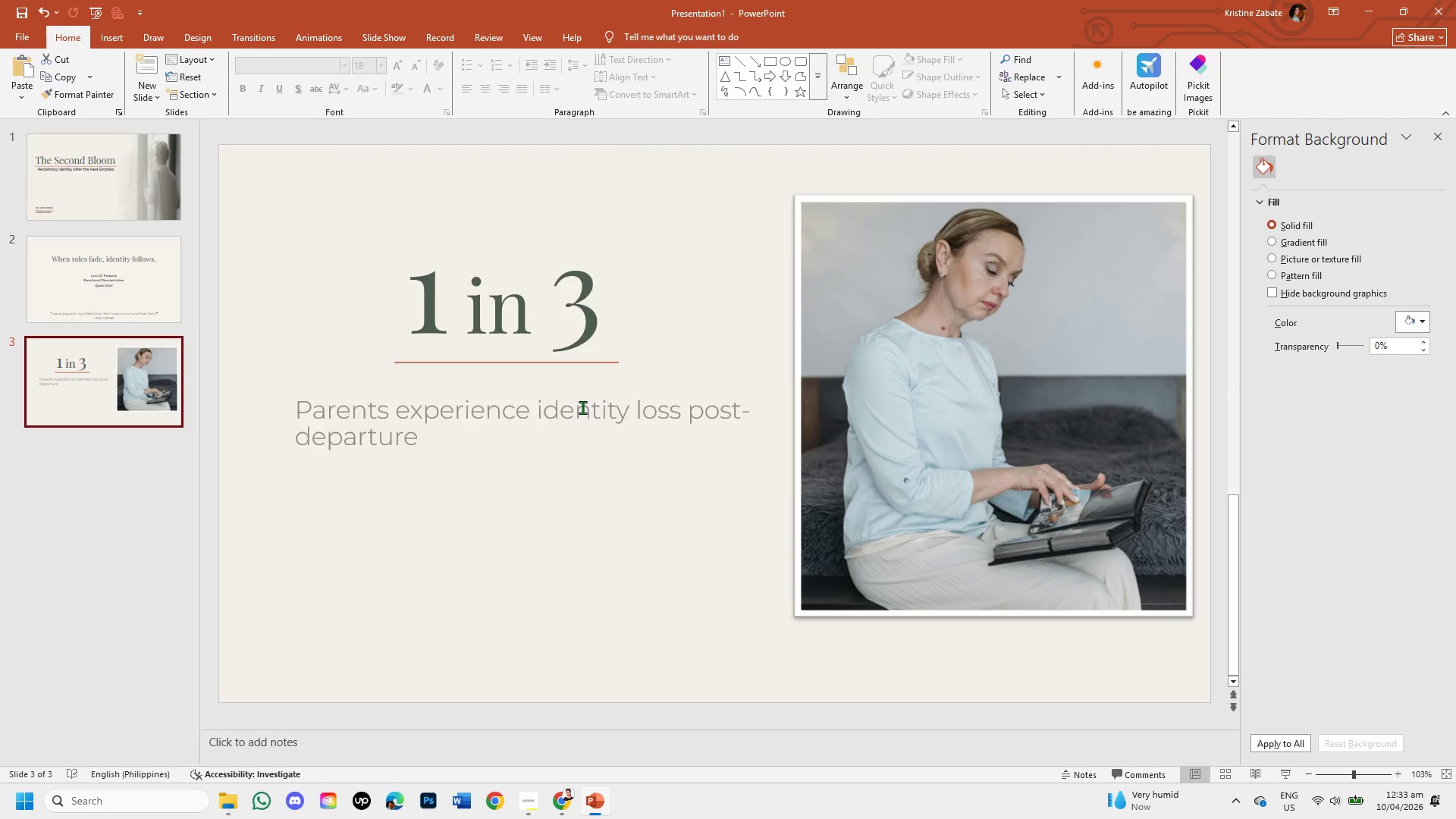 
left_click([499, 410])
 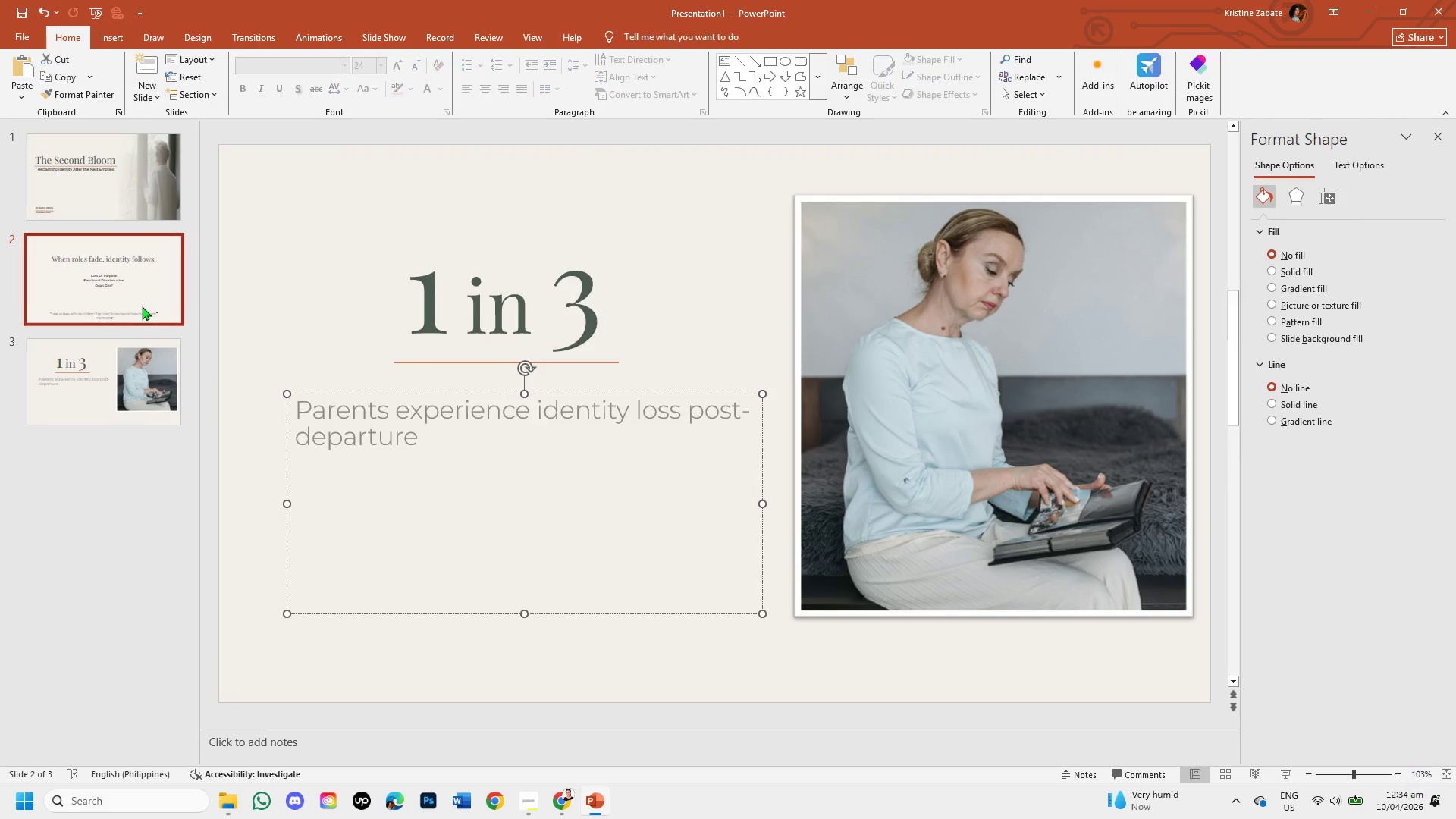 
left_click([701, 401])
 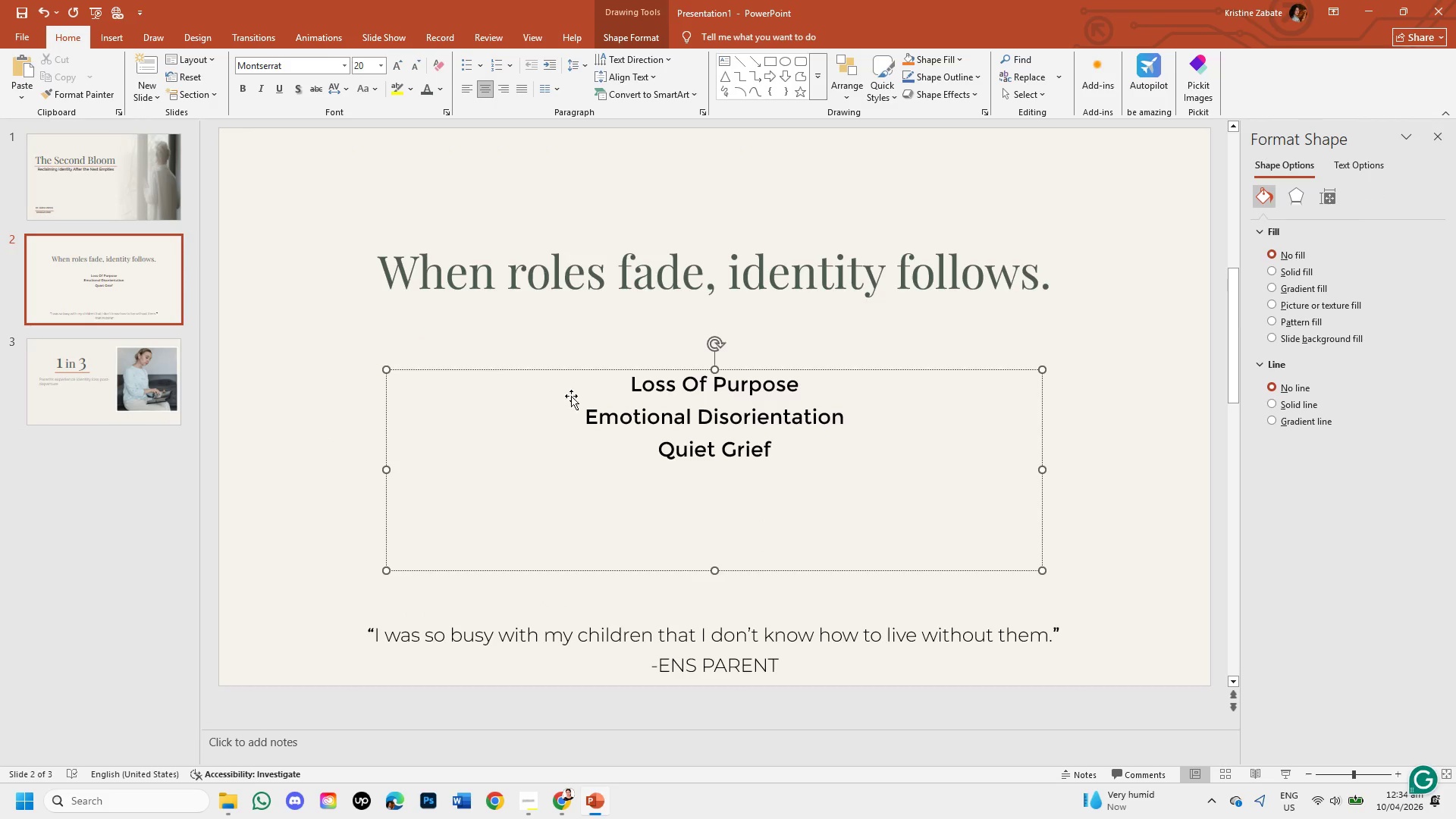 
left_click_drag(start_coordinate=[629, 385], to_coordinate=[815, 466])
 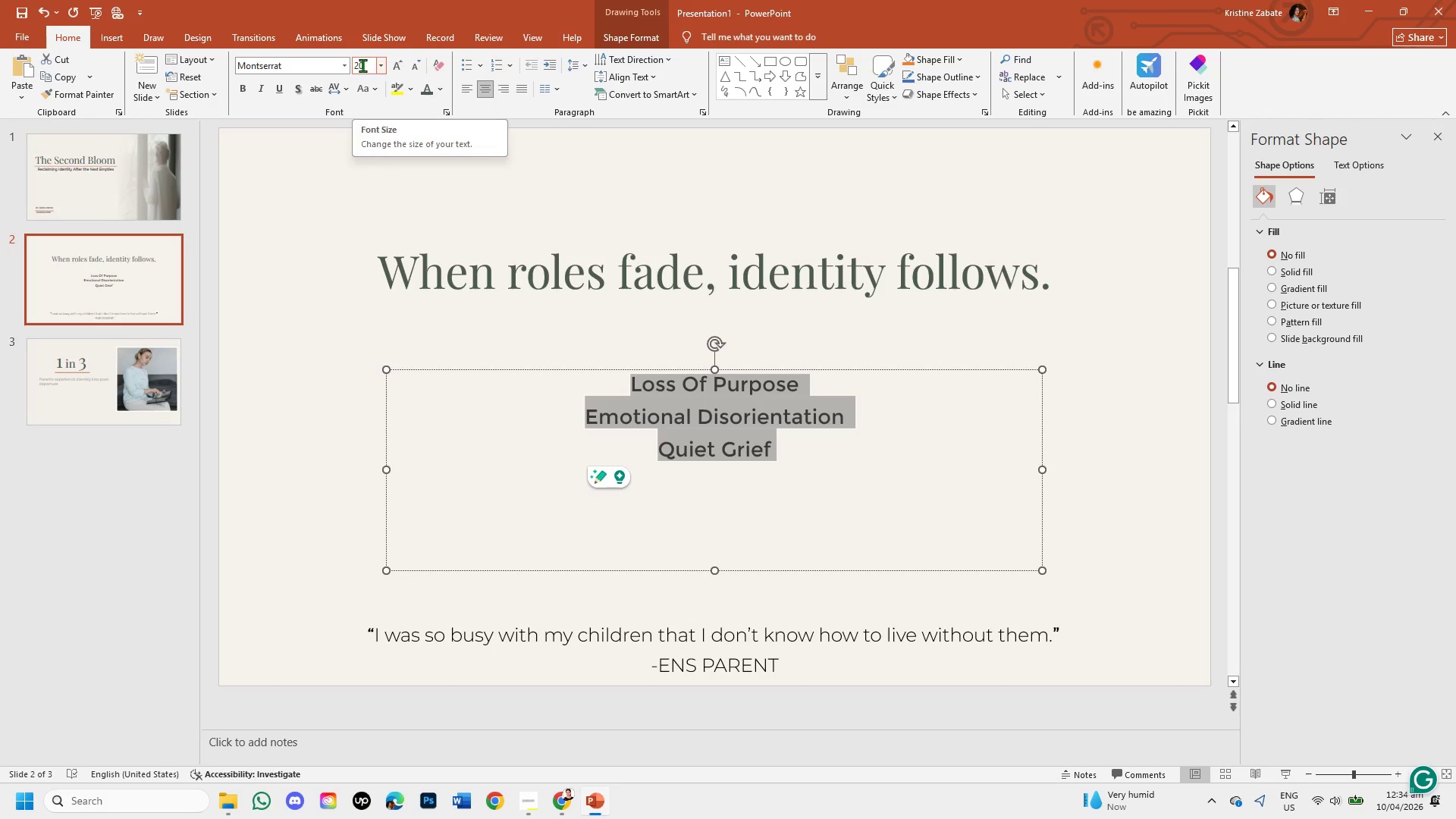 
double_click([362, 65])
 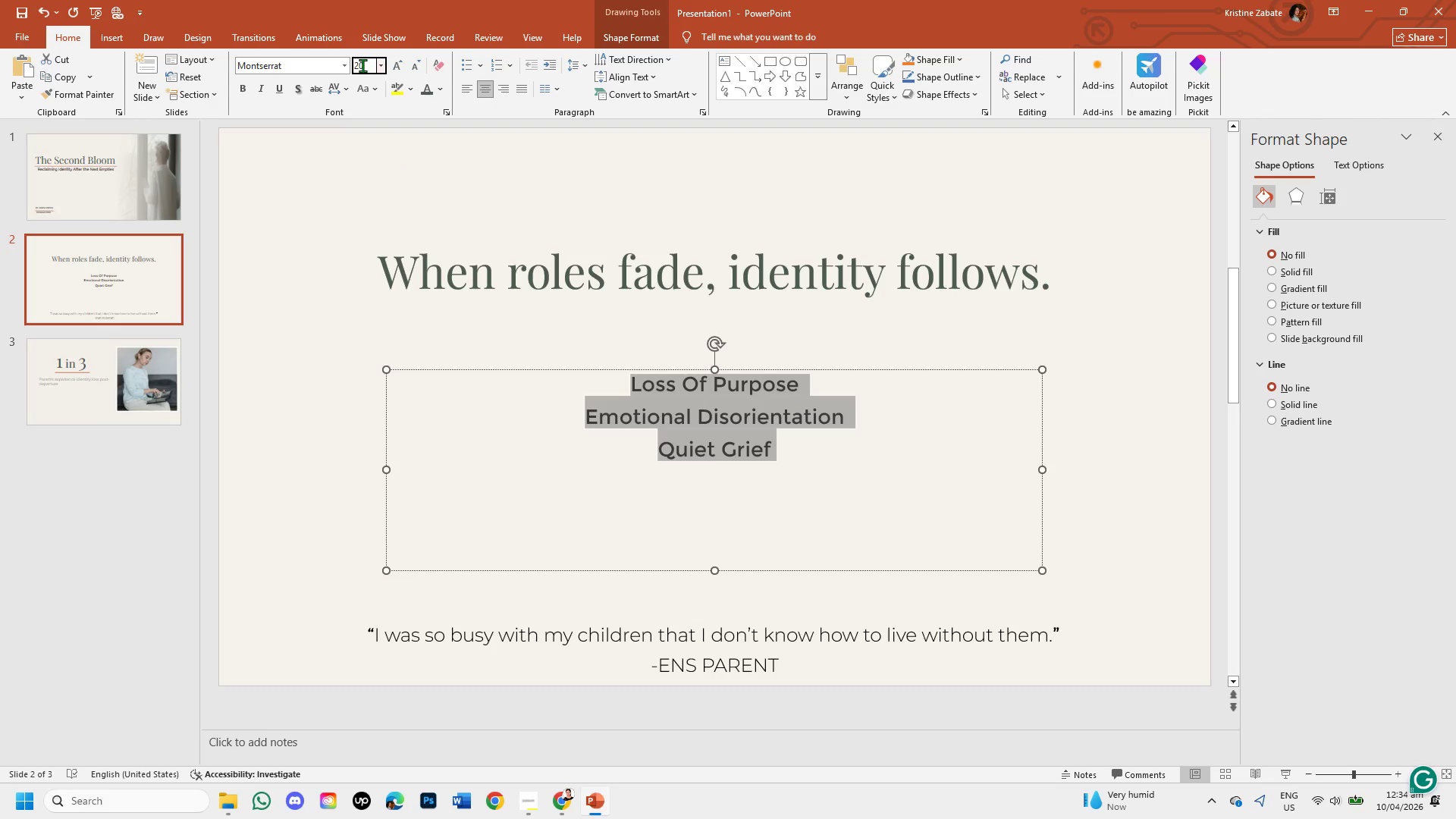 
key(Backspace)
 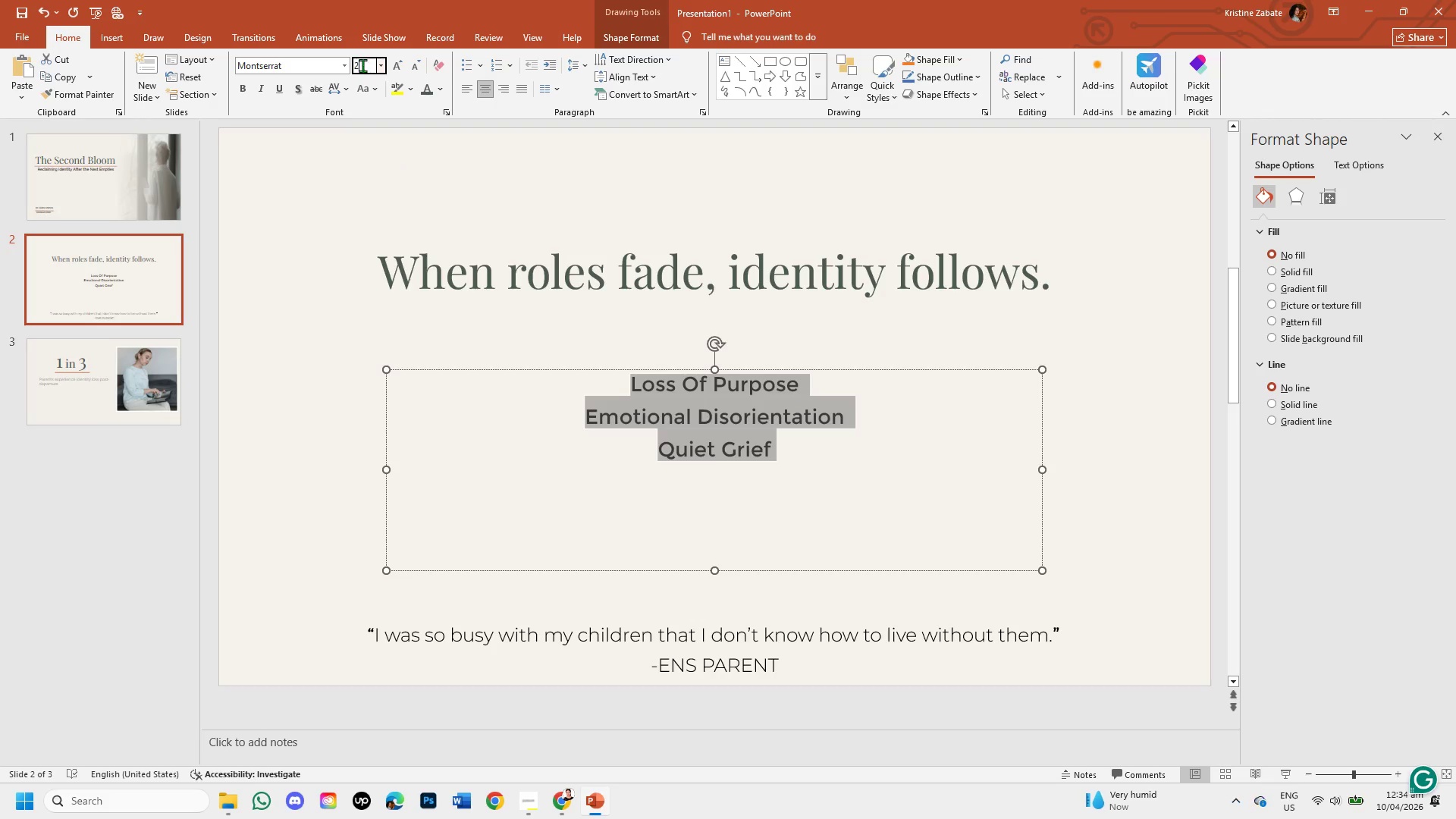 
key(Numpad4)
 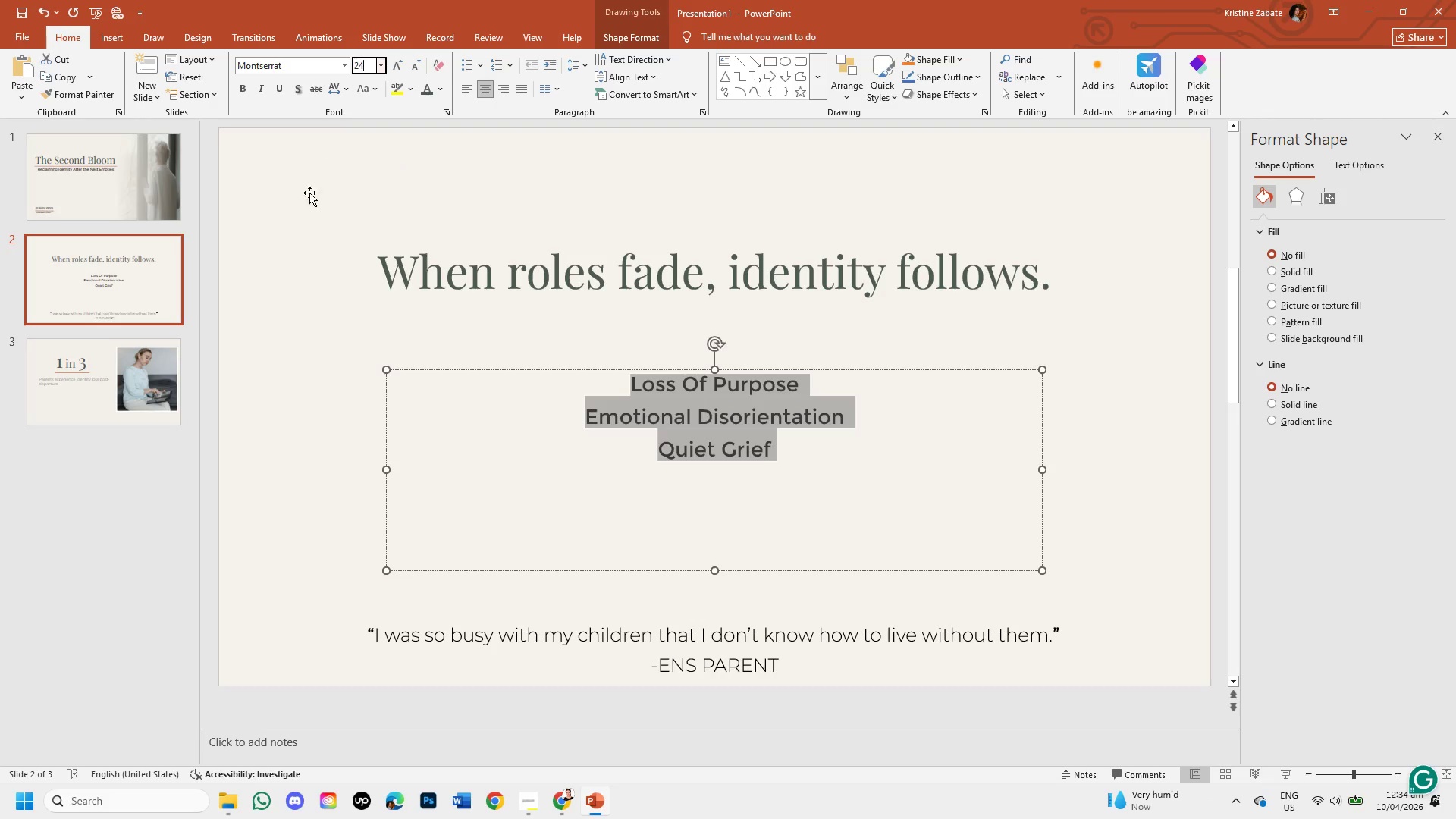 
left_click([286, 311])
 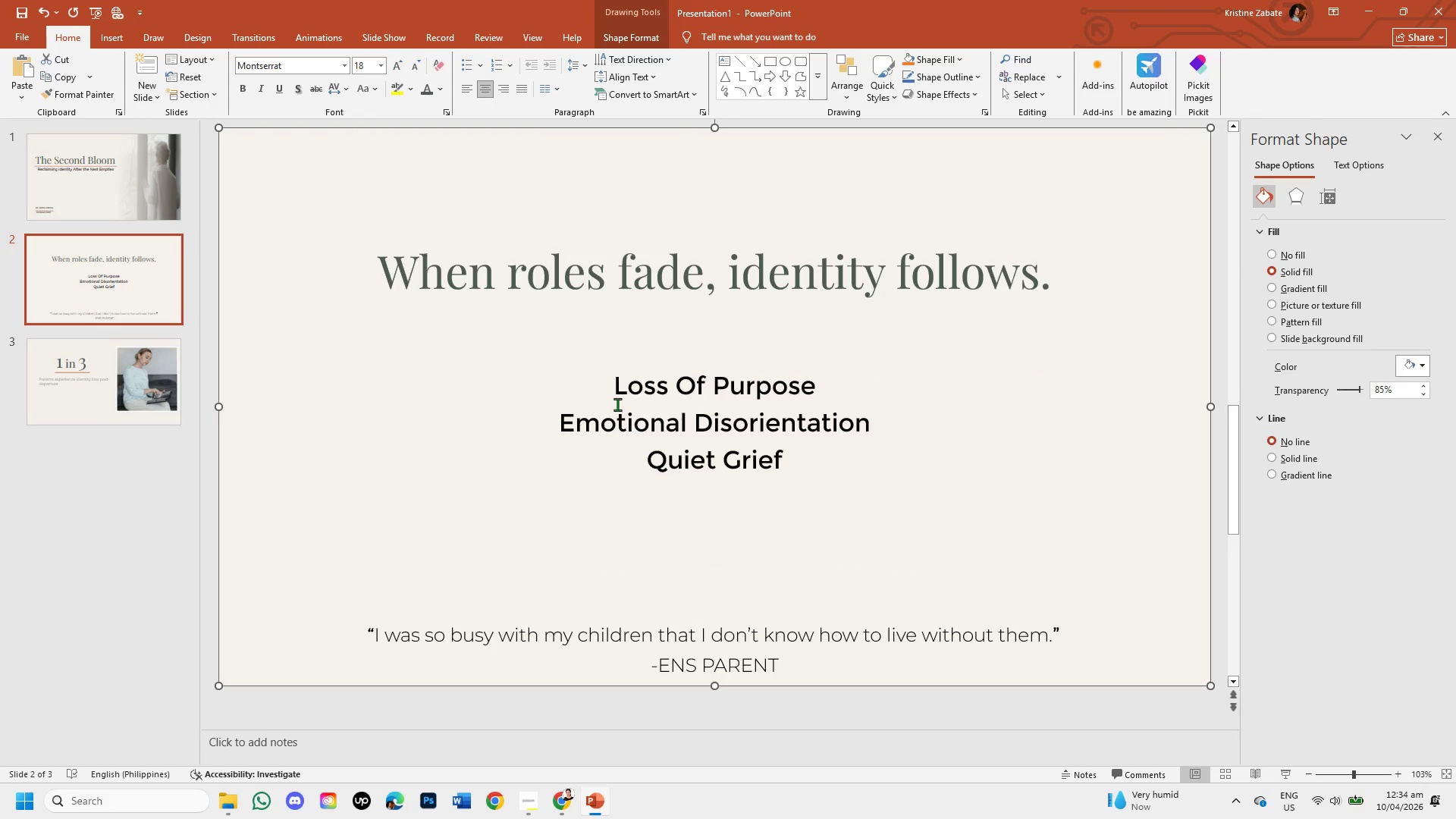 
left_click([641, 395])
 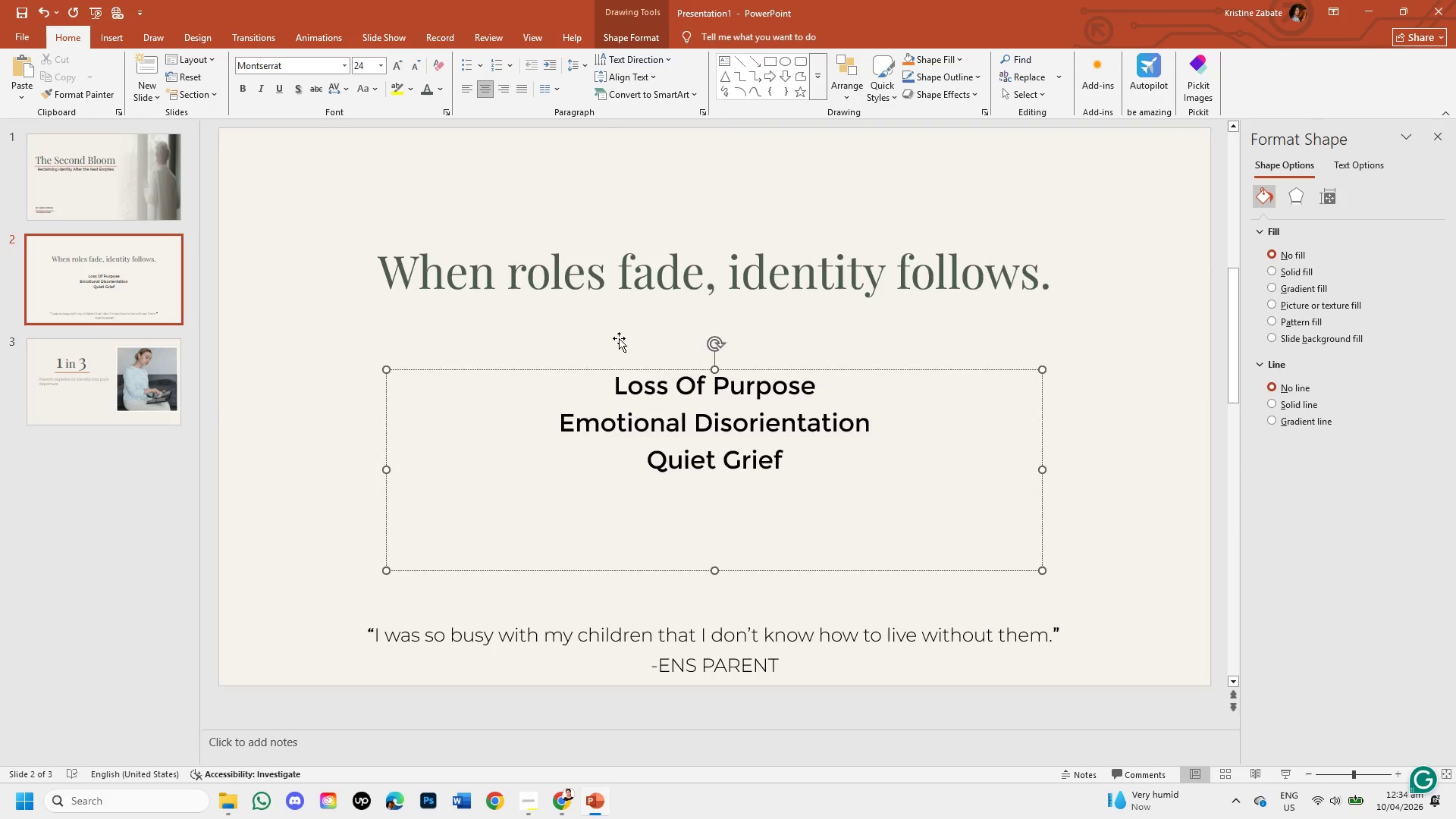 
double_click([610, 259])
 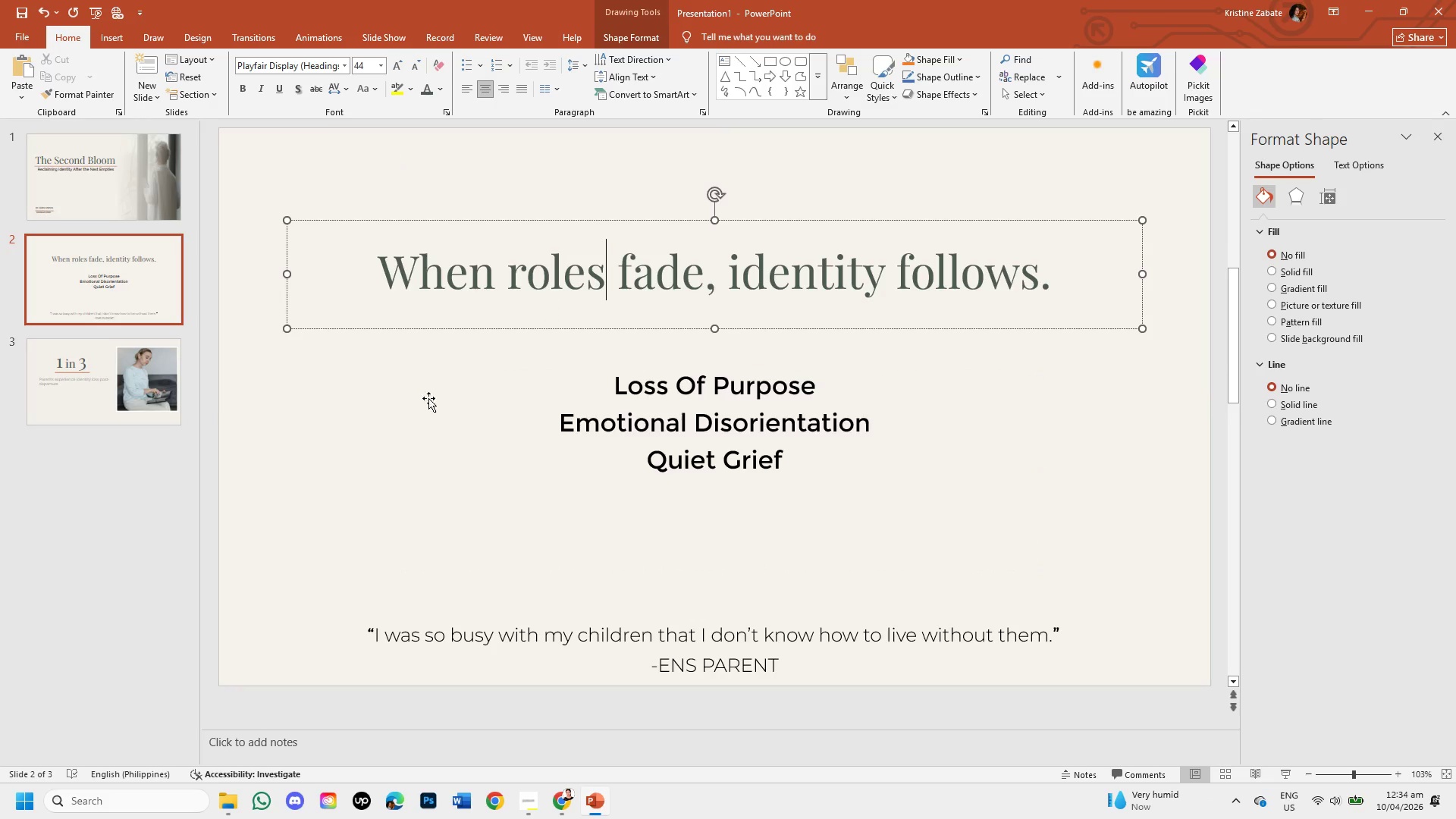 
left_click([411, 420])
 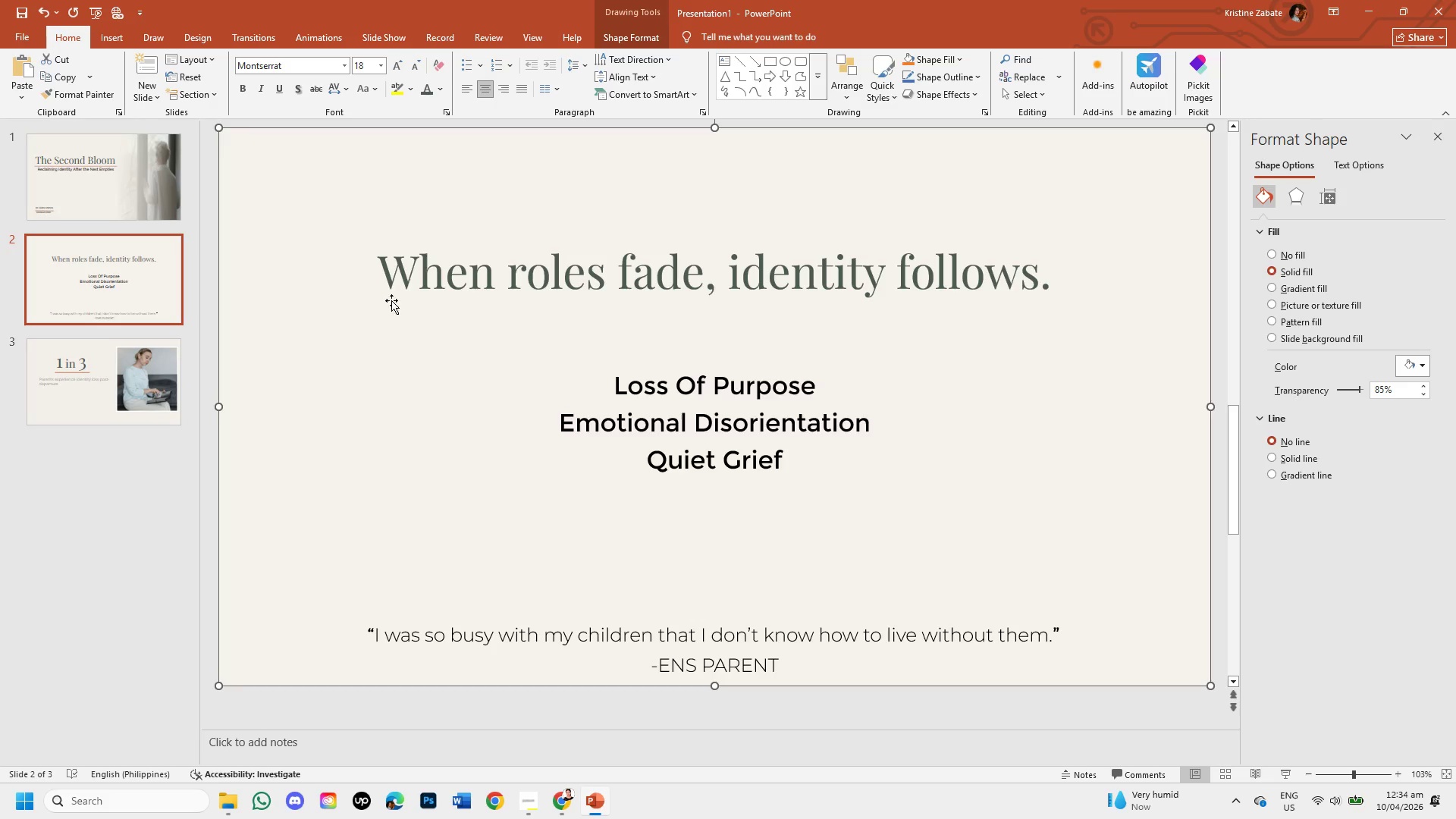 
left_click([613, 385])
 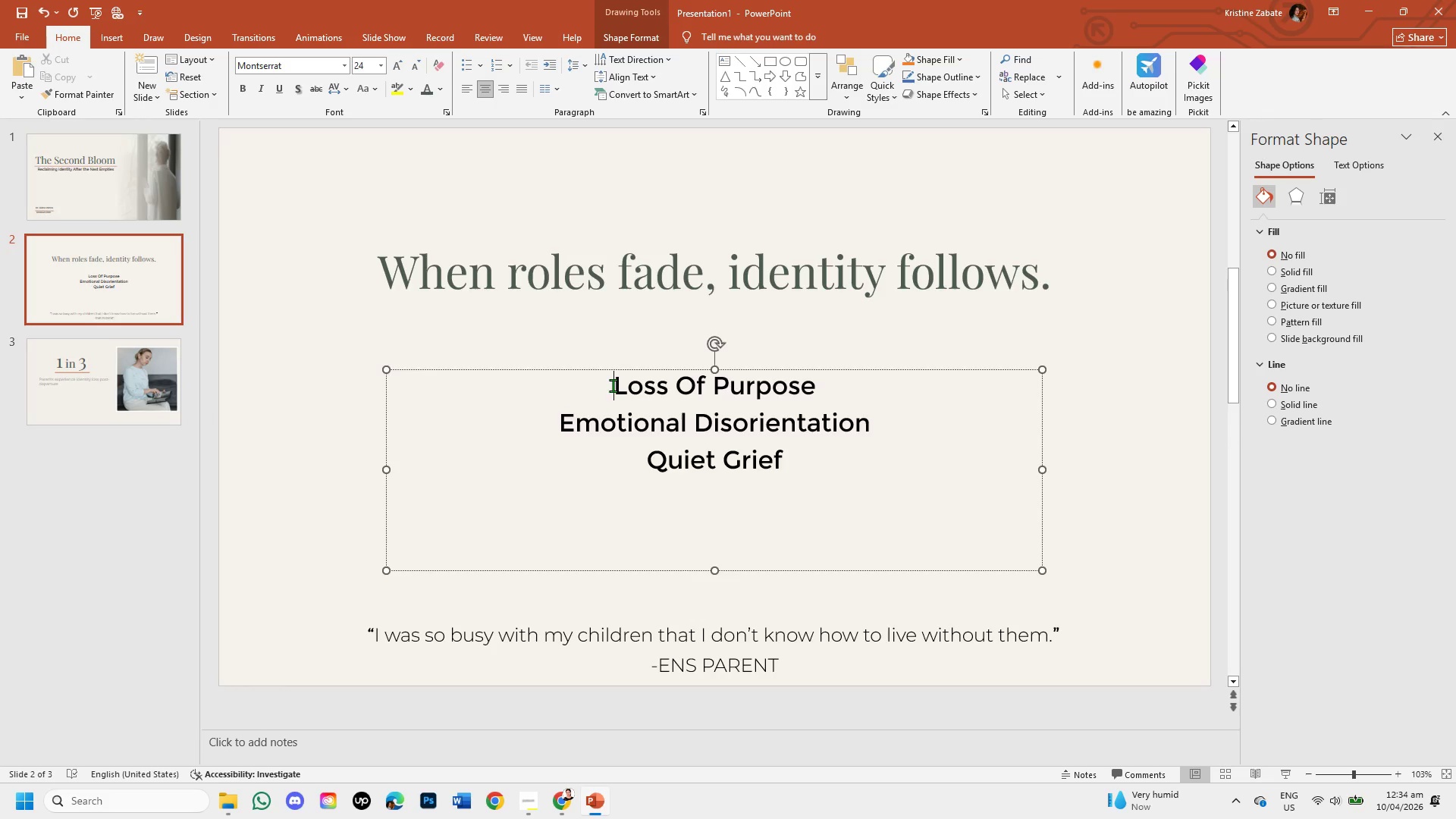 
left_click_drag(start_coordinate=[613, 385], to_coordinate=[827, 455])
 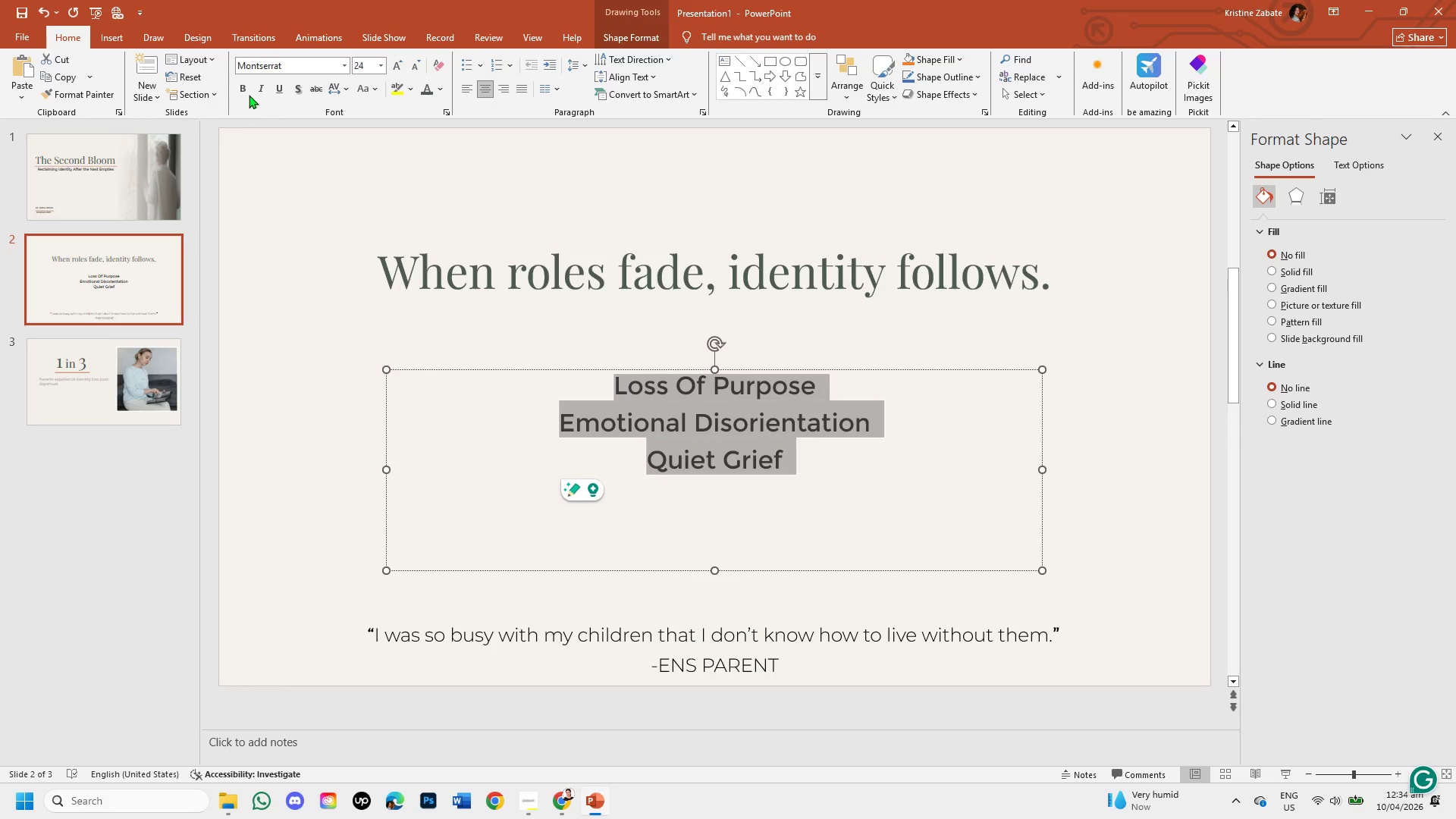 
left_click([240, 83])
 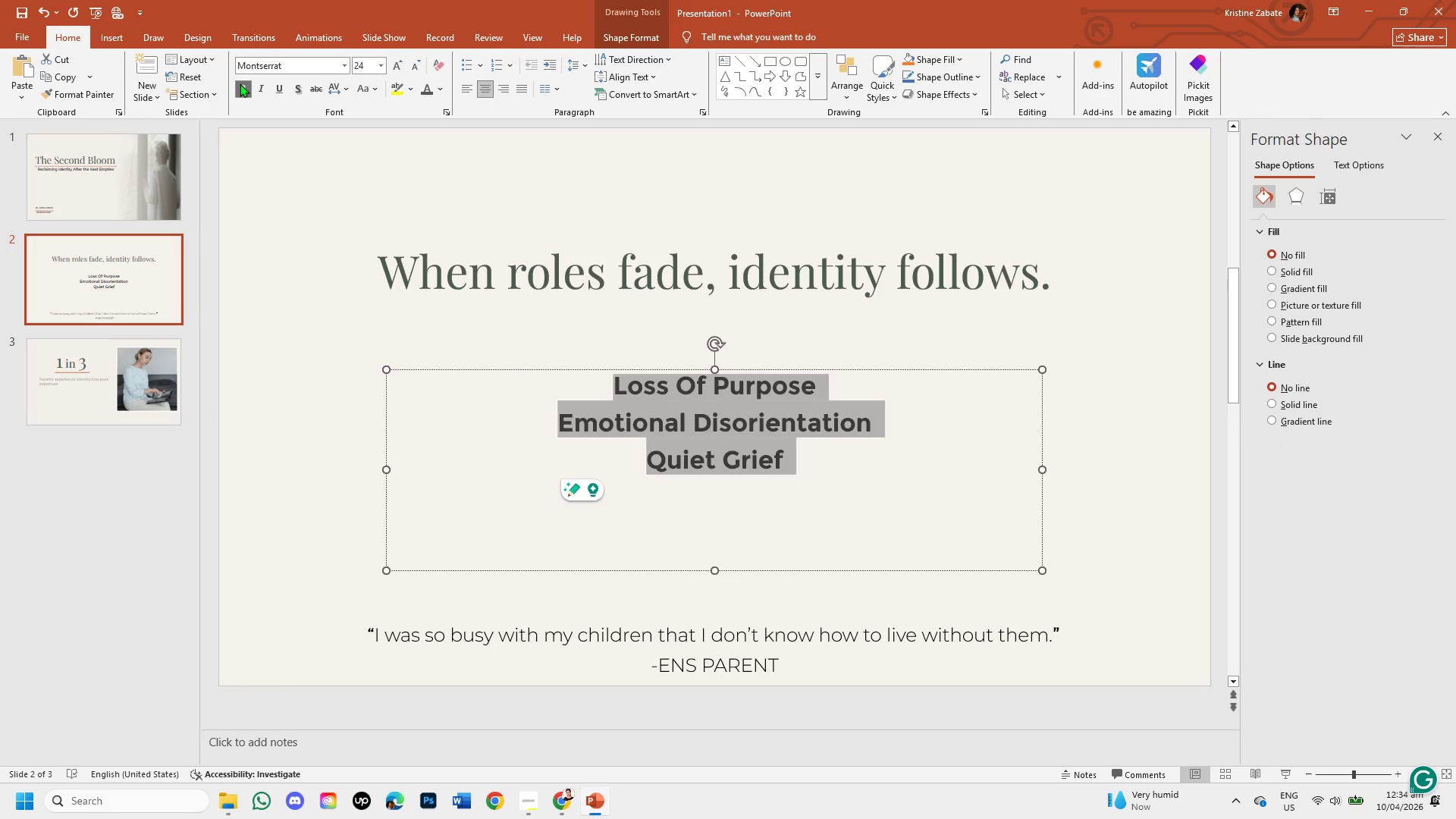 
left_click([240, 83])
 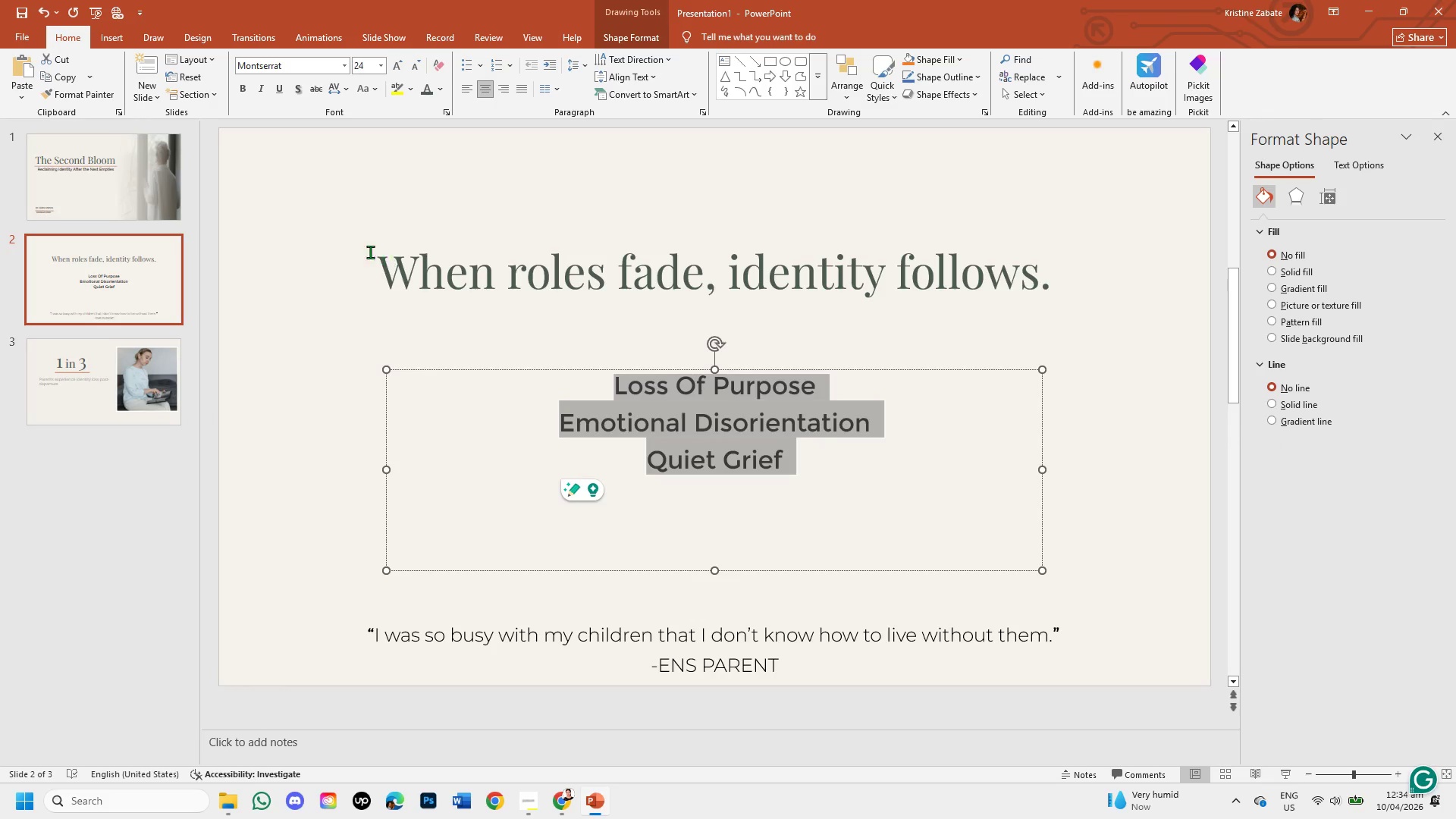 
left_click([357, 246])
 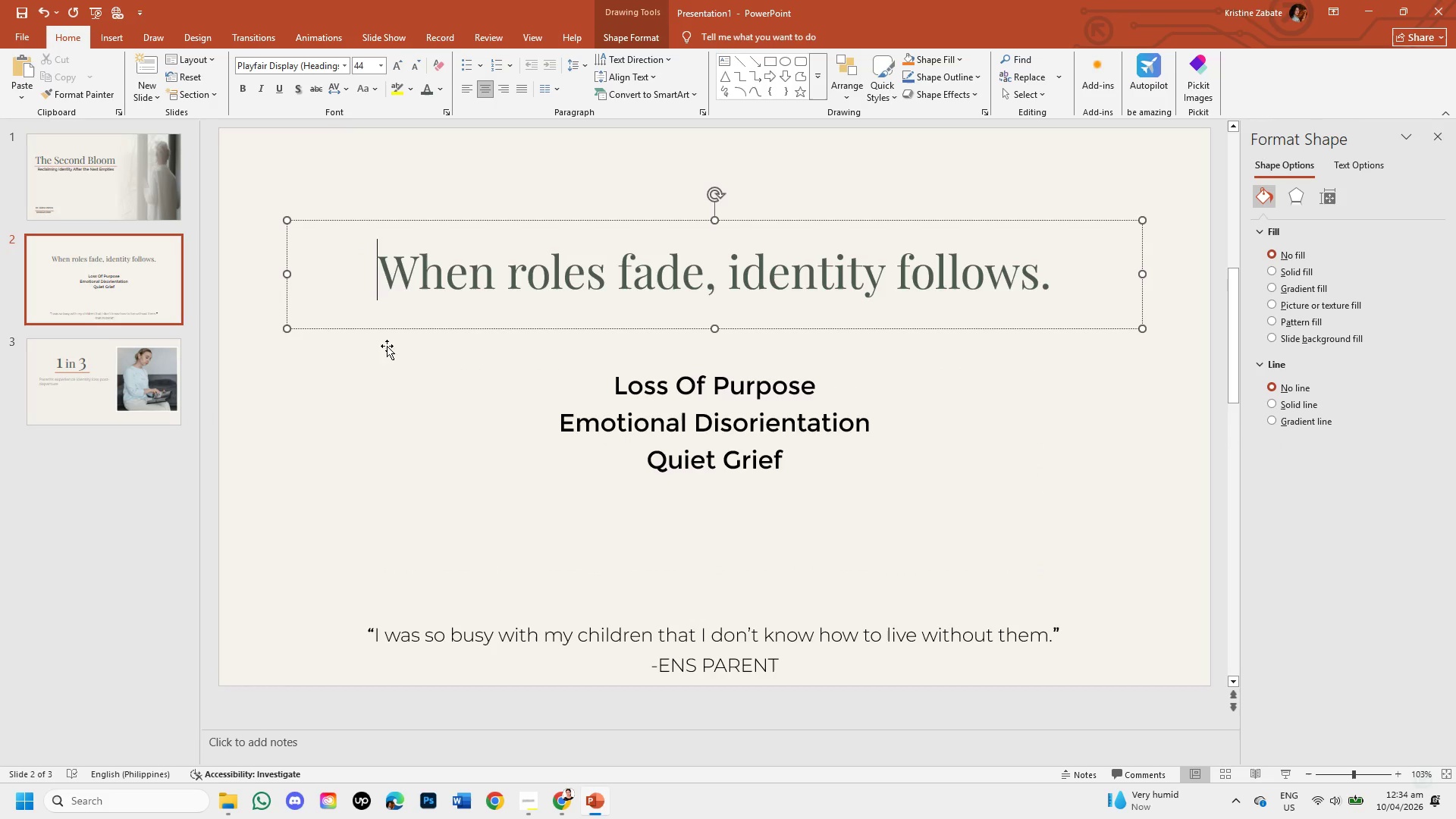 
left_click([387, 356])
 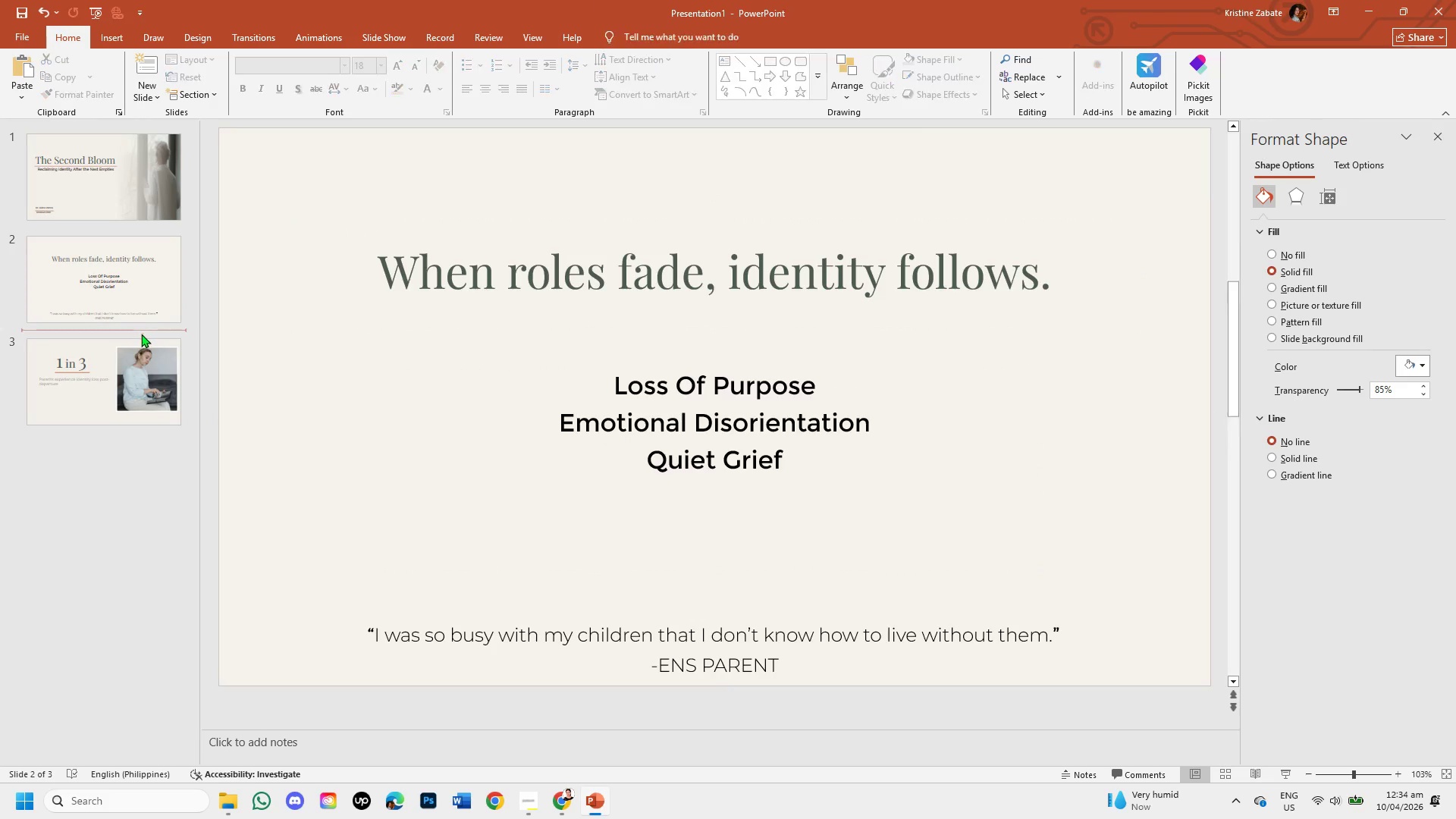 
double_click([134, 381])
 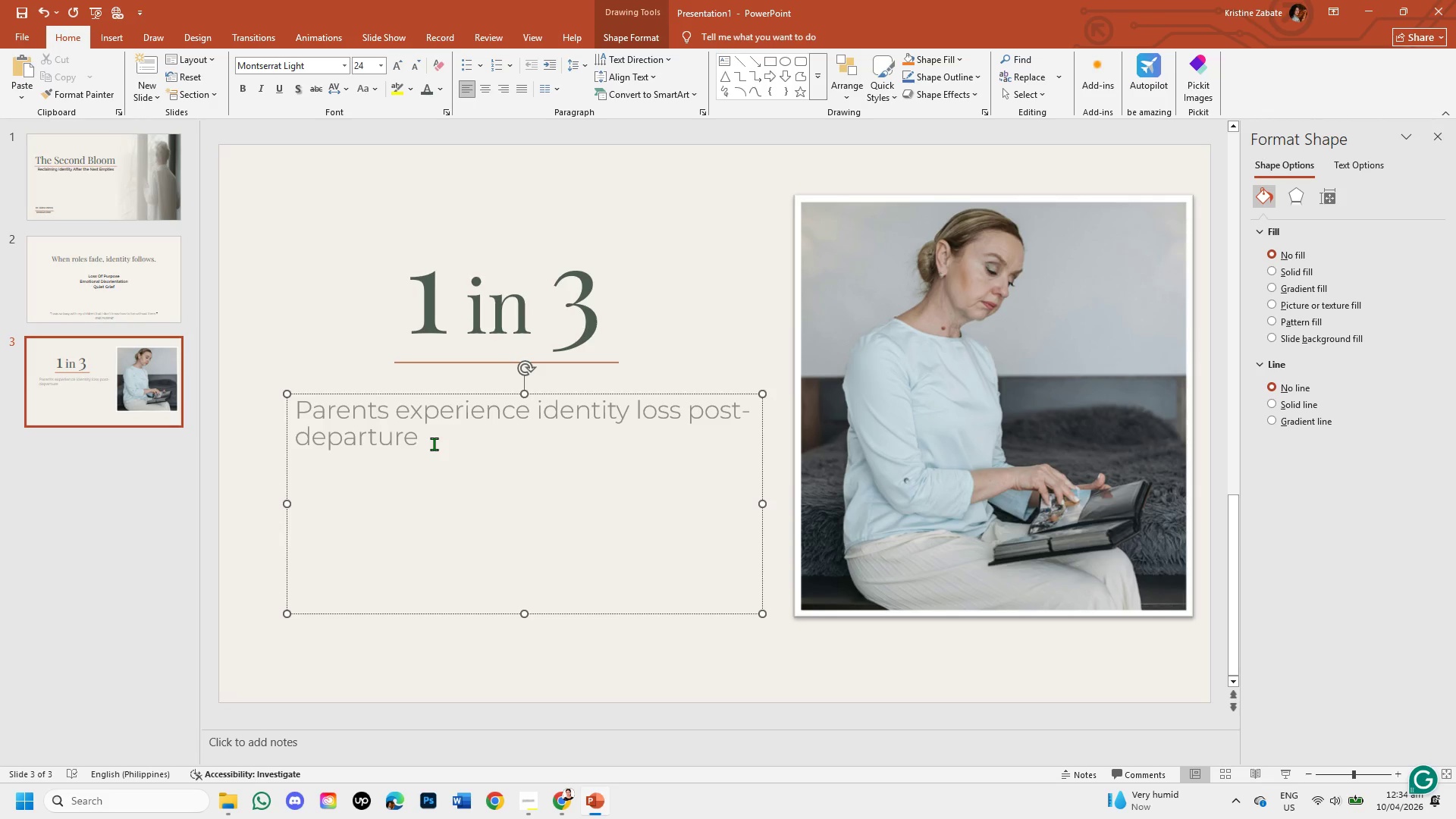 
wait(5.53)
 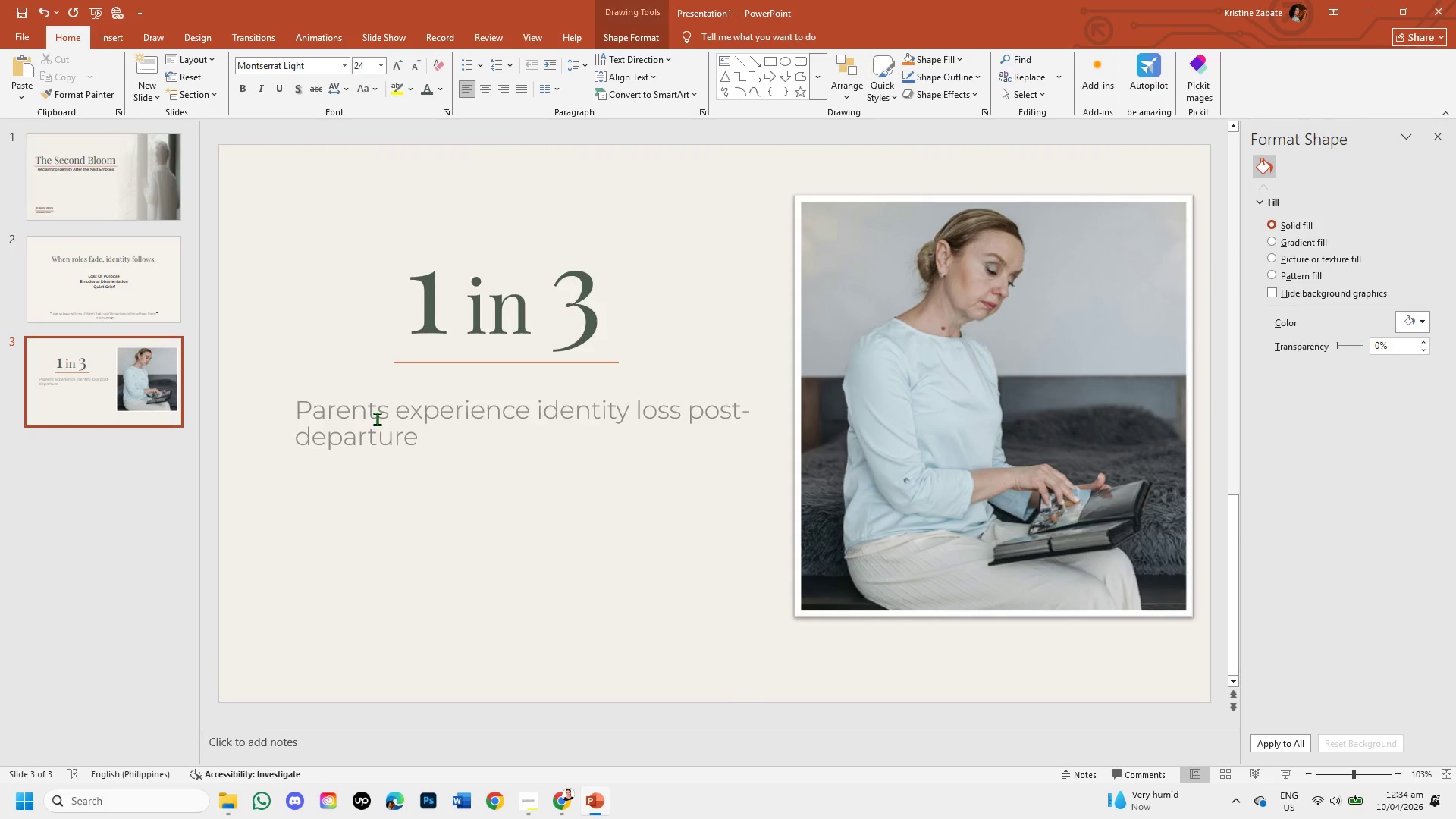 
left_click([434, 444])
 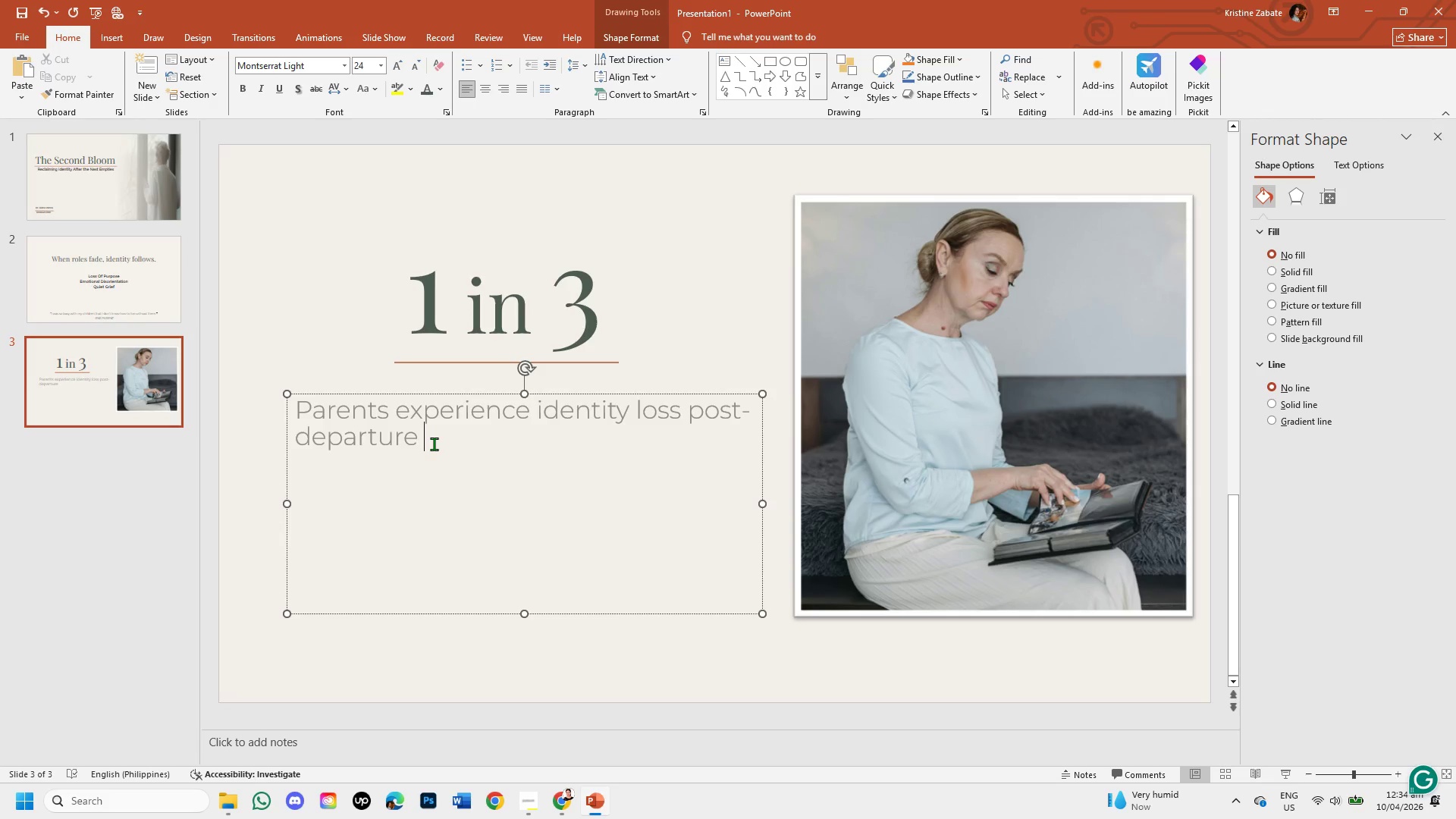 
left_click_drag(start_coordinate=[431, 444], to_coordinate=[298, 412])
 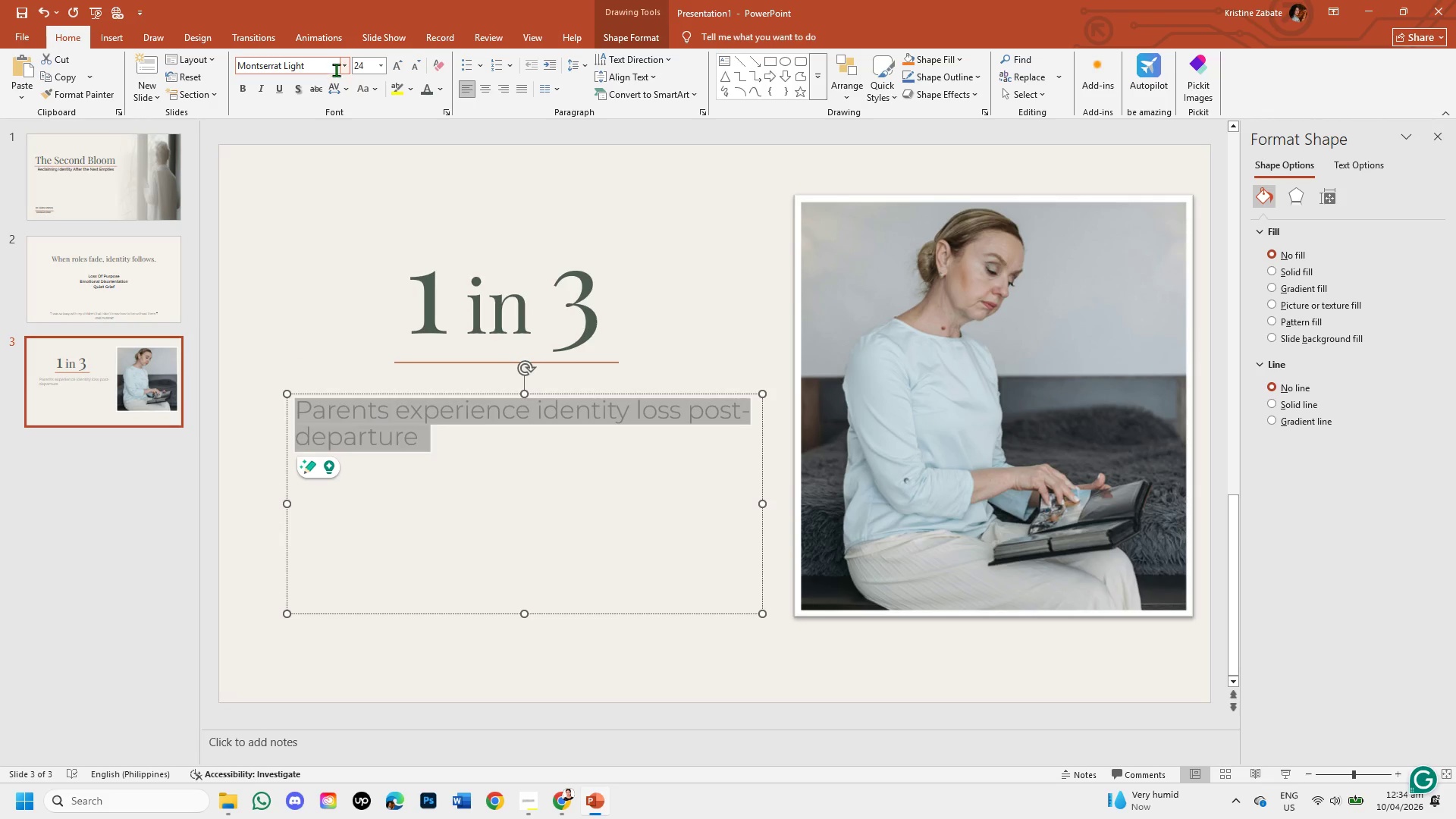 
left_click([344, 63])
 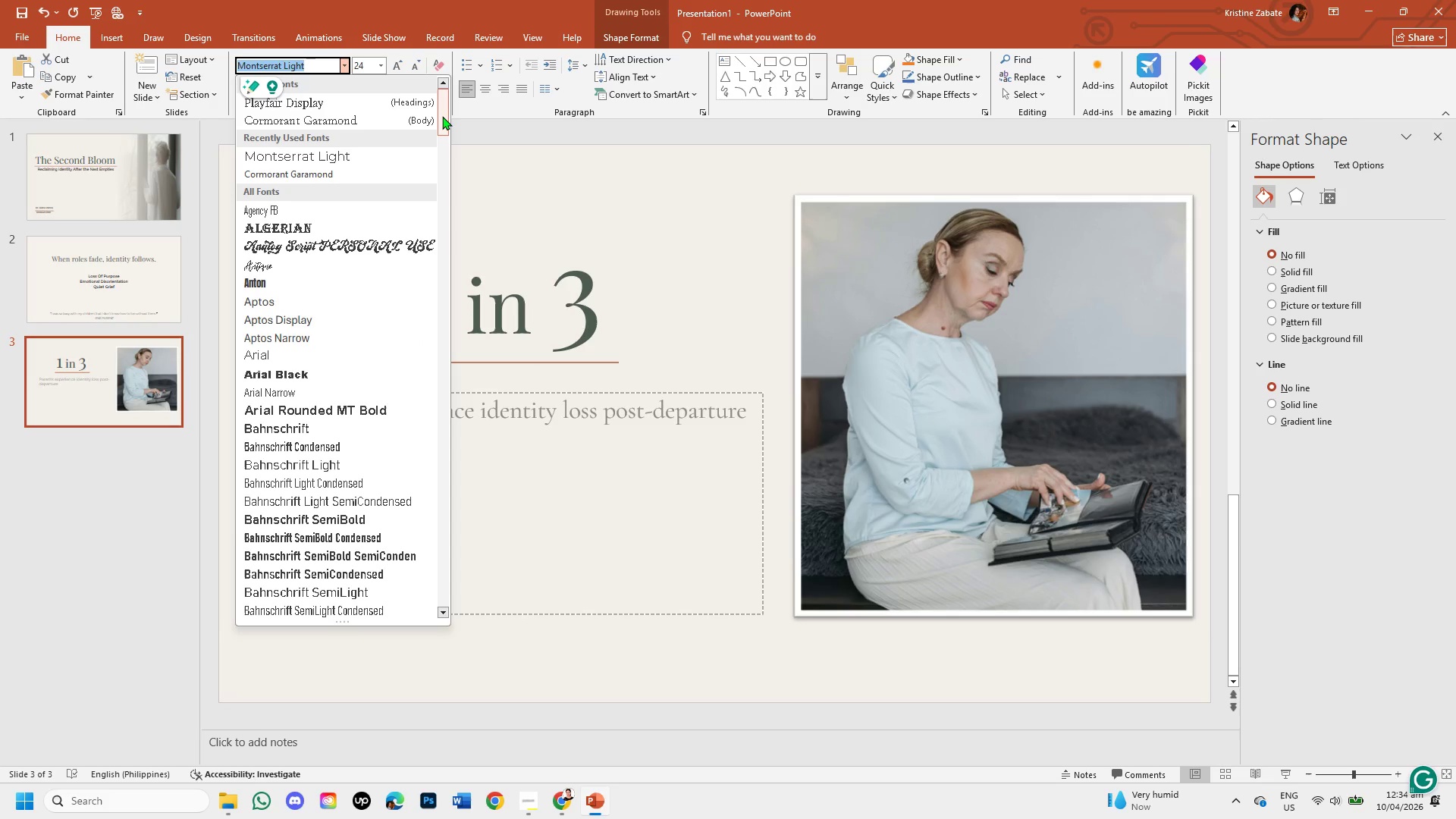 
left_click_drag(start_coordinate=[442, 116], to_coordinate=[443, 401])
 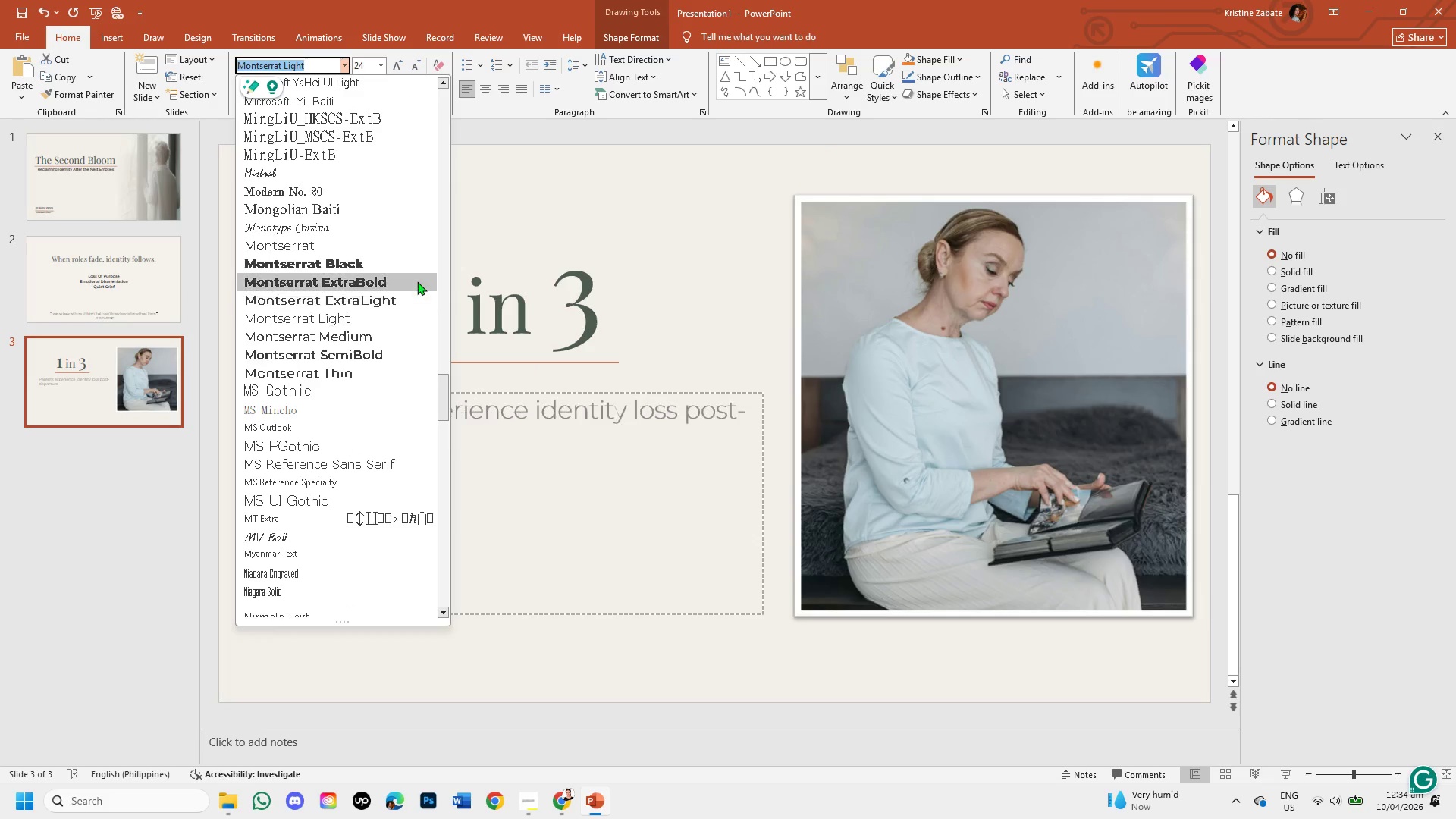 
mouse_move([389, 278])
 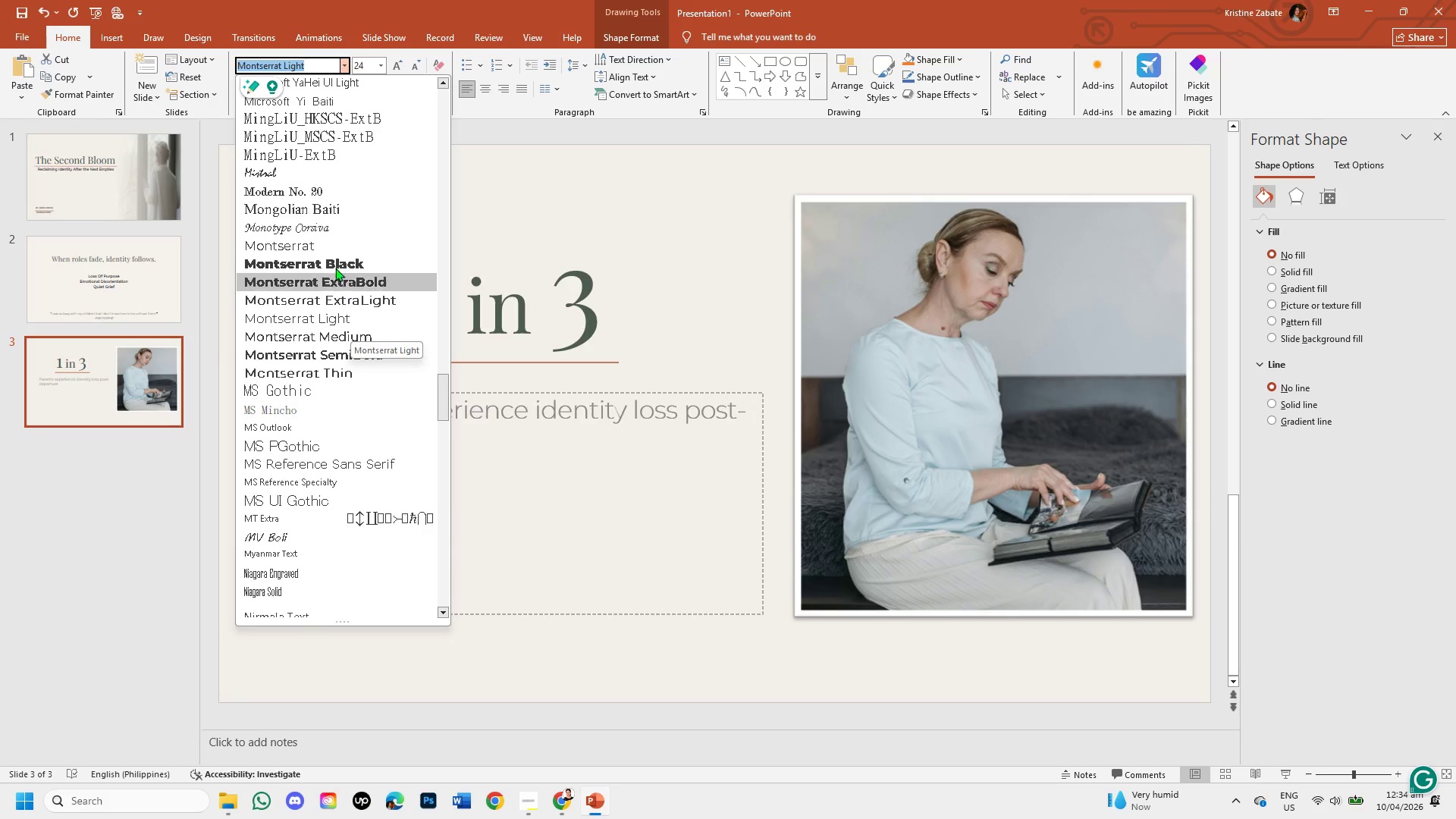 
left_click([334, 248])
 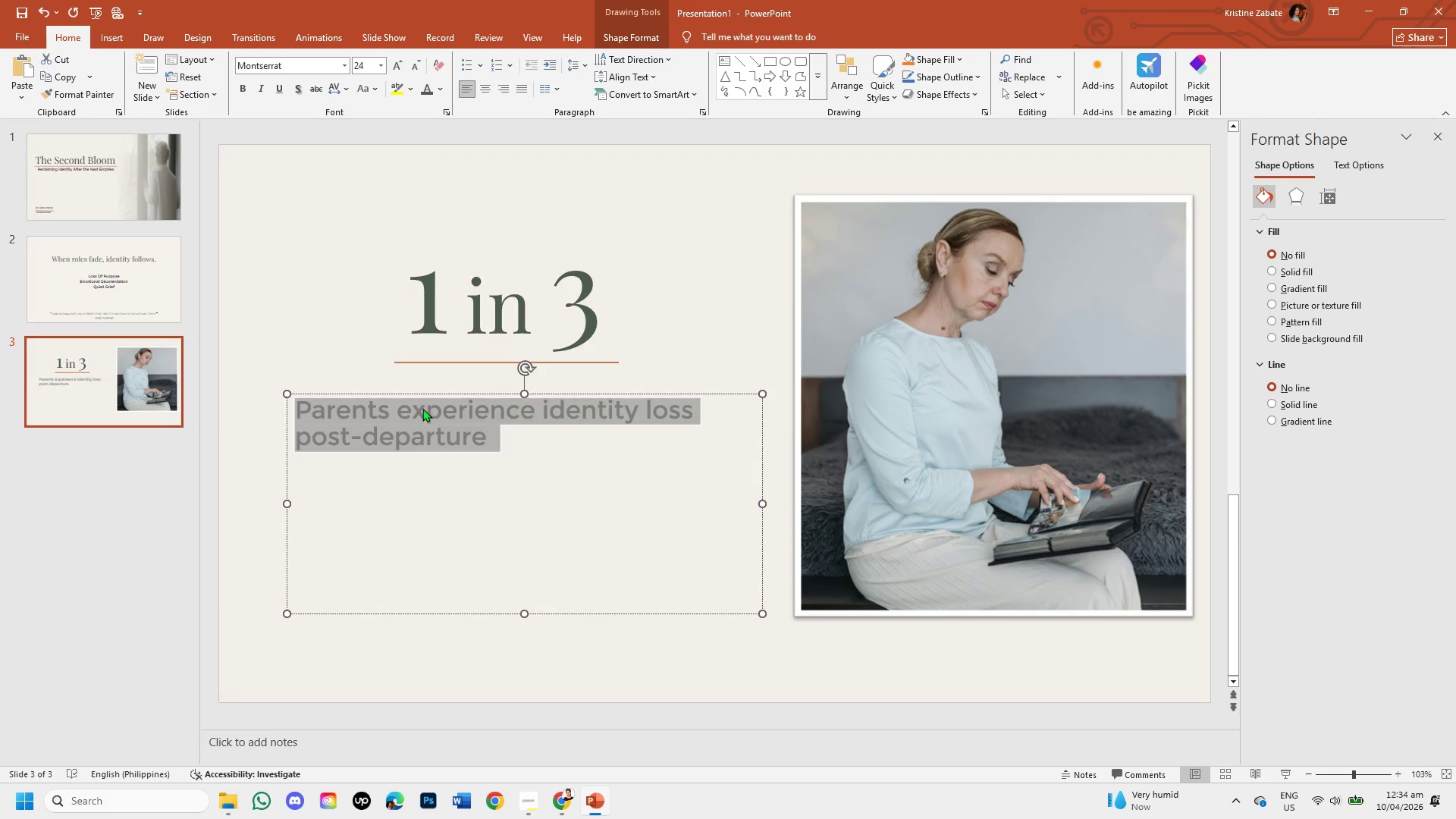 
left_click([360, 340])
 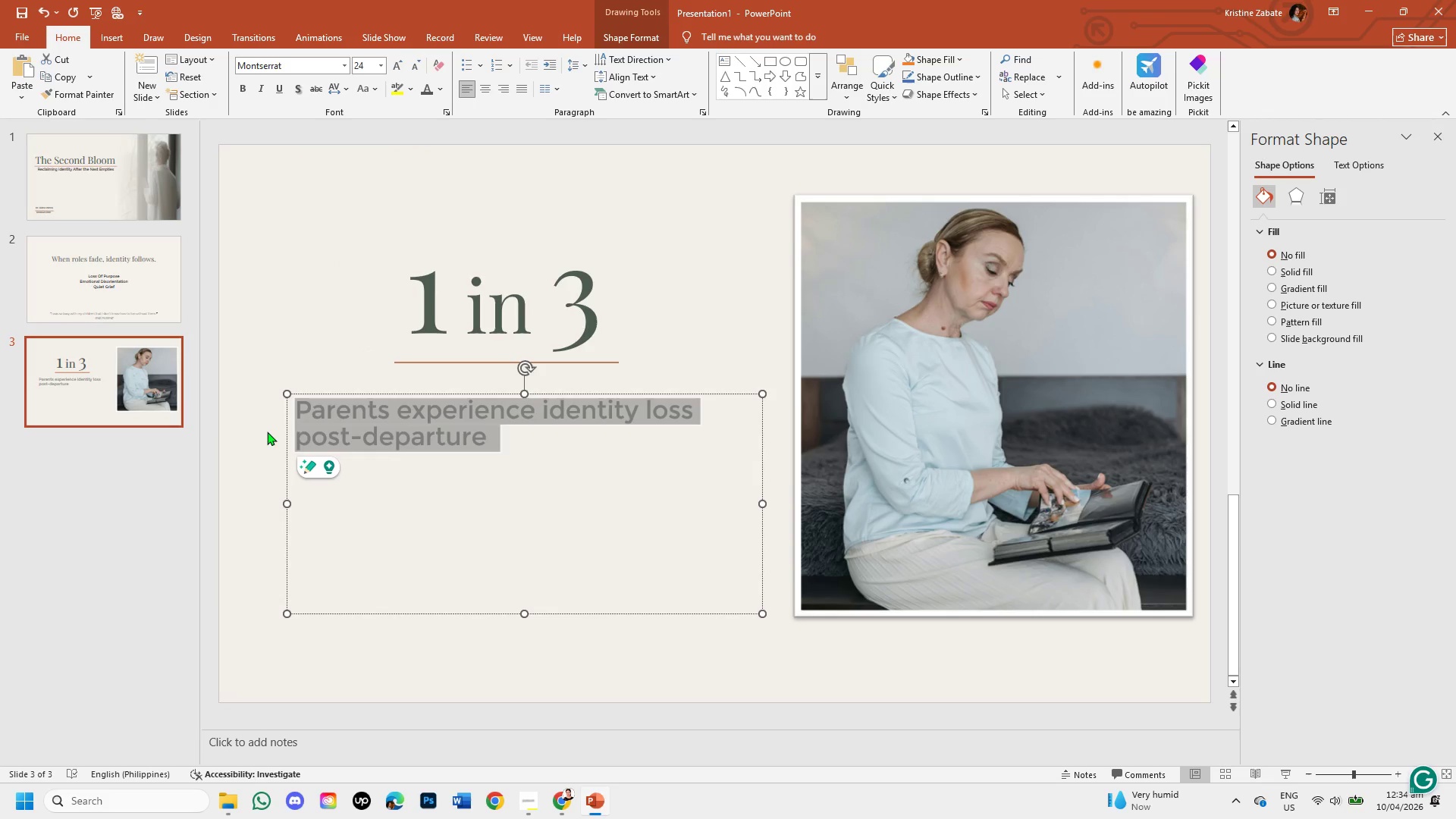 
left_click([257, 431])
 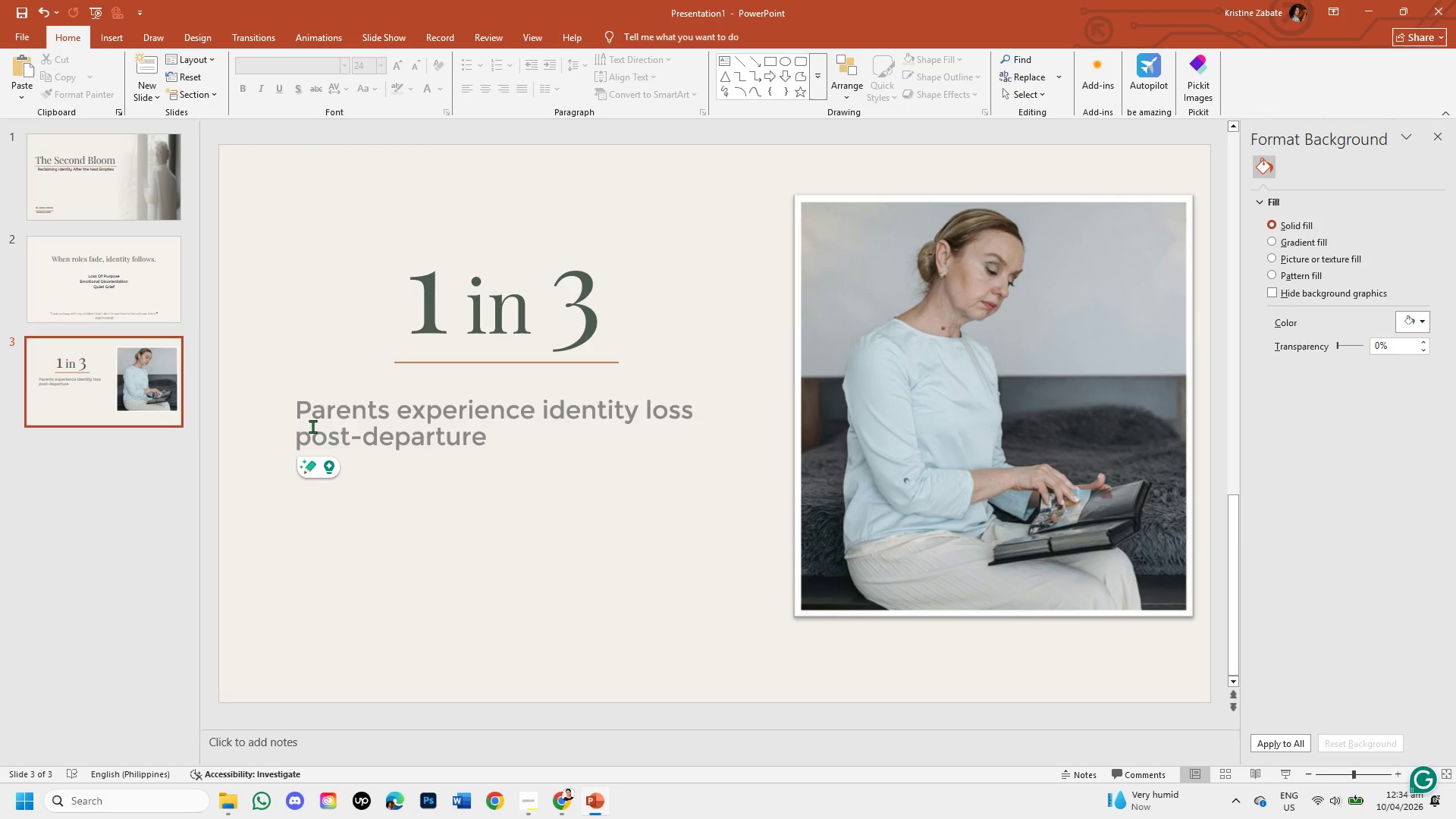 
left_click([314, 425])
 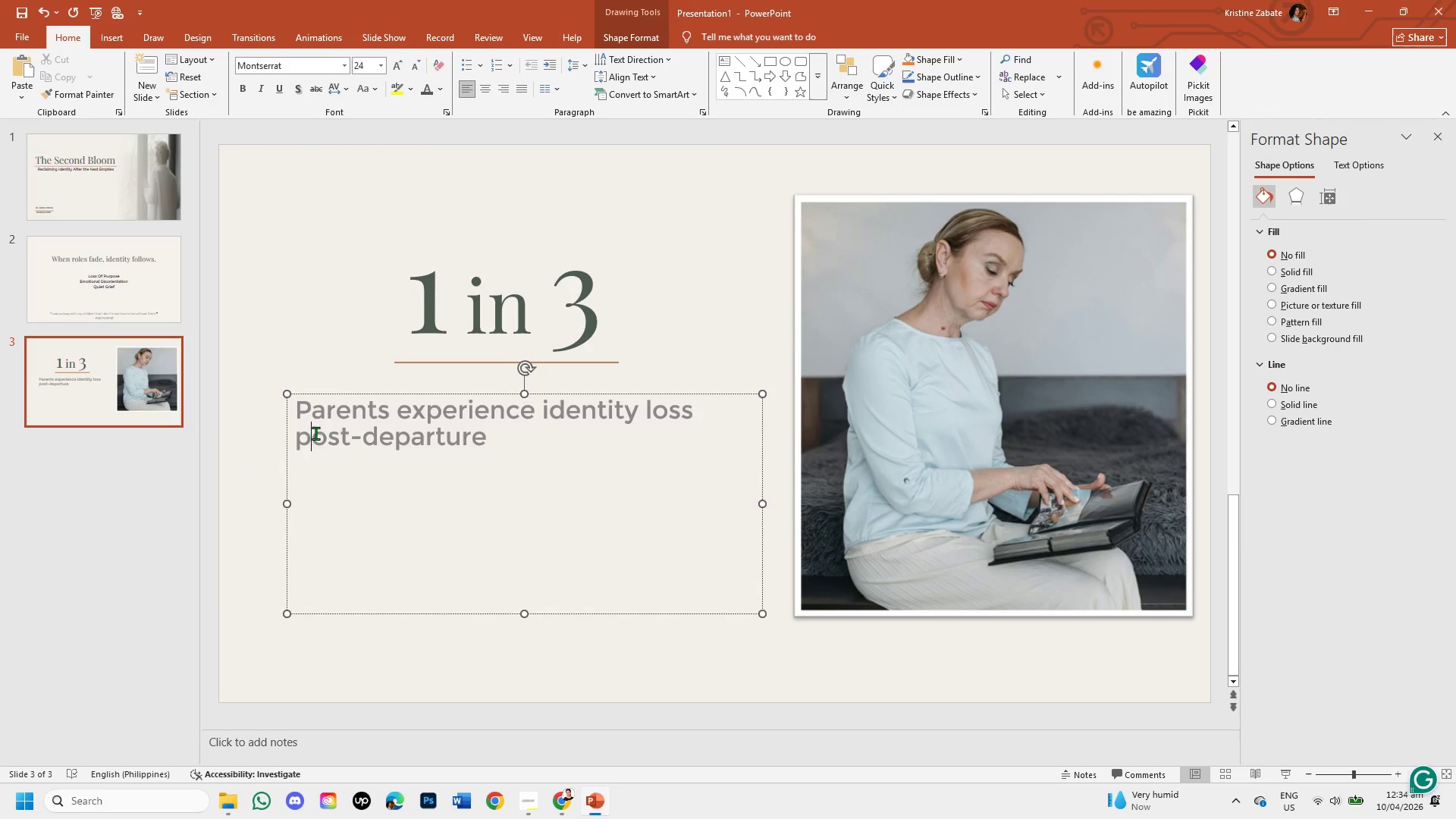 
left_click([299, 406])
 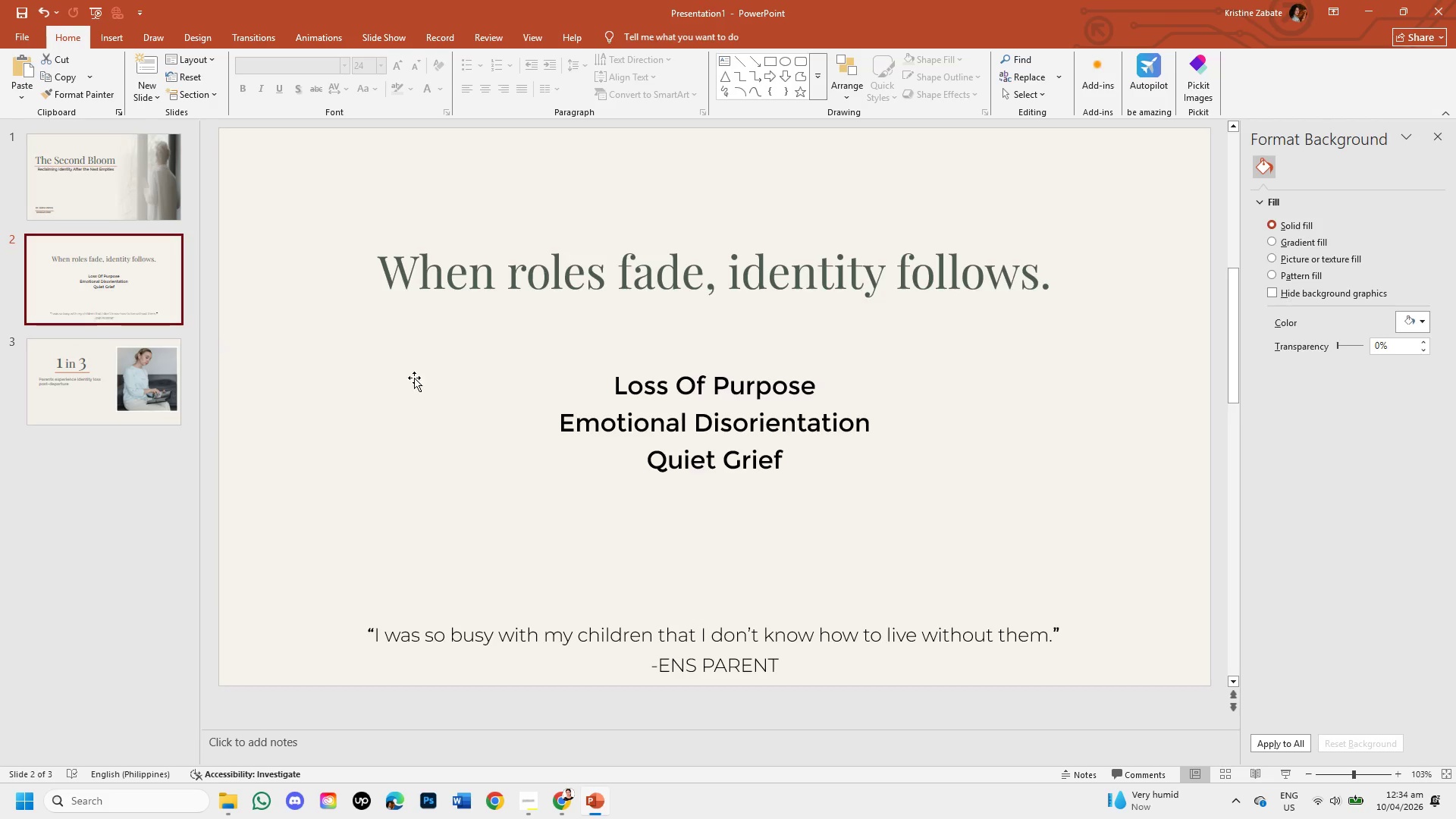 
left_click([613, 393])
 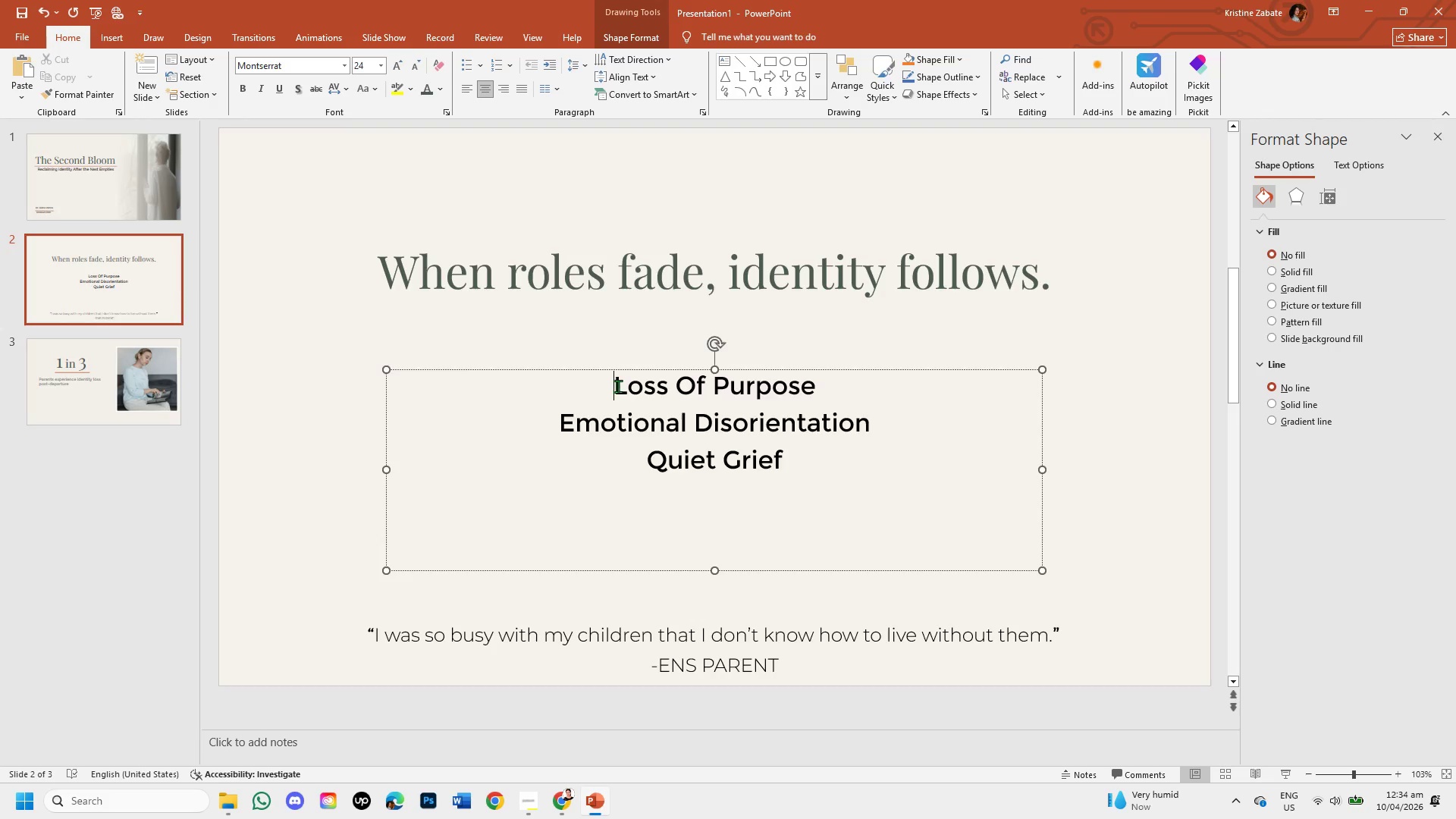 
left_click_drag(start_coordinate=[618, 386], to_coordinate=[849, 457])
 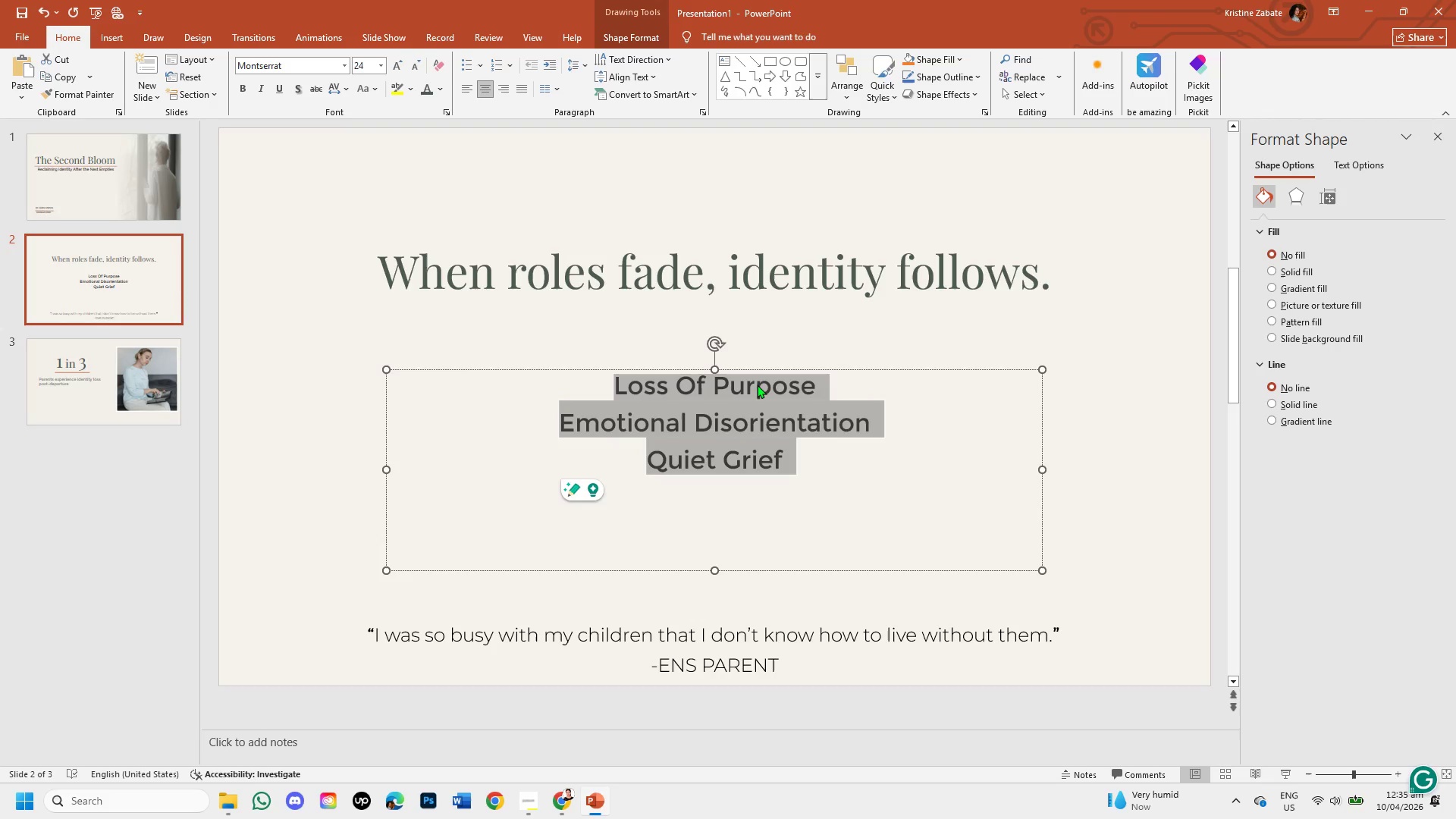 
wait(8.24)
 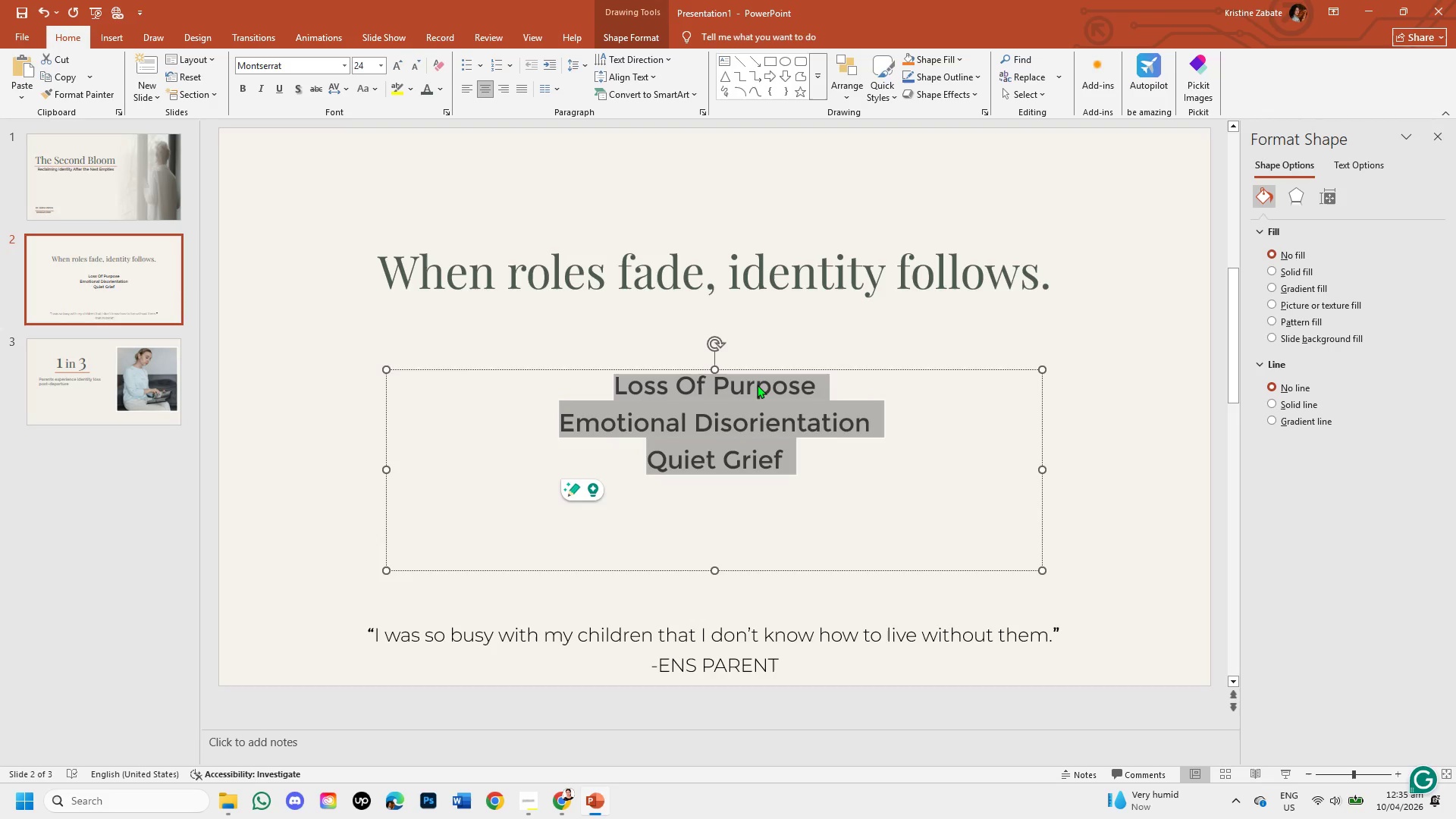 
double_click([439, 88])
 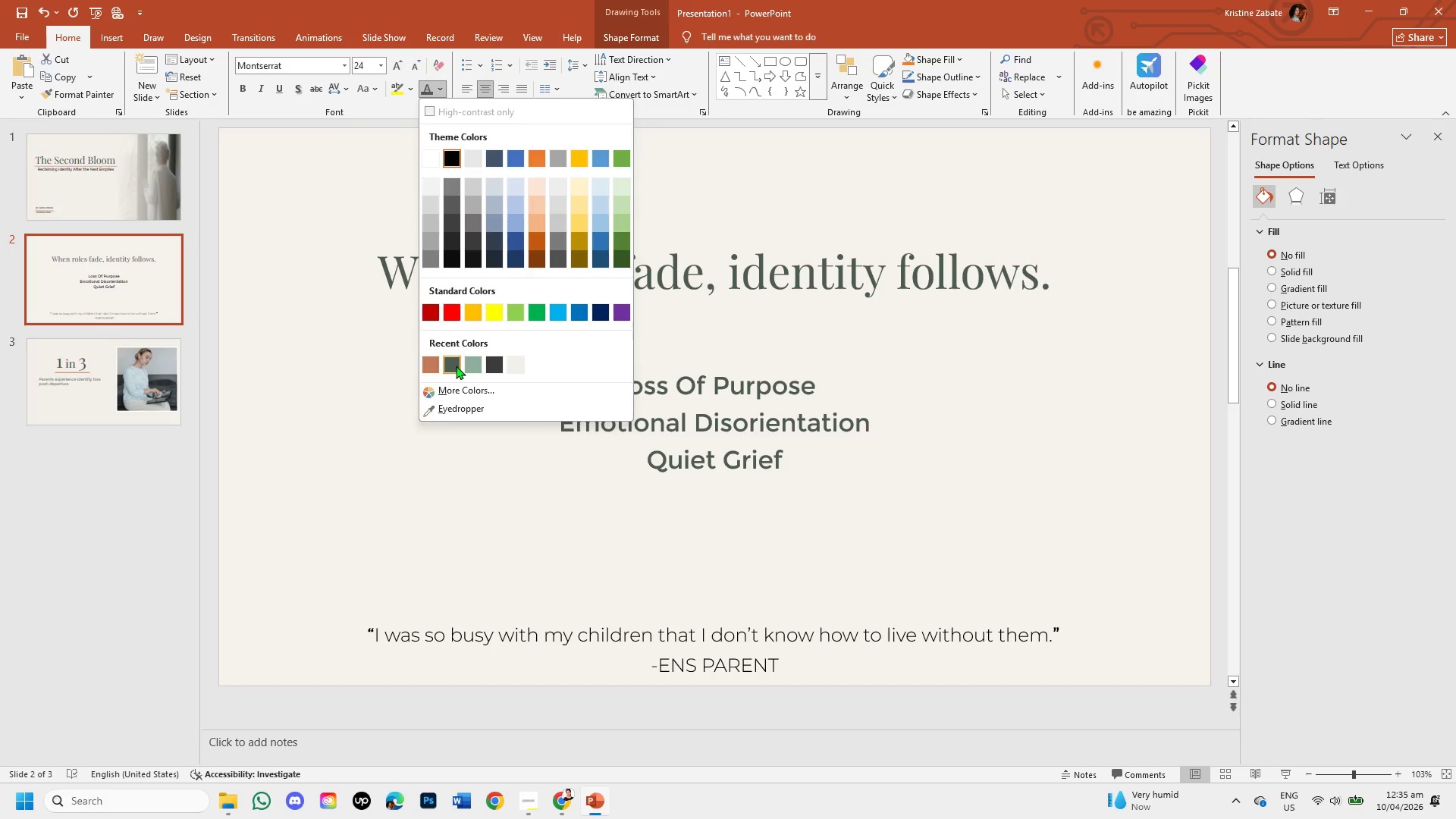 
wait(5.94)
 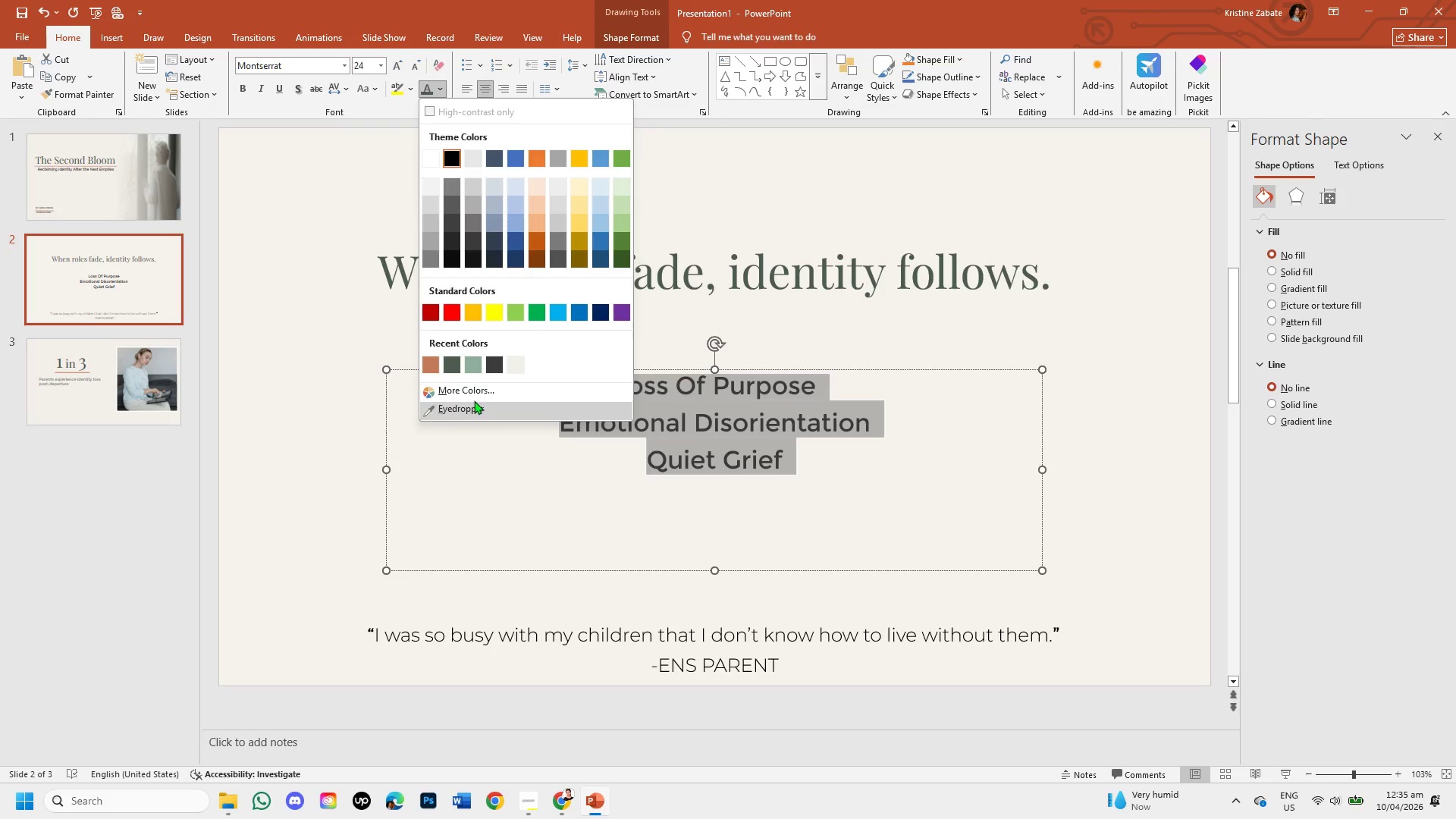 
left_click([456, 366])
 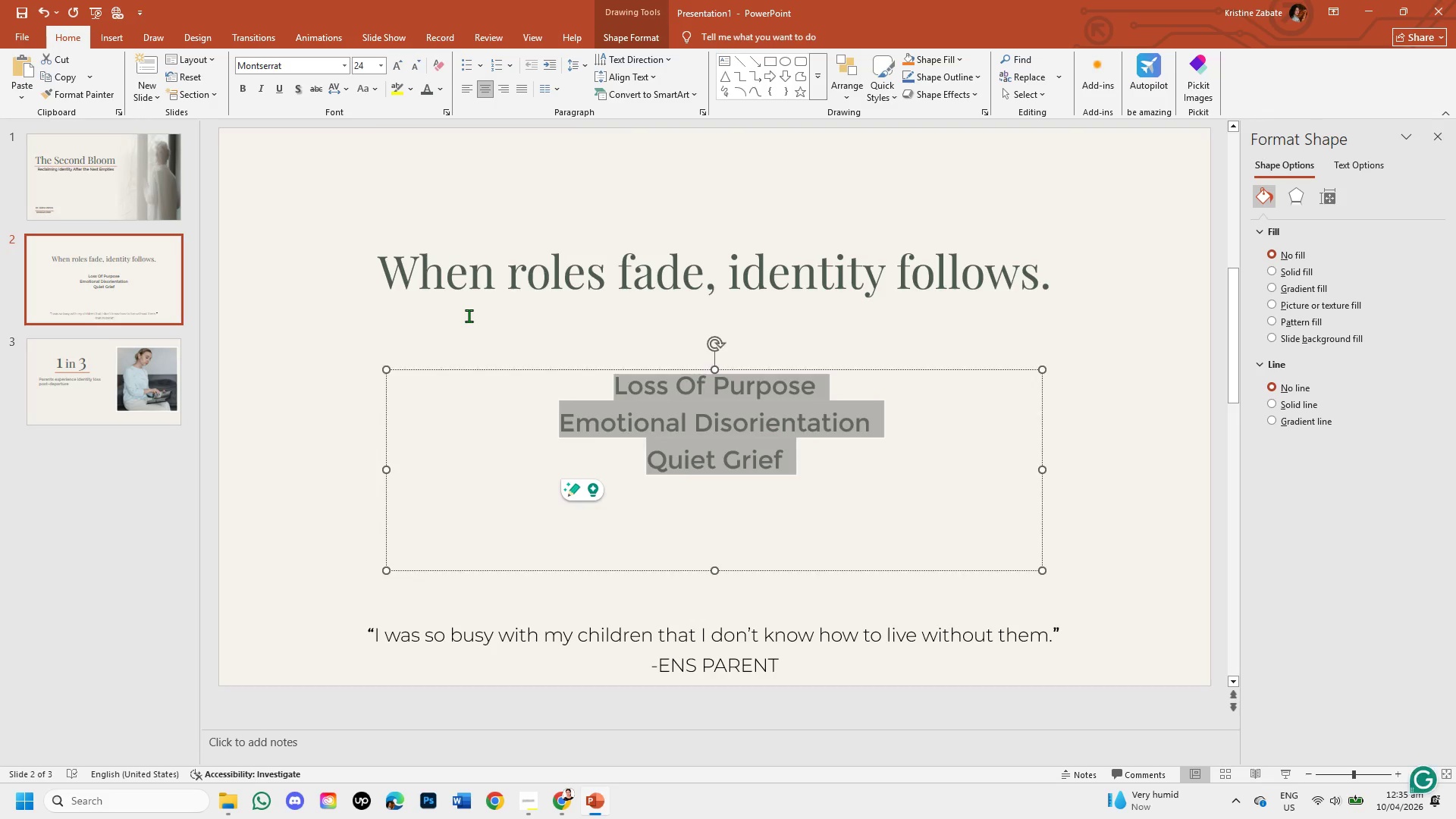 
double_click([478, 281])
 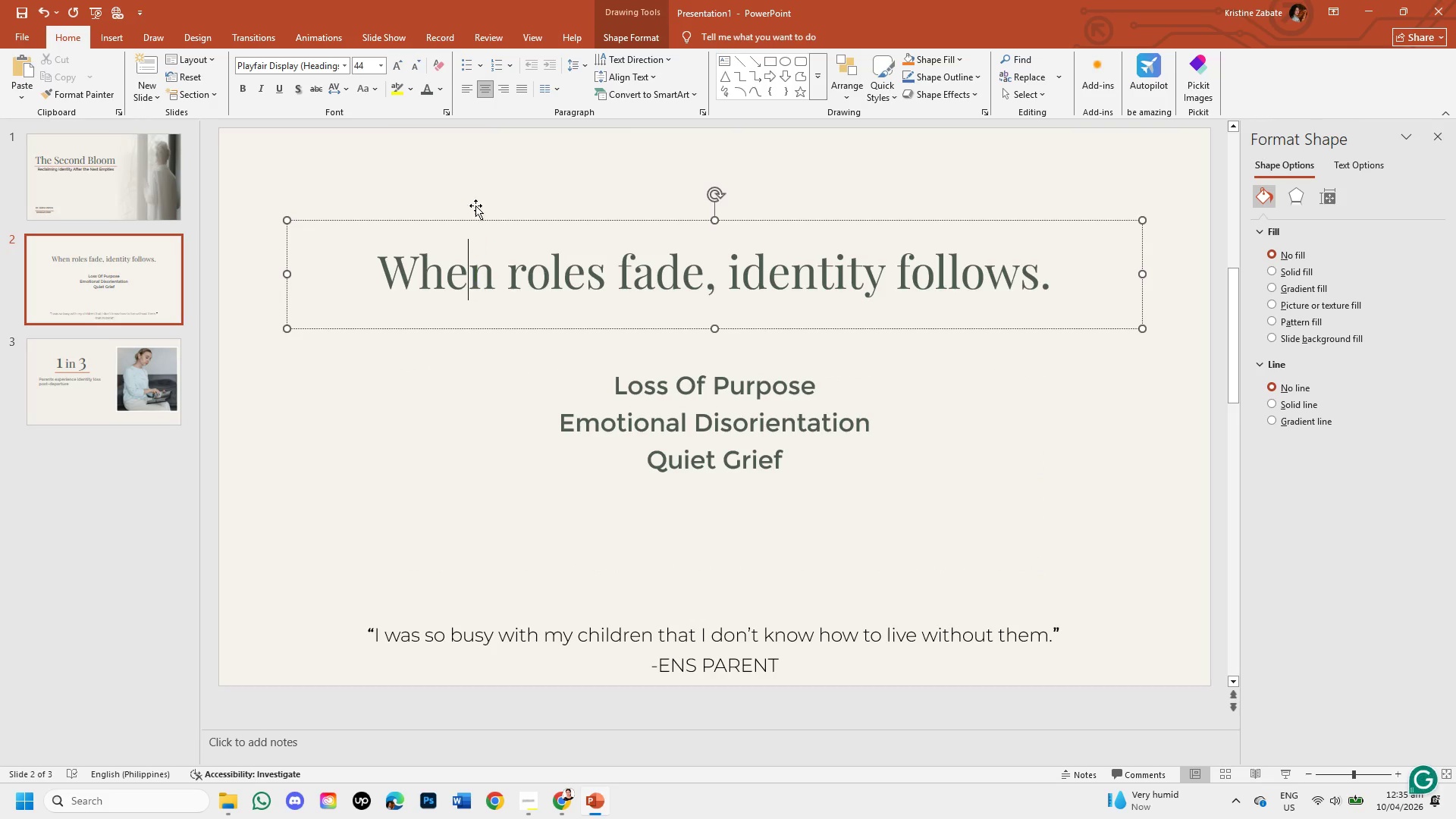 
mouse_move([372, 129])
 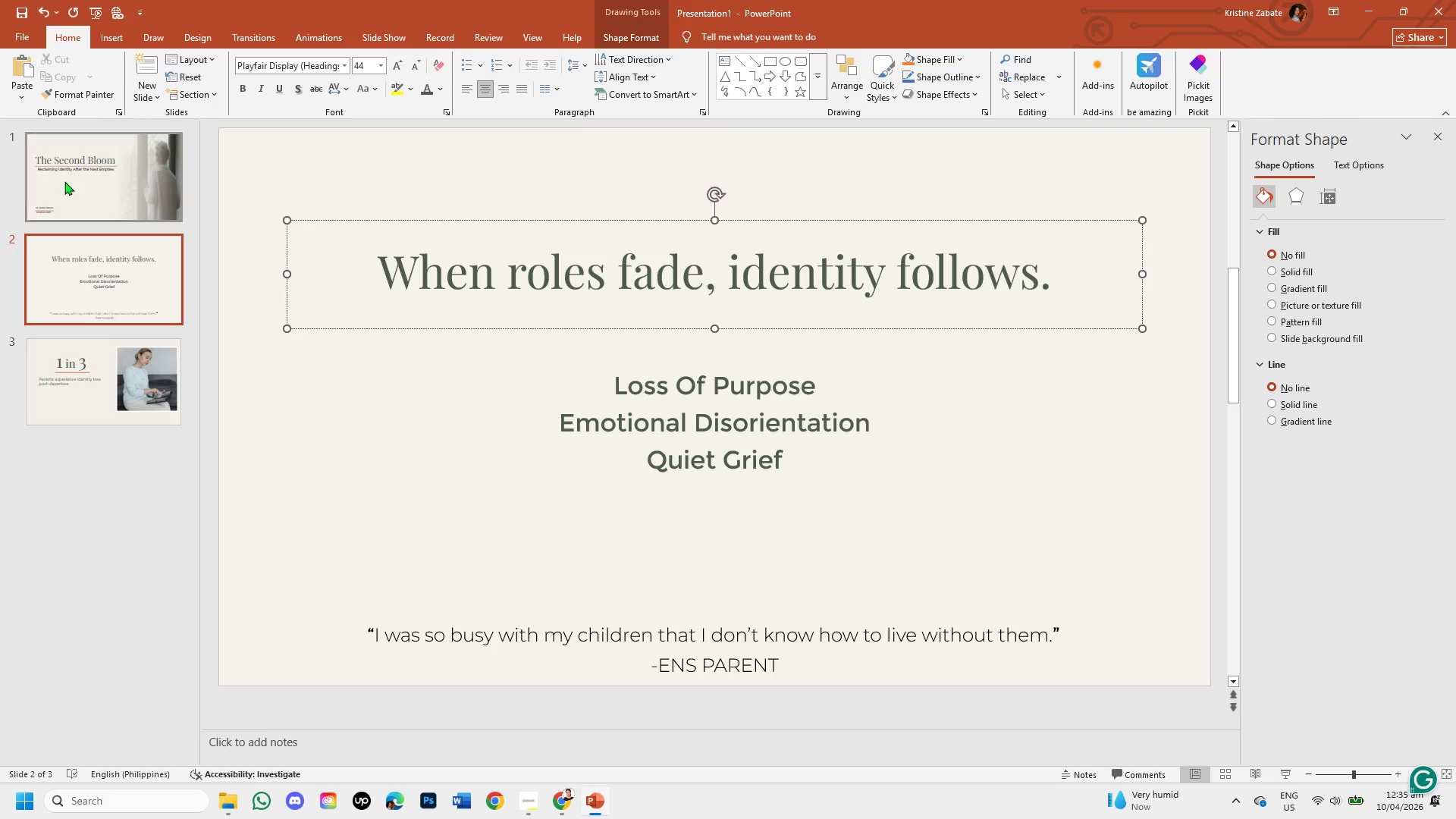 
left_click([84, 179])
 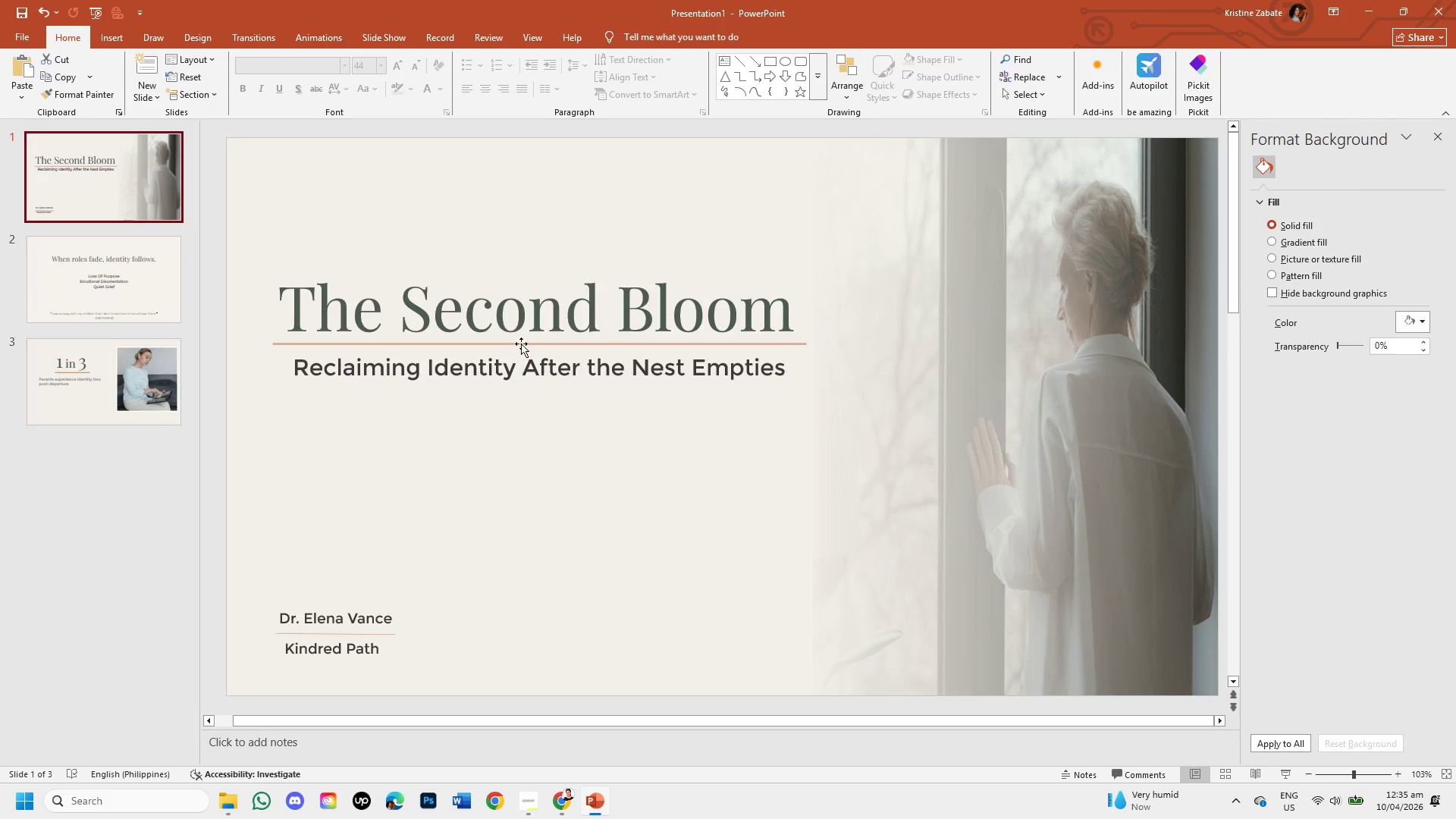 
left_click([504, 318])
 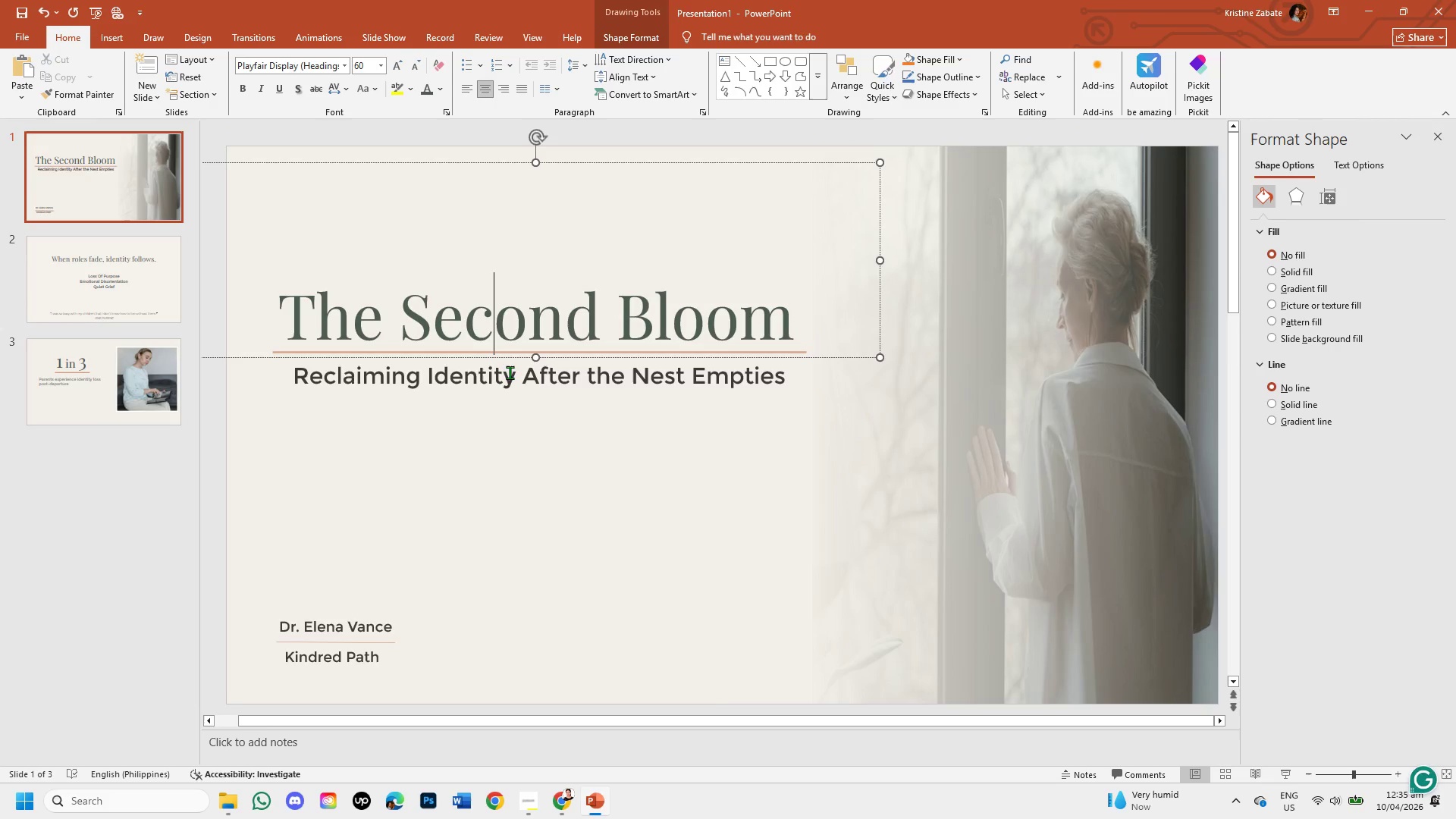 
left_click([510, 372])
 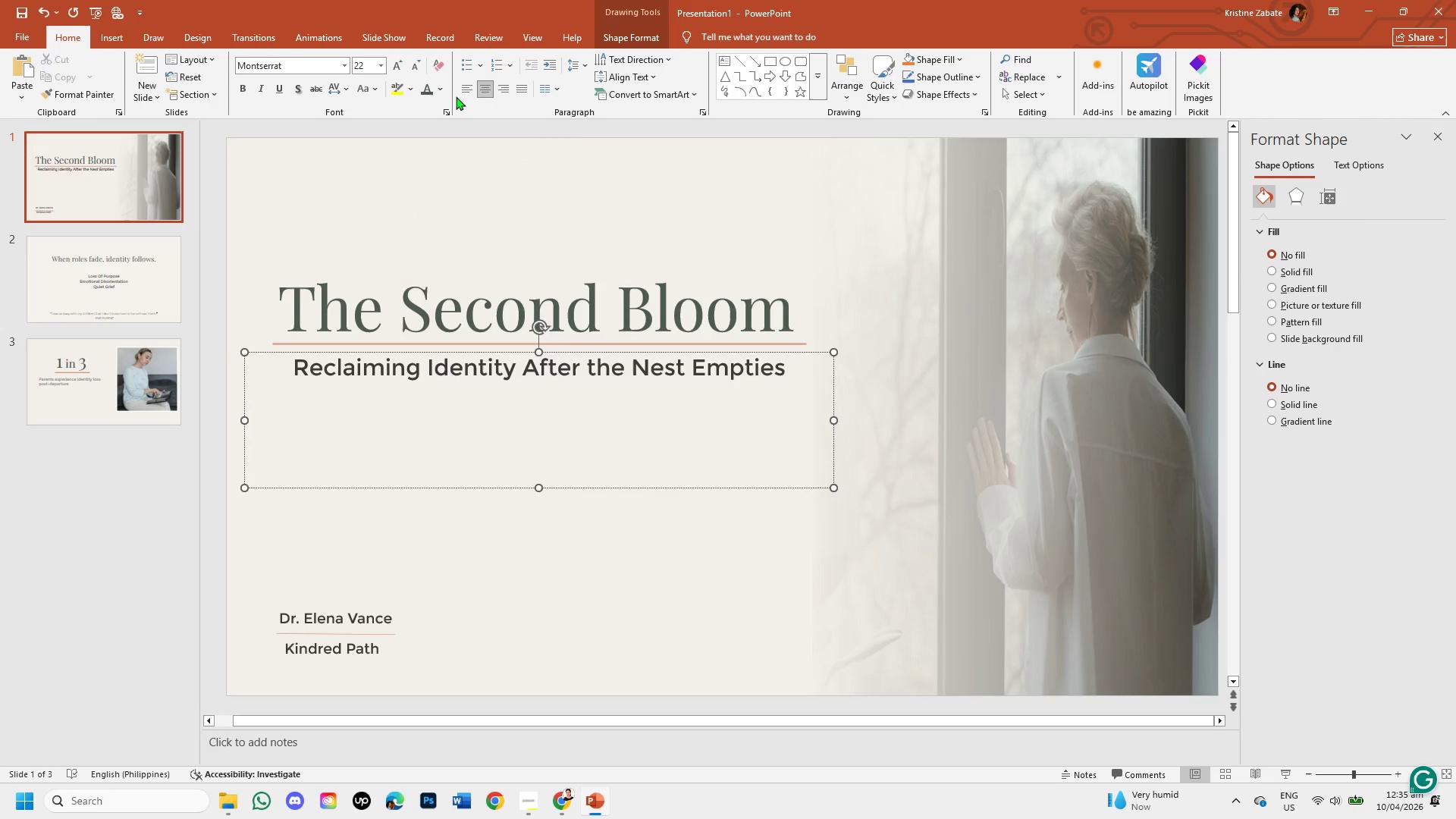 
left_click([440, 86])
 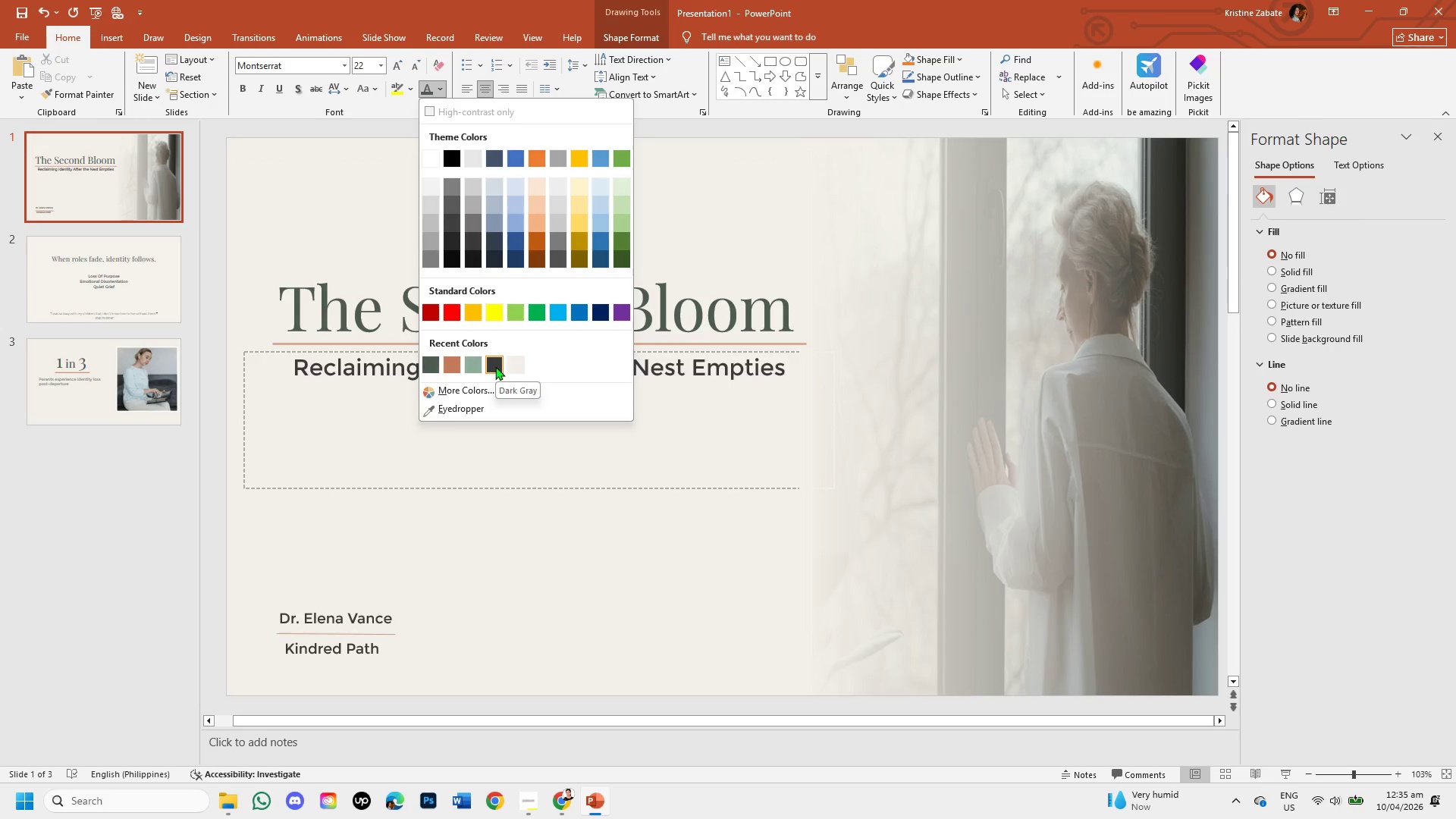 
left_click([450, 524])
 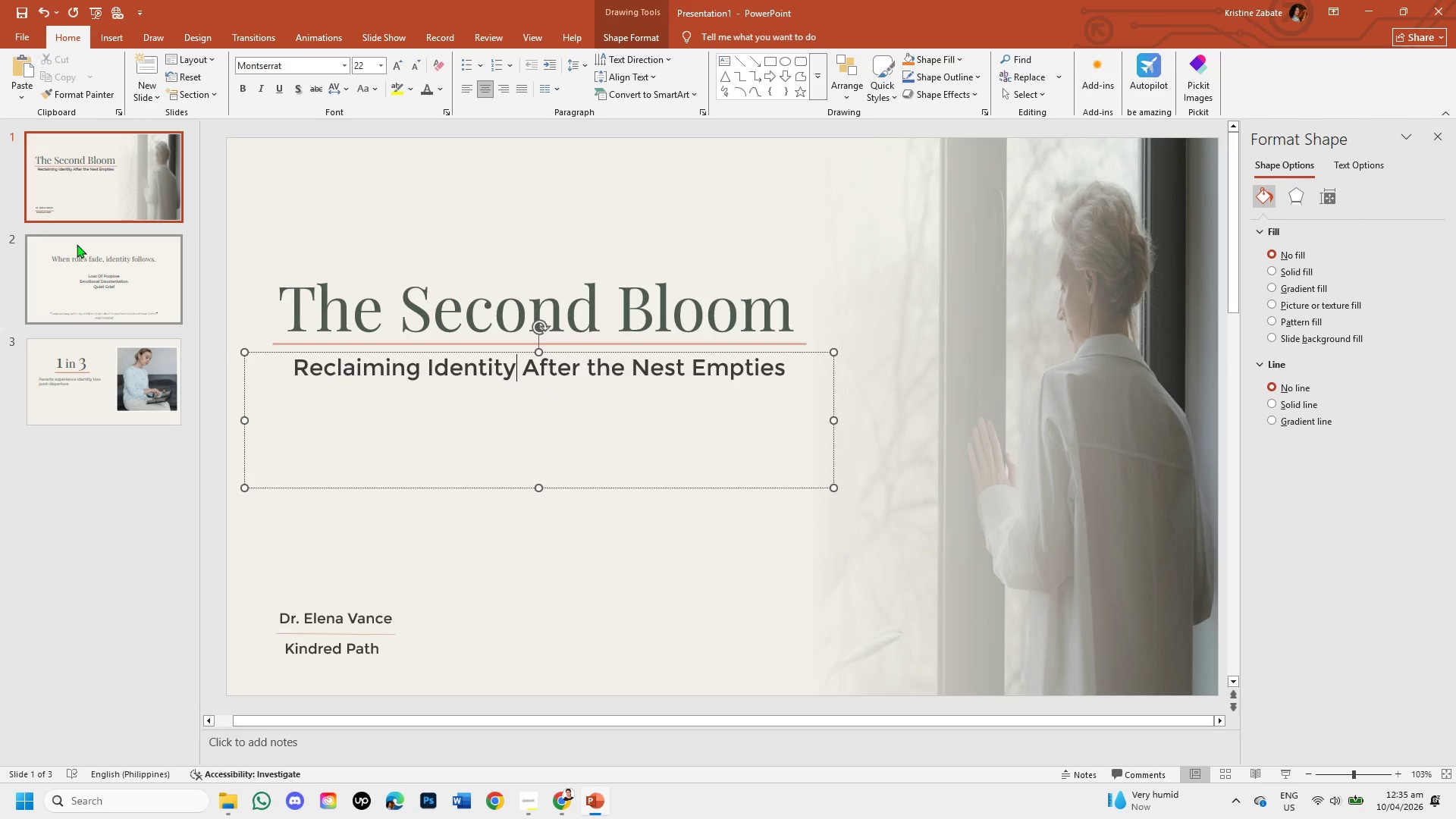 
left_click([77, 244])
 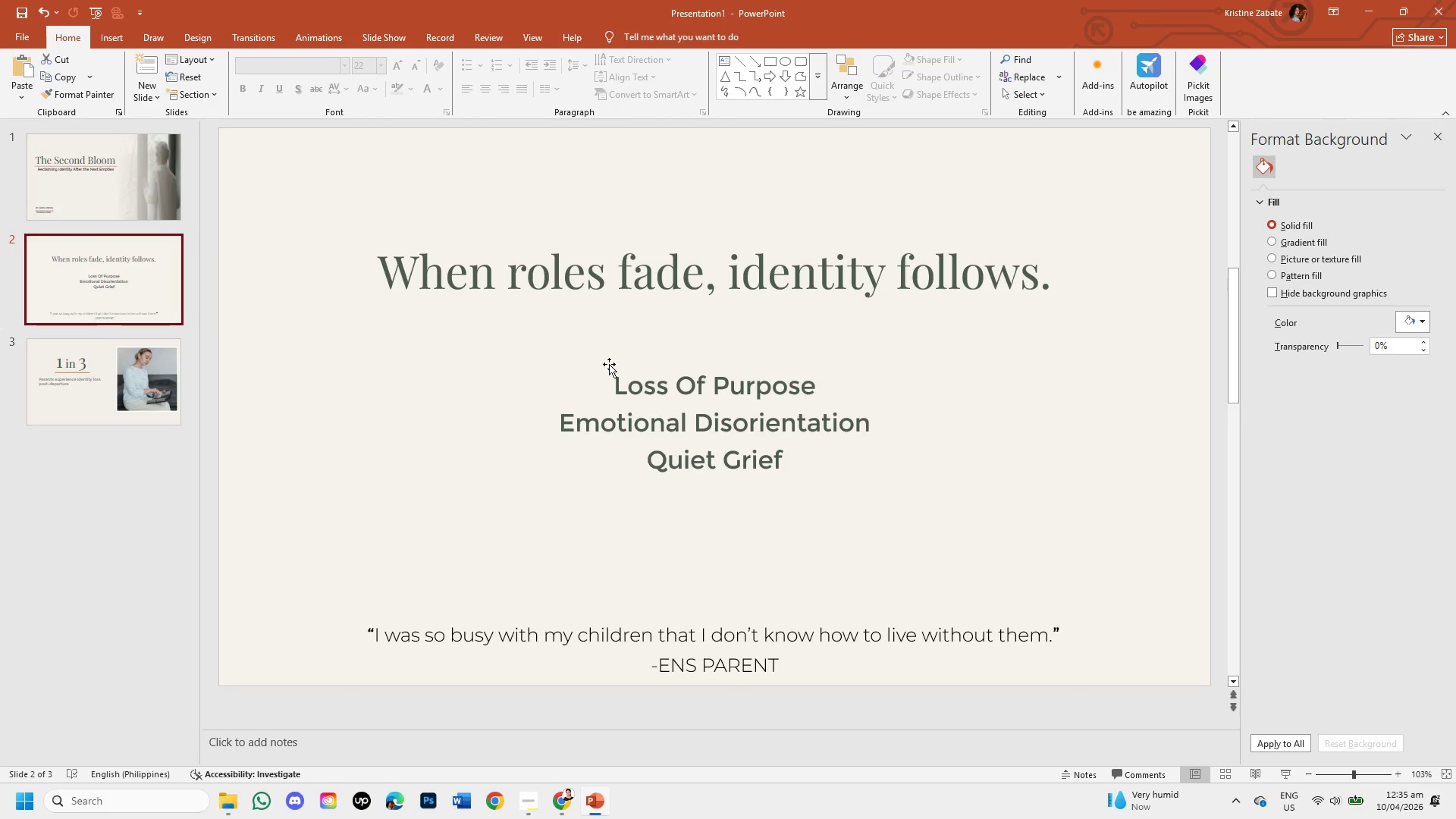 
left_click_drag(start_coordinate=[616, 388], to_coordinate=[783, 464])
 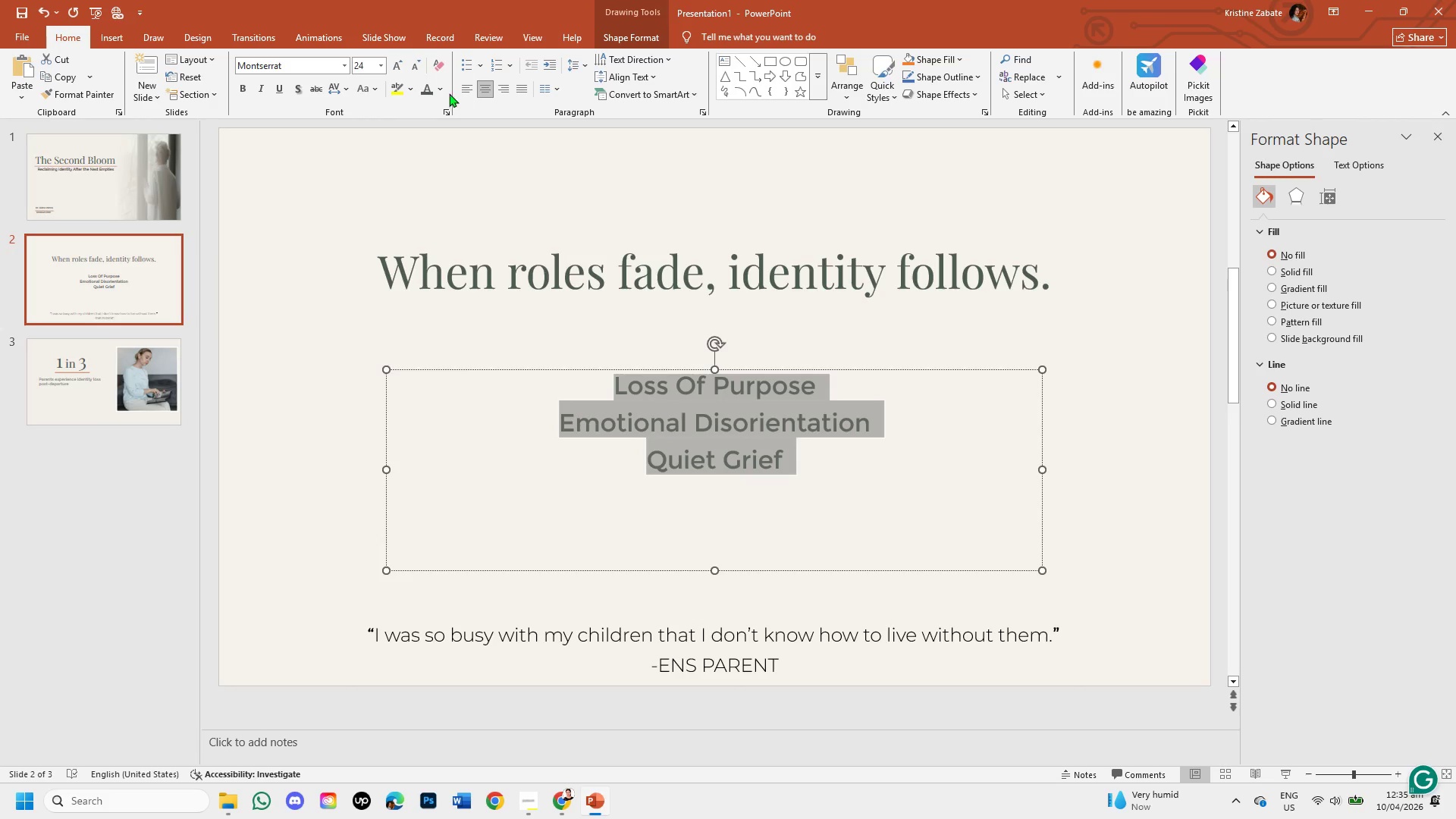 
left_click([438, 86])
 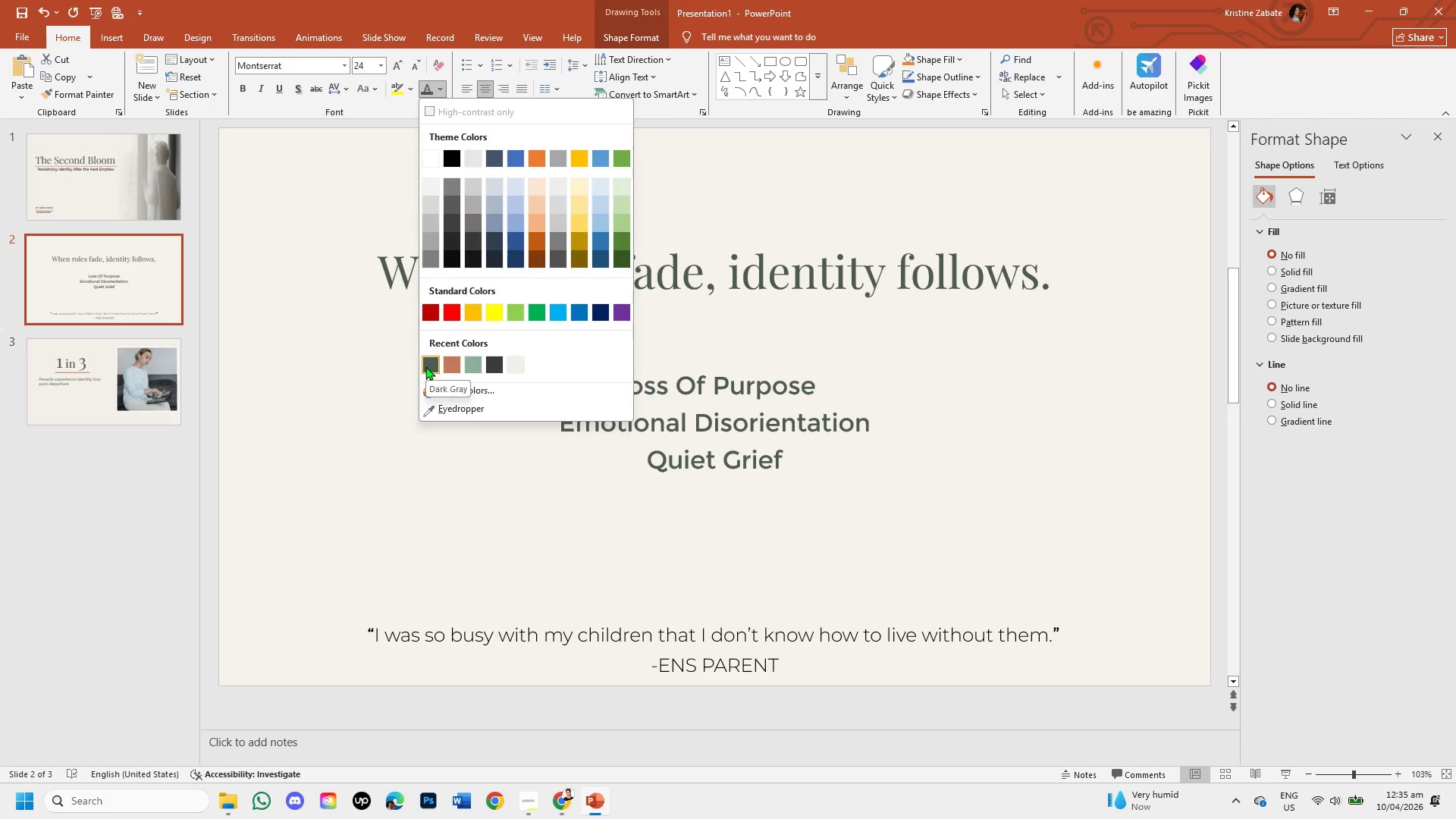 
wait(6.04)
 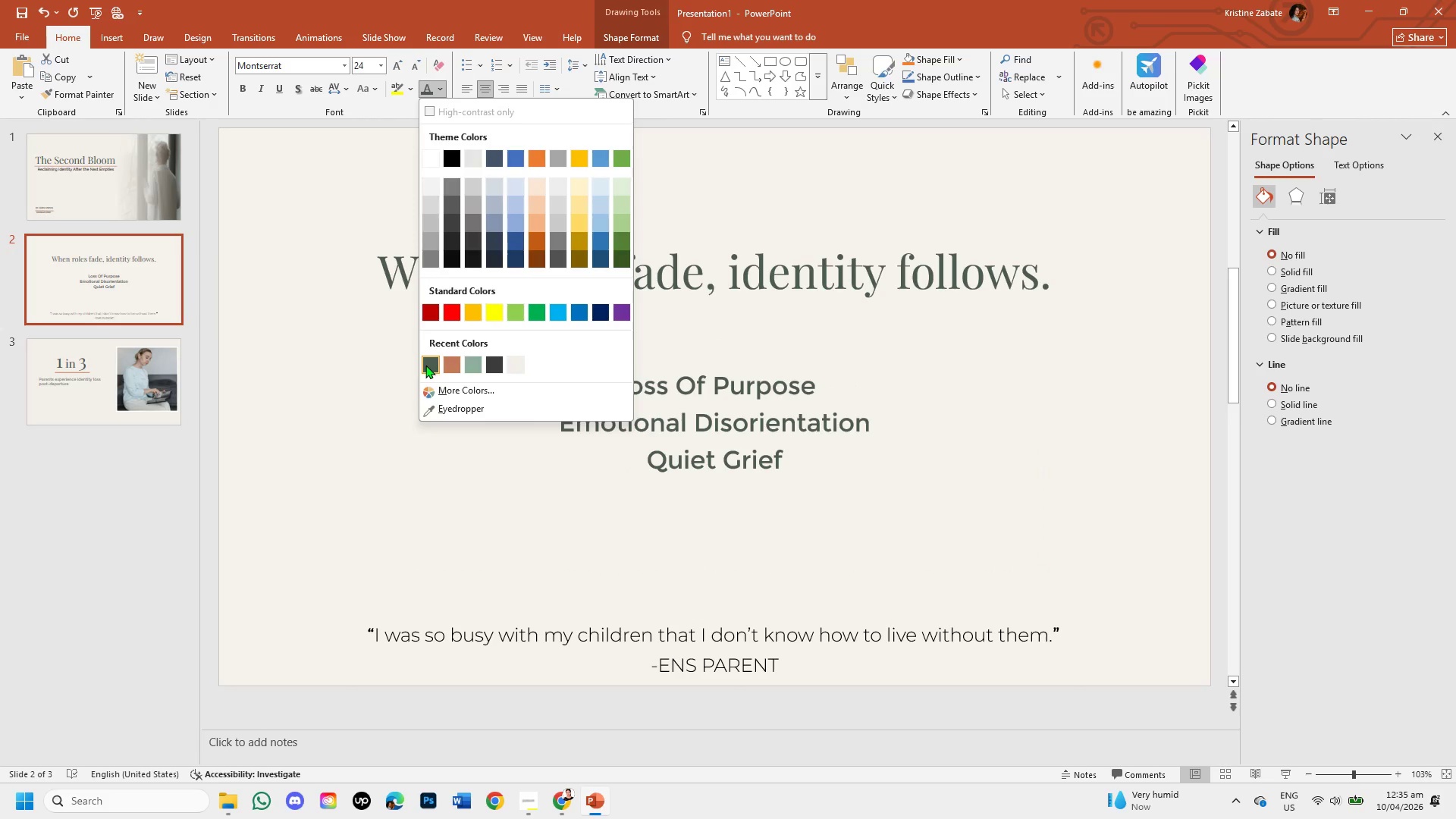 
mouse_move([461, 375])
 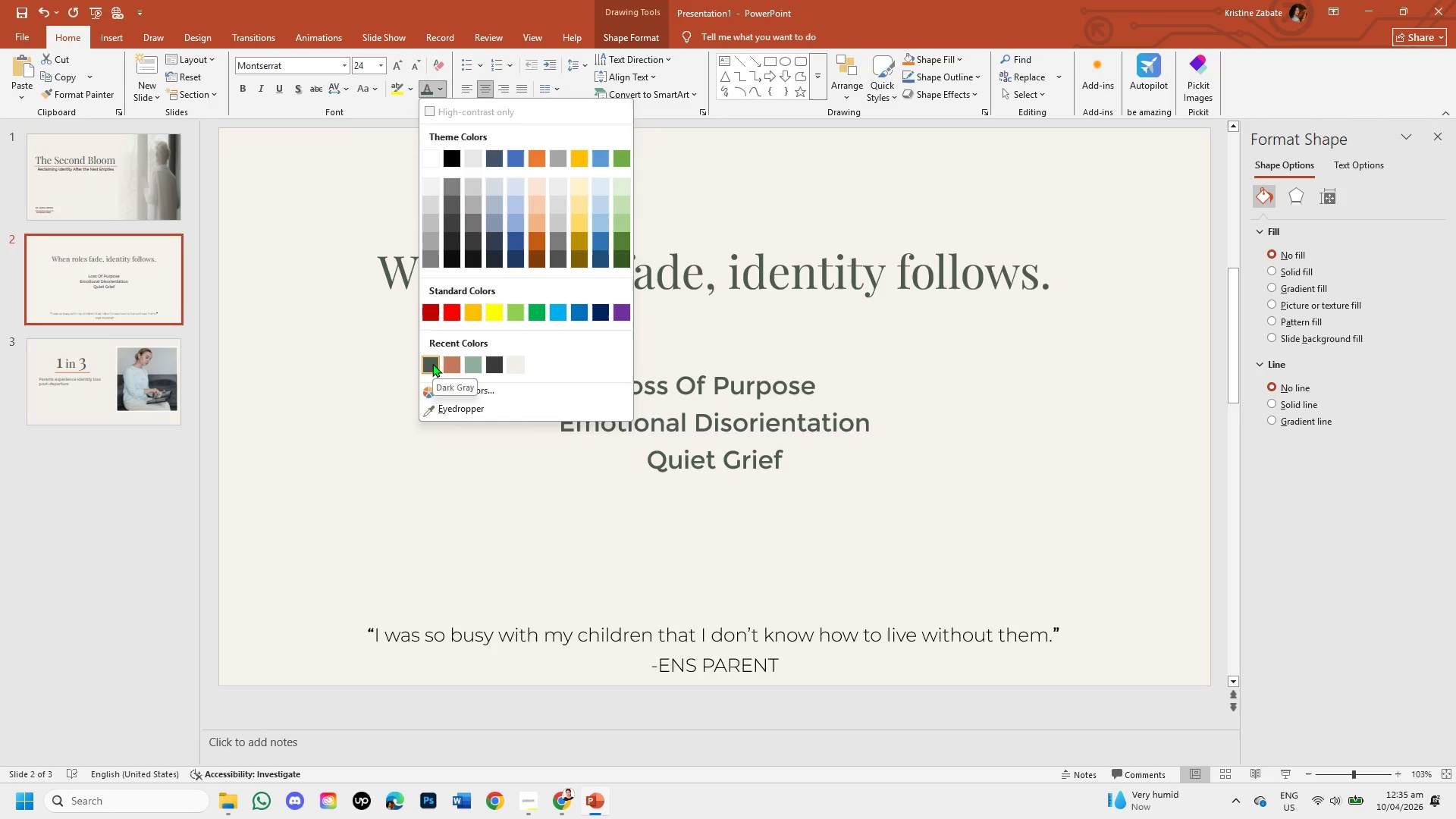 
left_click([491, 369])
 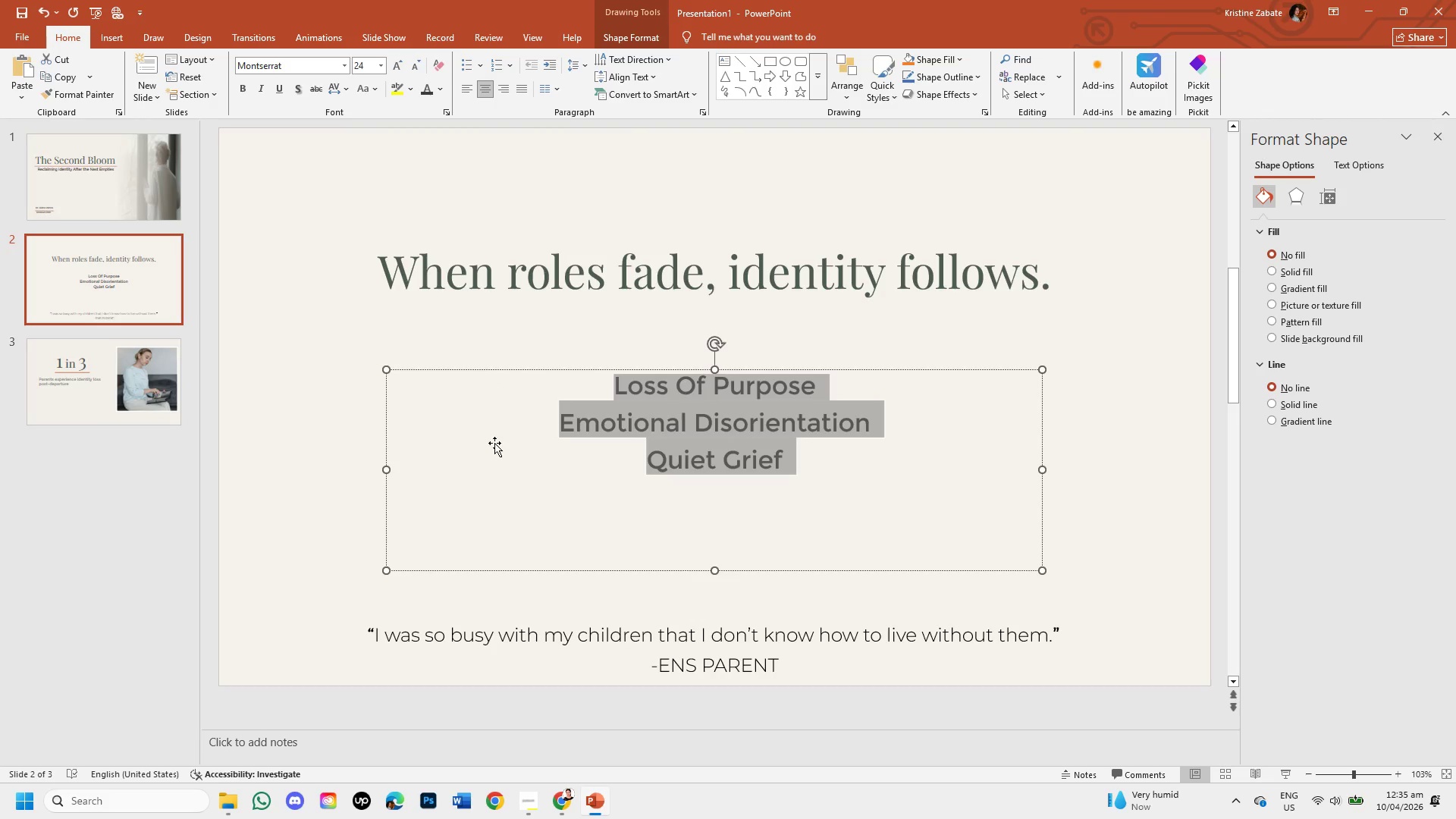 
left_click([494, 443])
 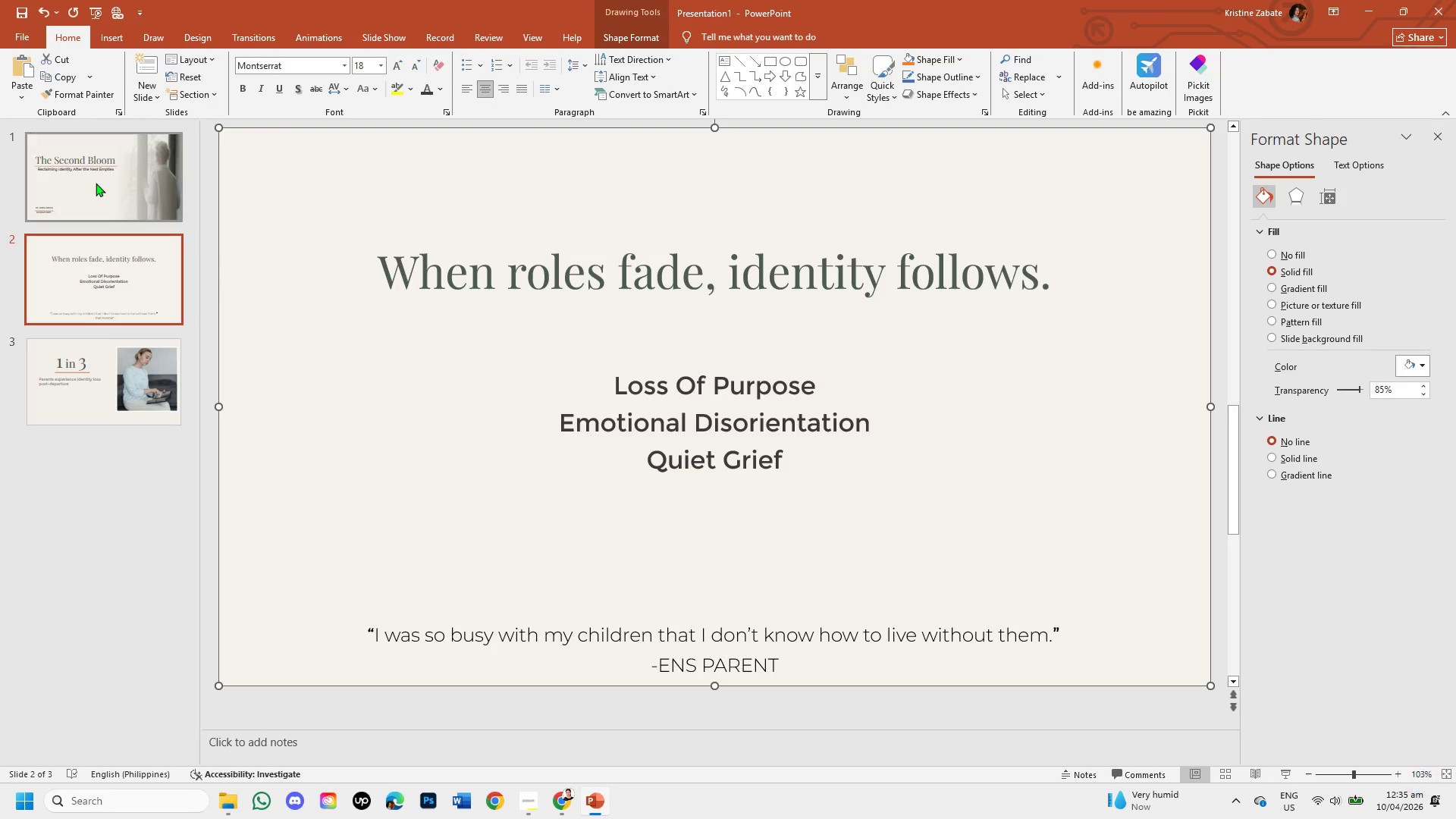 
left_click([96, 183])
 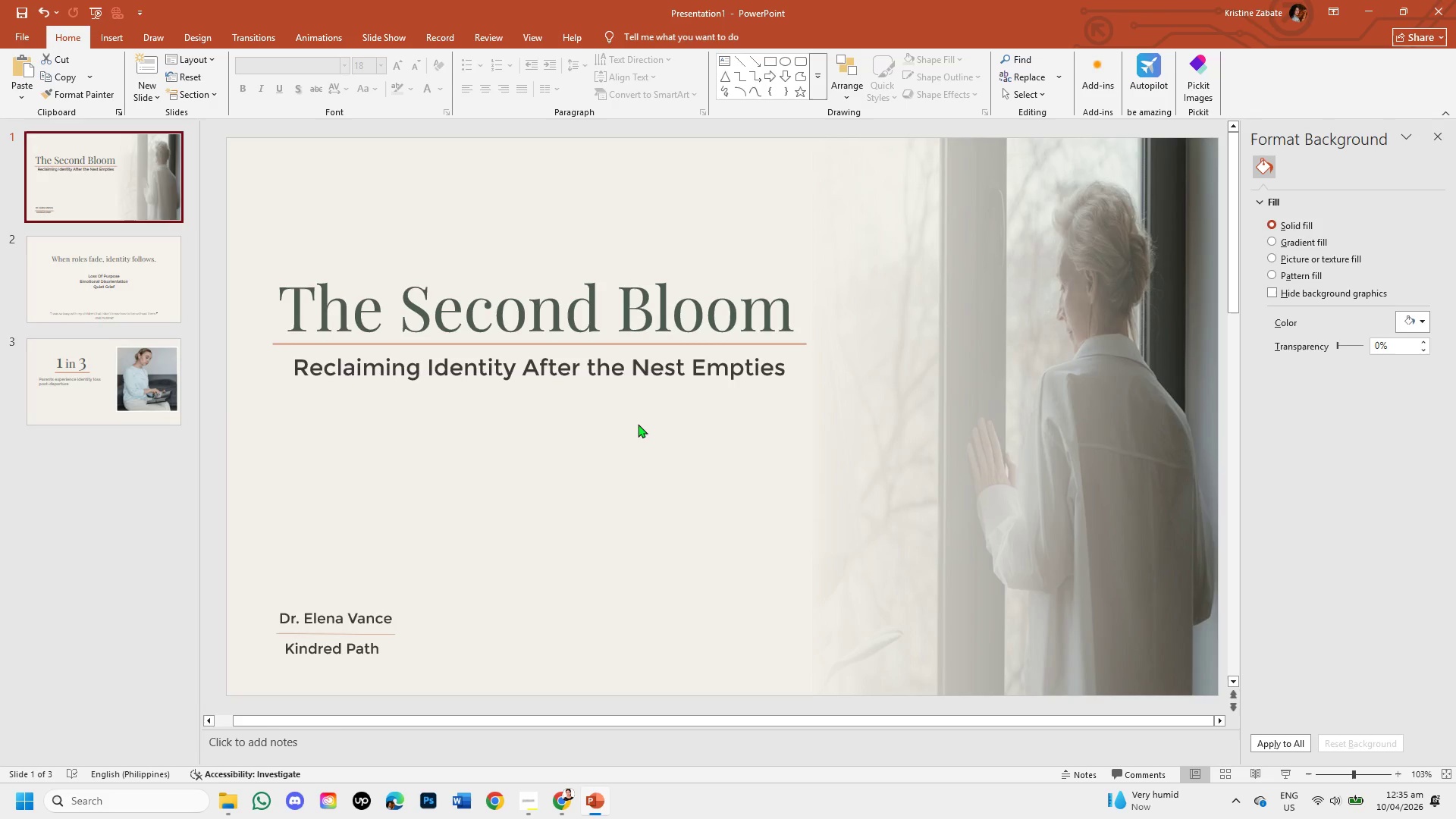 
left_click([632, 366])
 